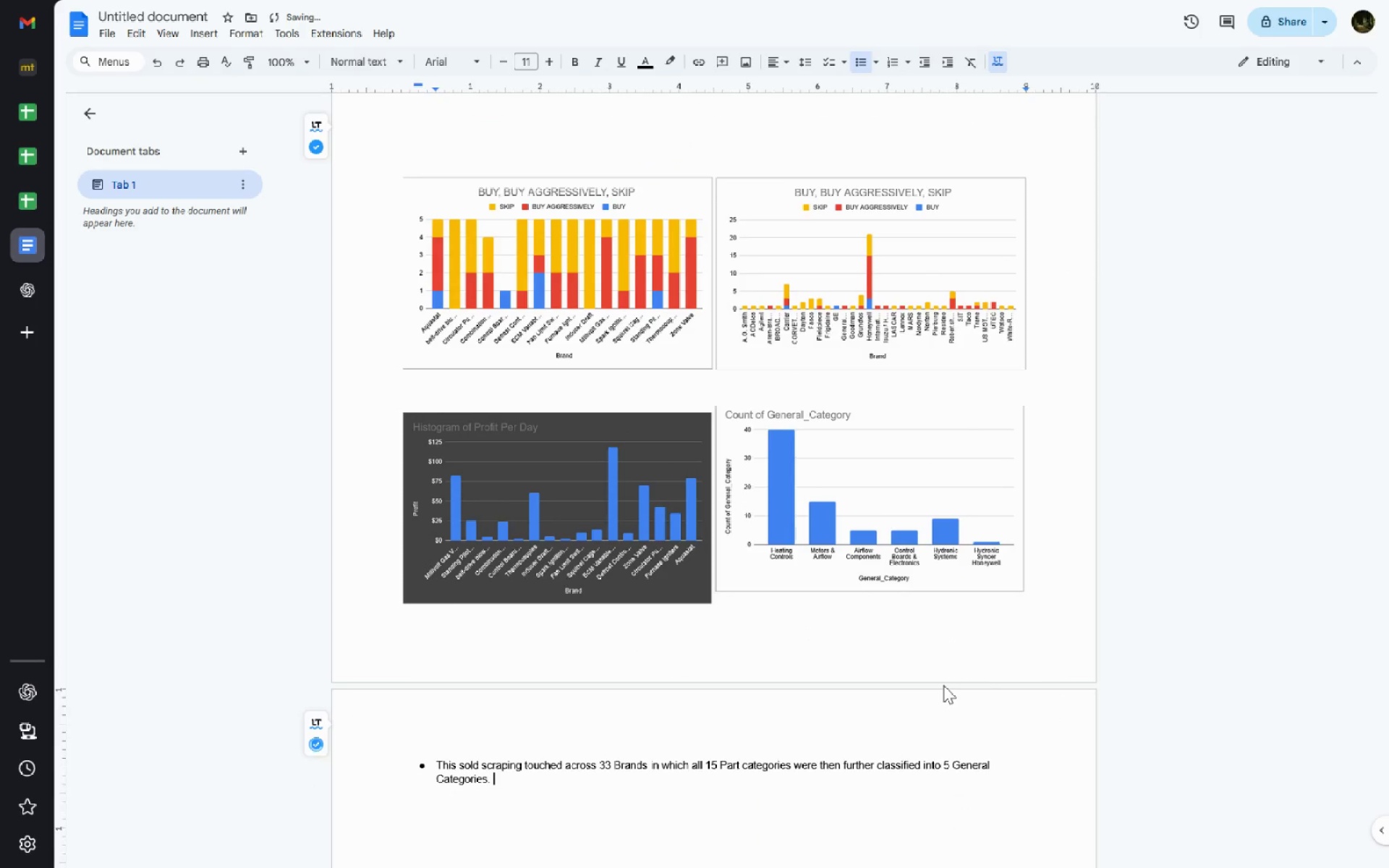 
key(Backspace)
type(By go)
key(Backspace)
key(Backspace)
key(Backspace)
key(Backspace)
key(Backspace)
key(Backspace)
type( By )
 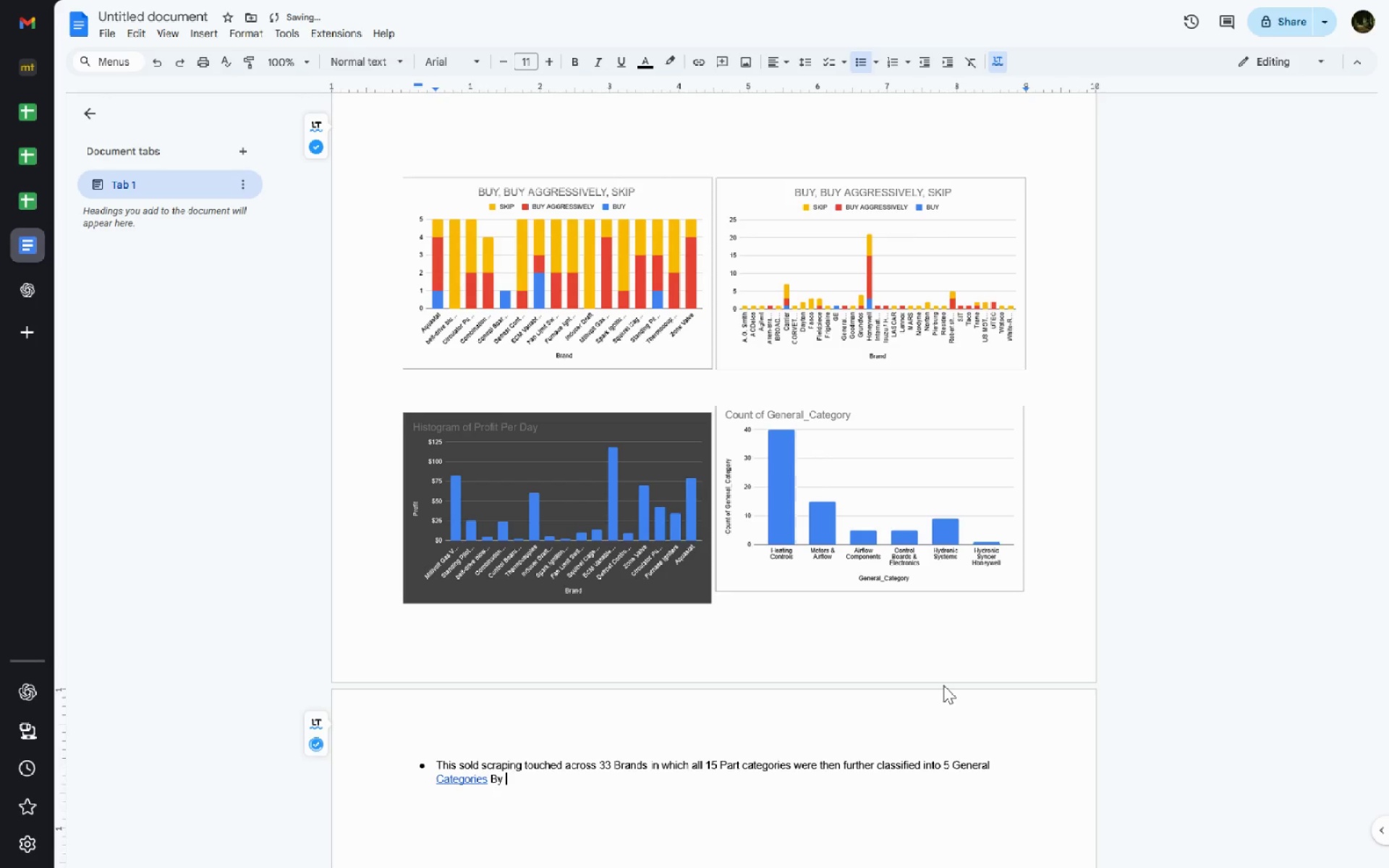 
key(Control+Z)
 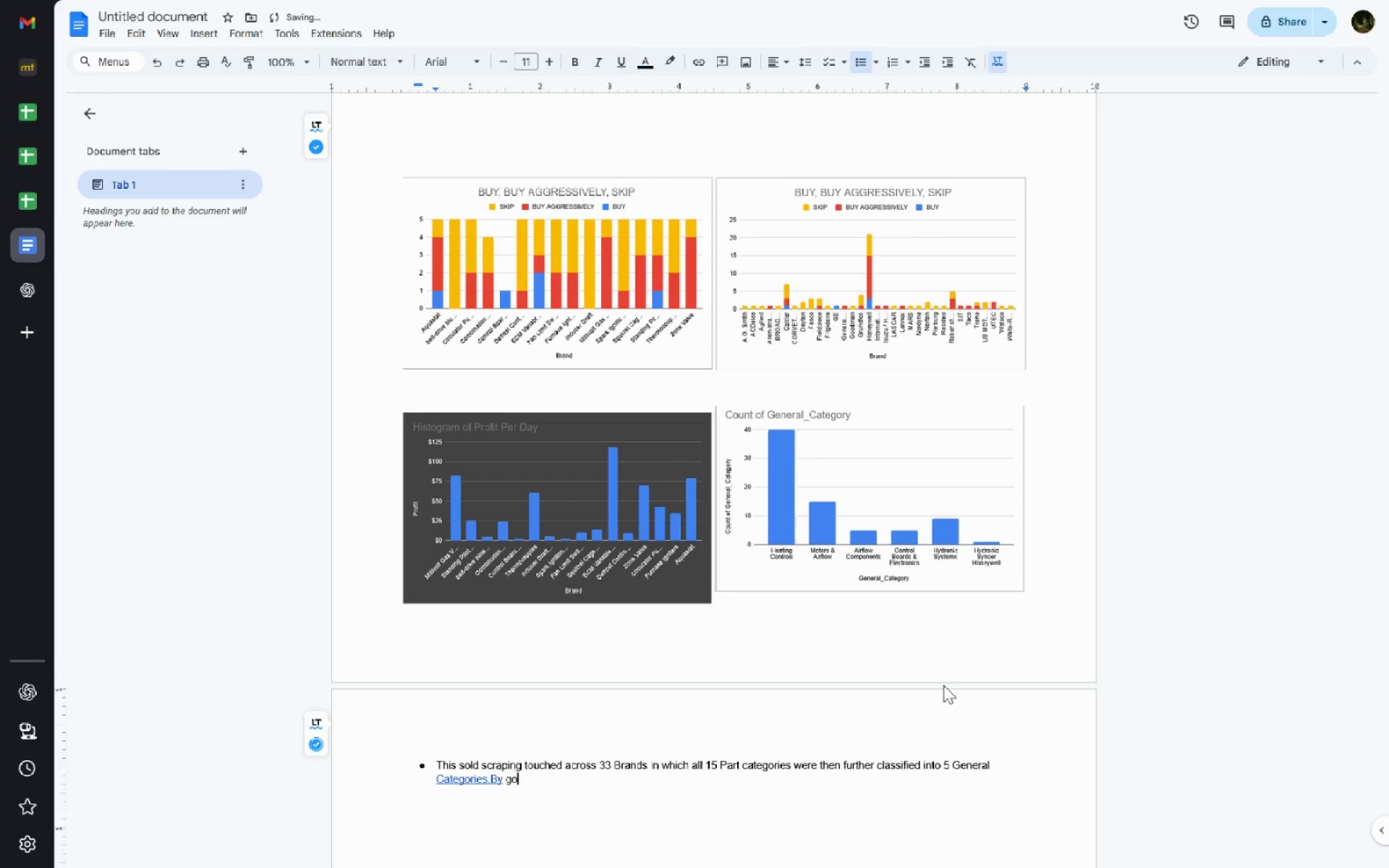 
key(Control+Z)
 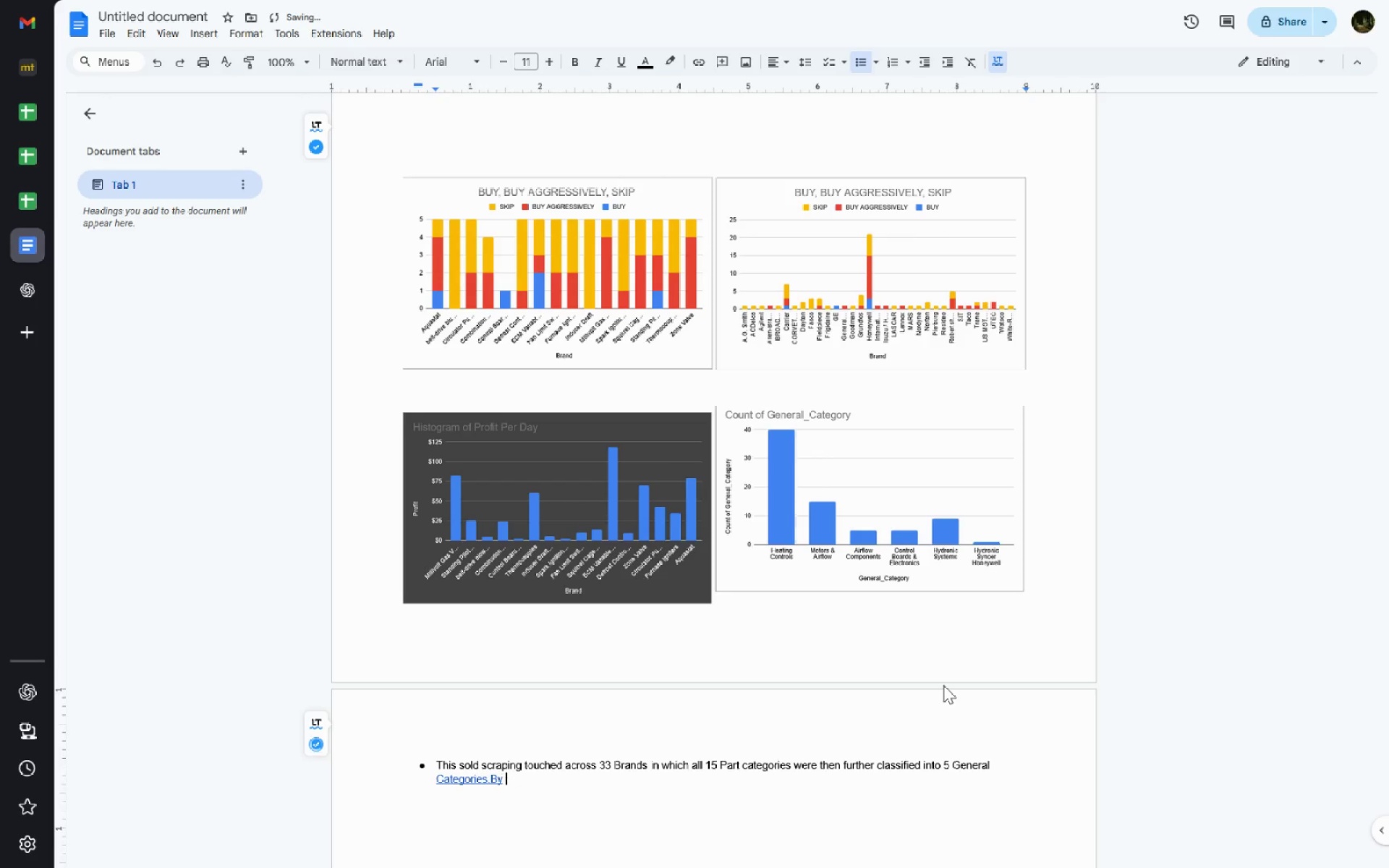 
key(Control+Z)
 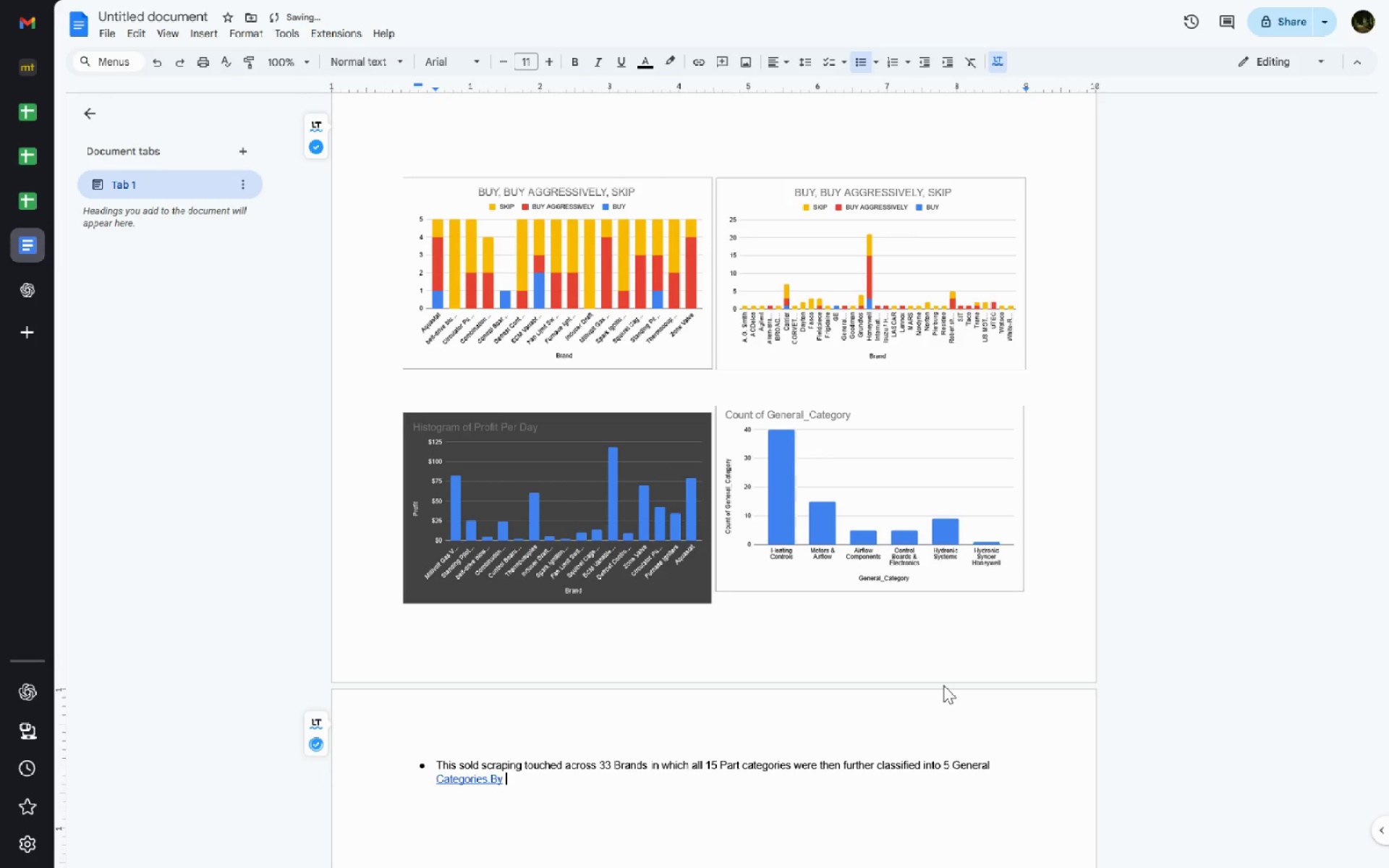 
key(Control+Z)
 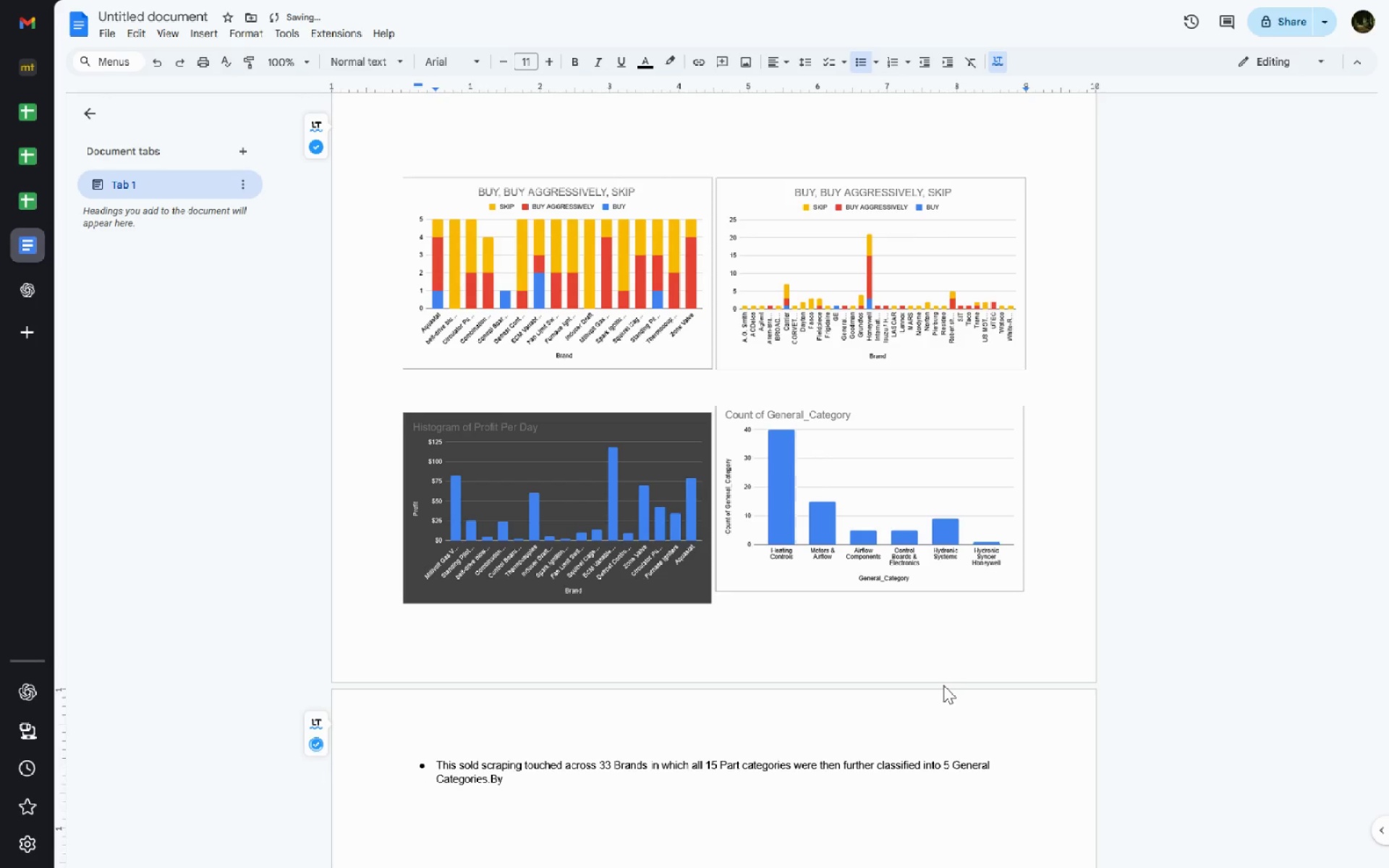 
type(going through the data of eac)
 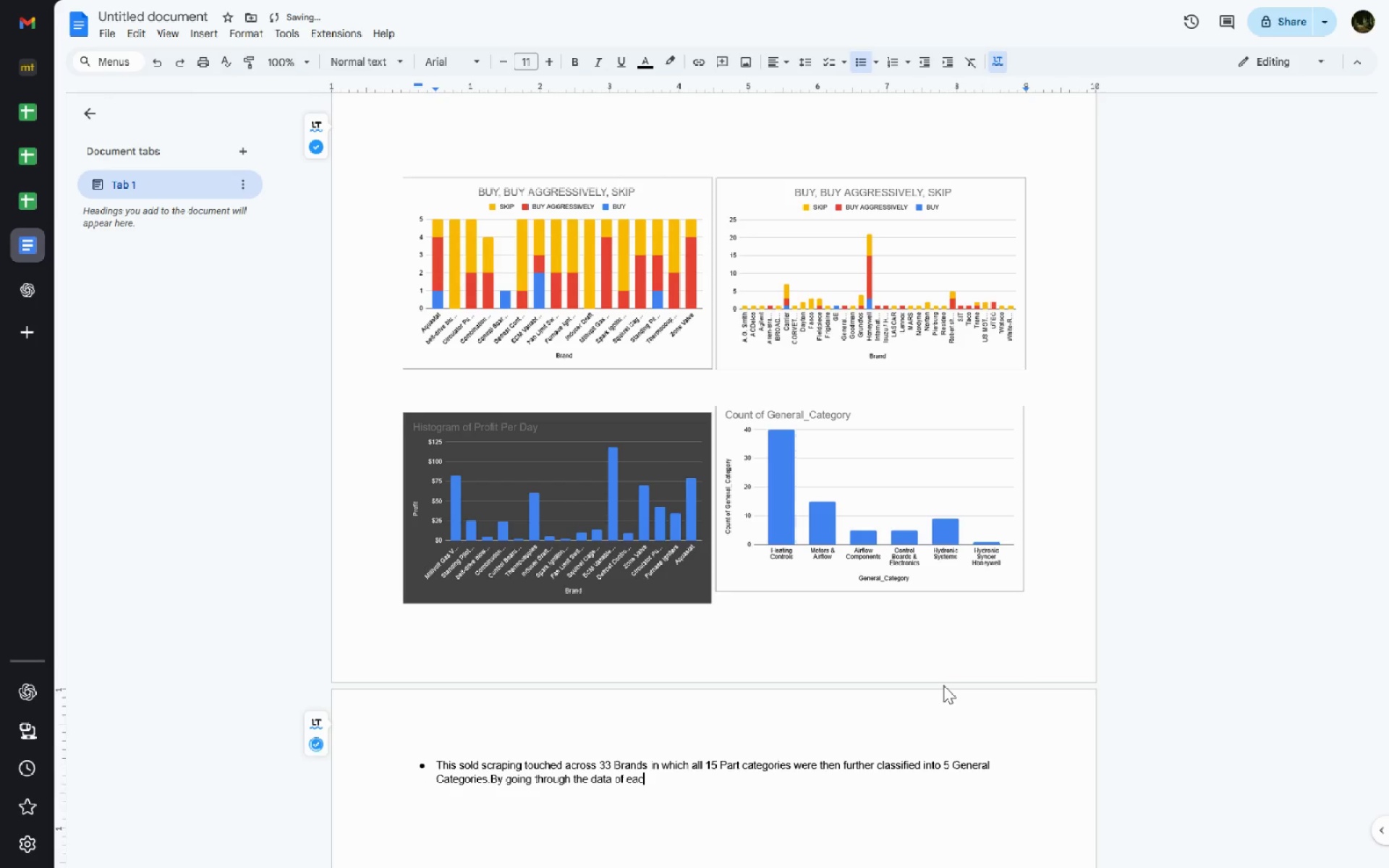 
key(Control+Backspace)
 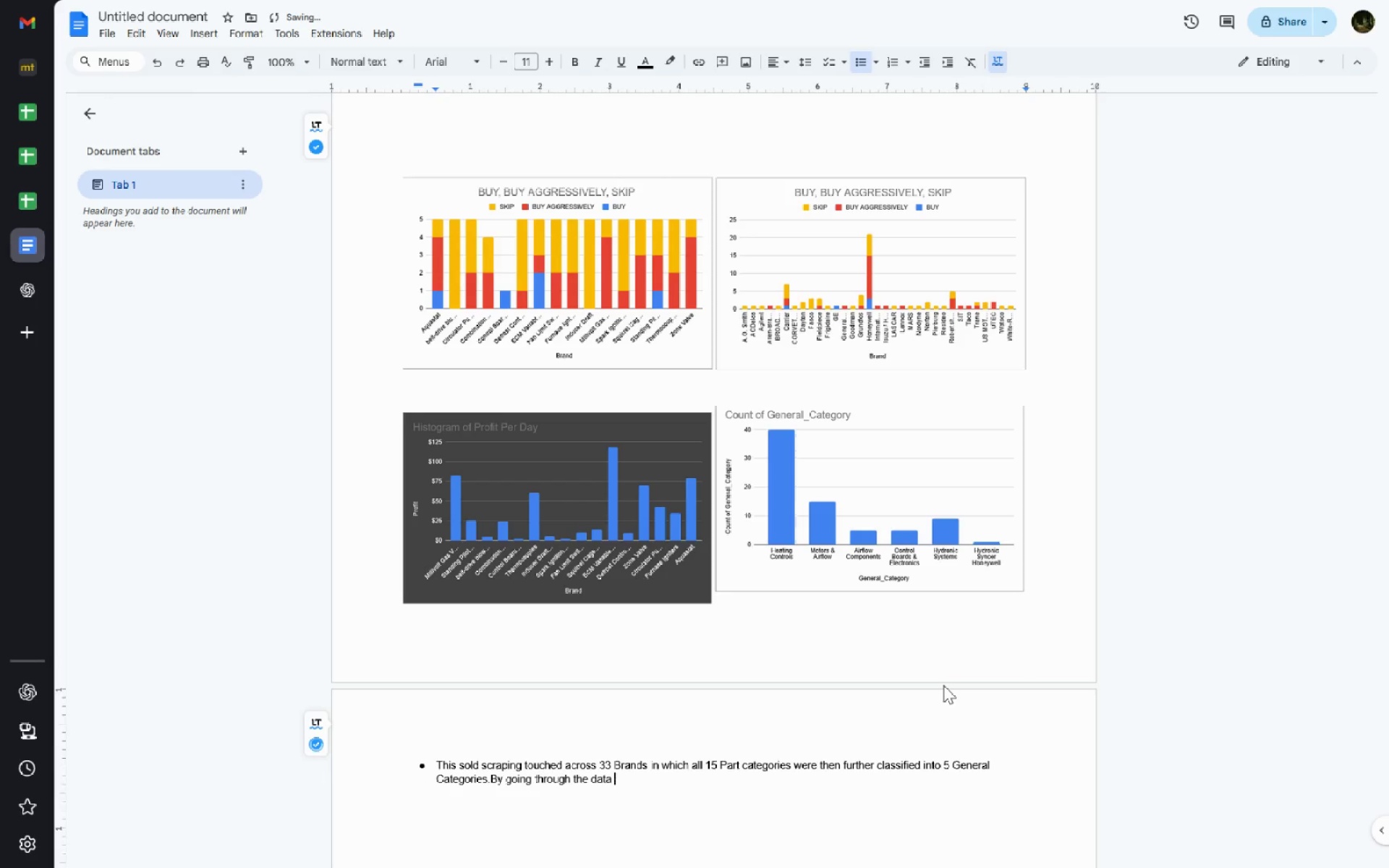 
key(Control+Backspace)
 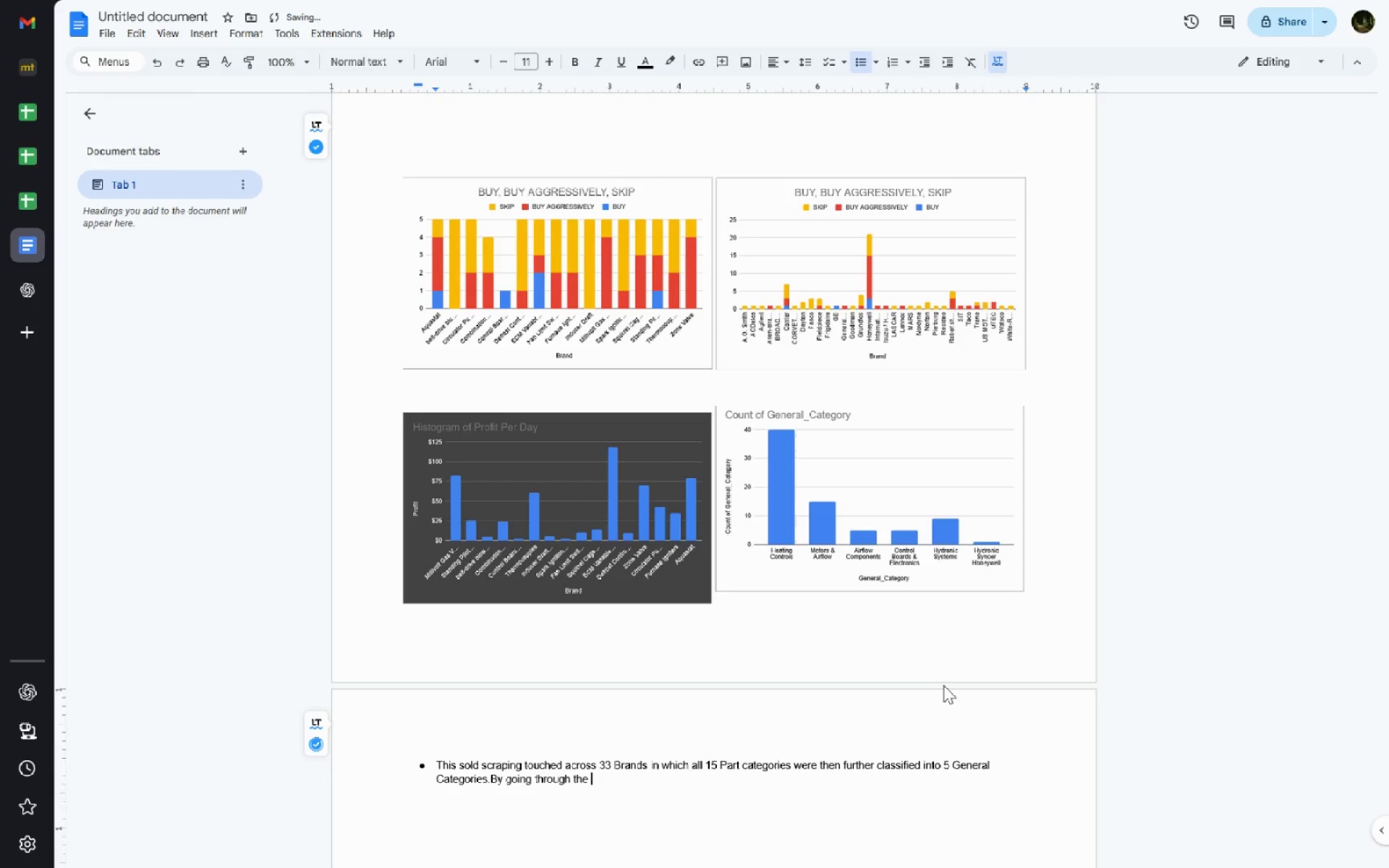 
key(Control+Backspace)
 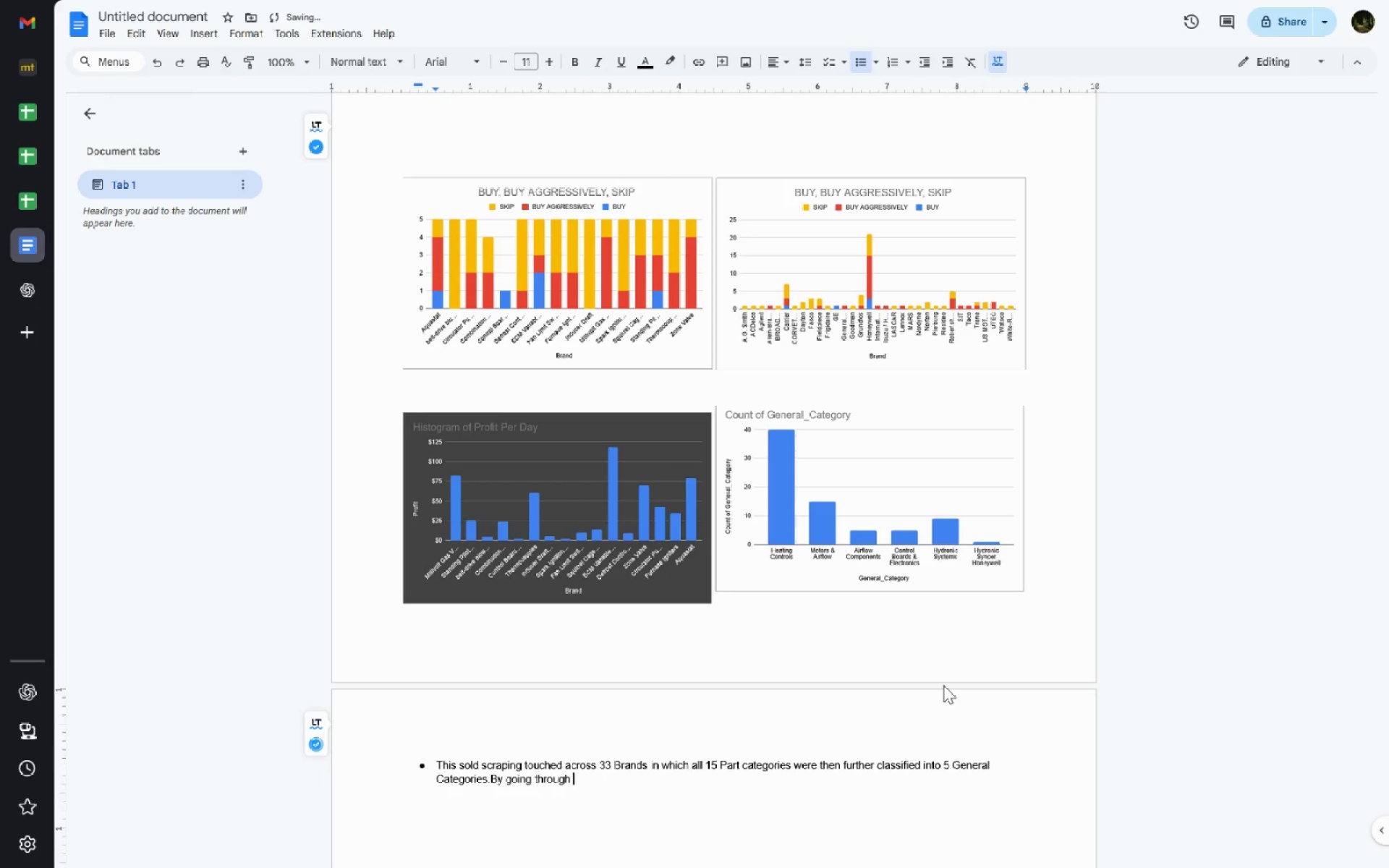 
key(Control+Backspace)
 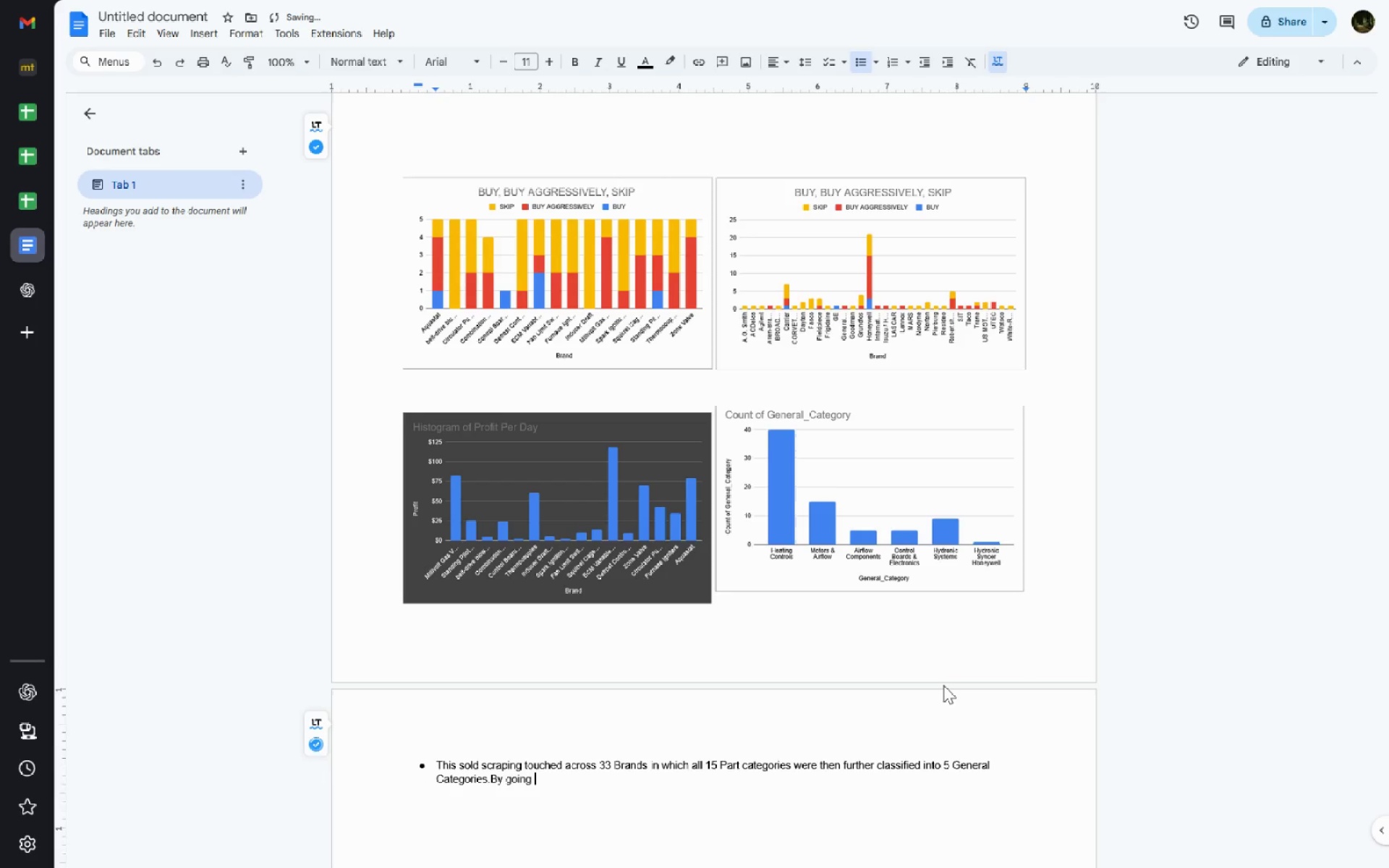 
key(Control+Backspace)
 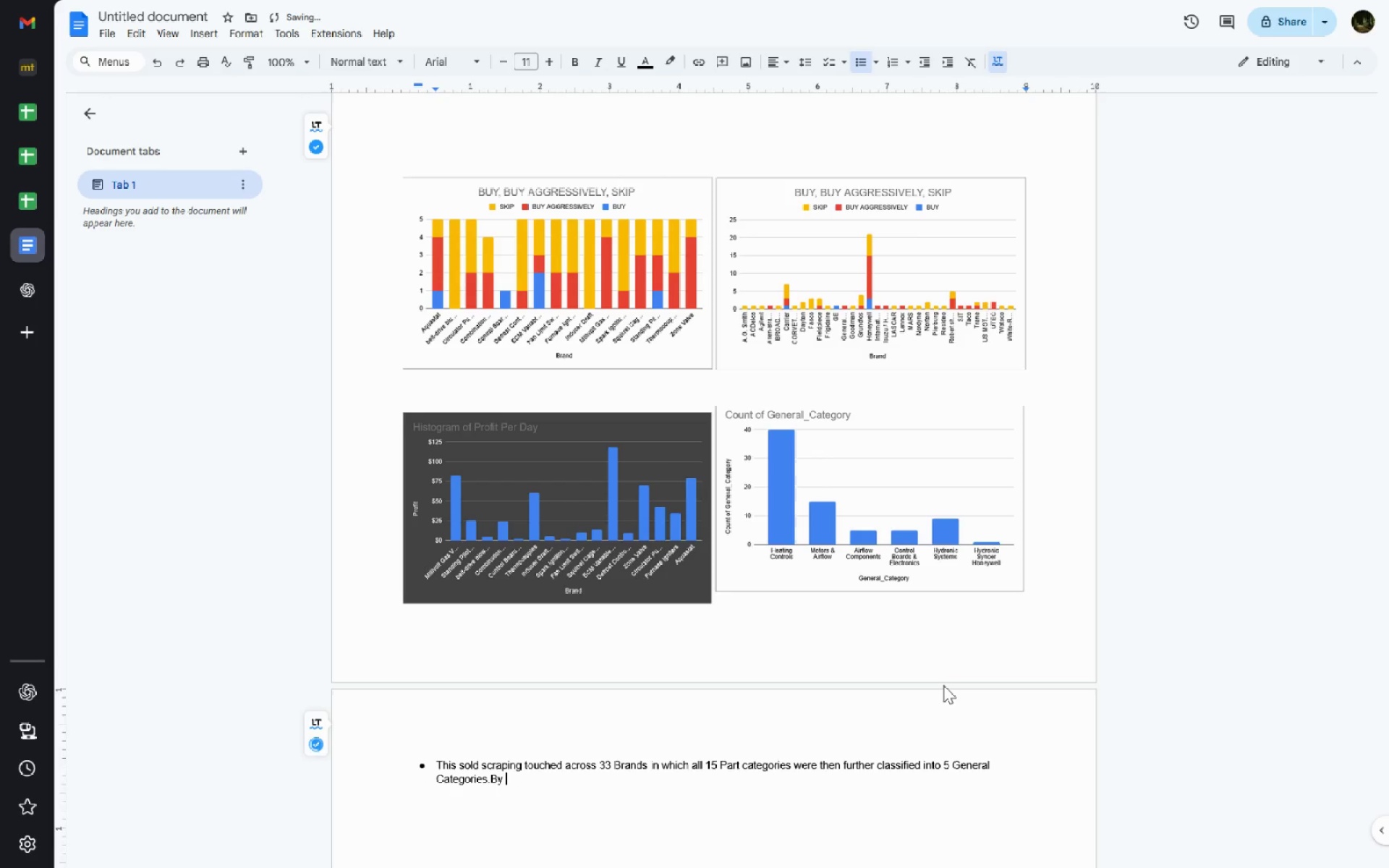 
key(Control+Backspace)
 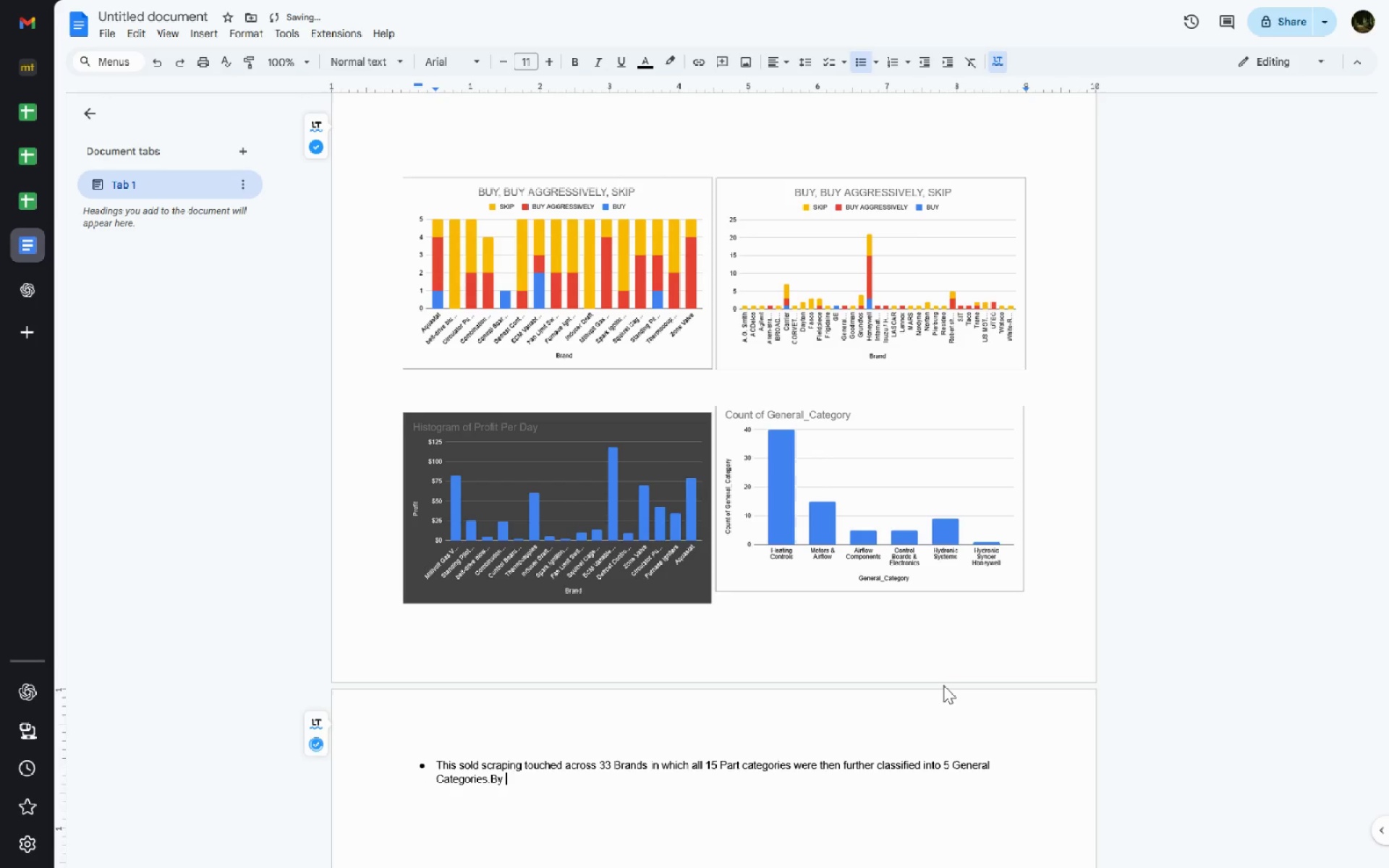 
key(Control+Backspace)
 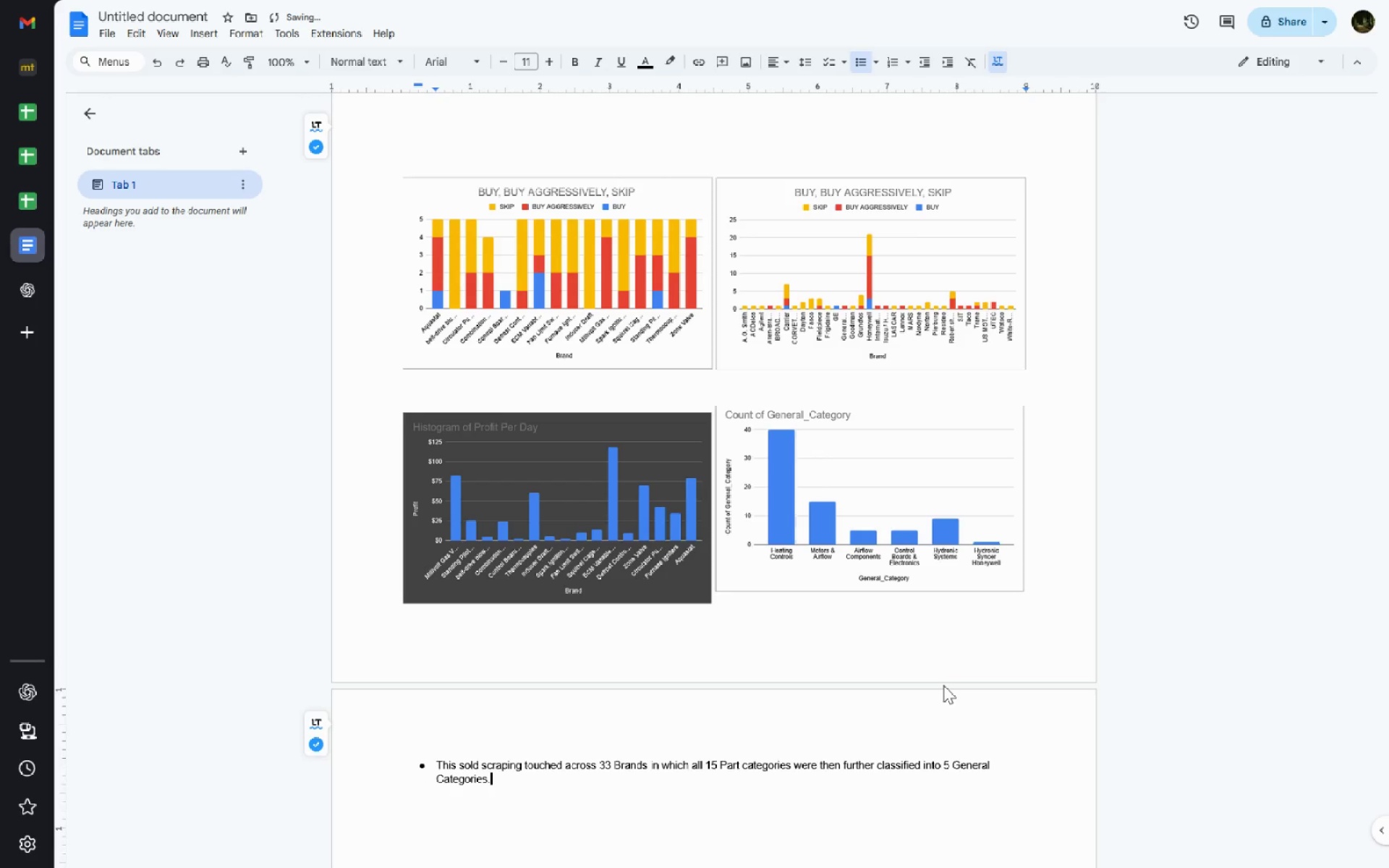 
type(In tt)
 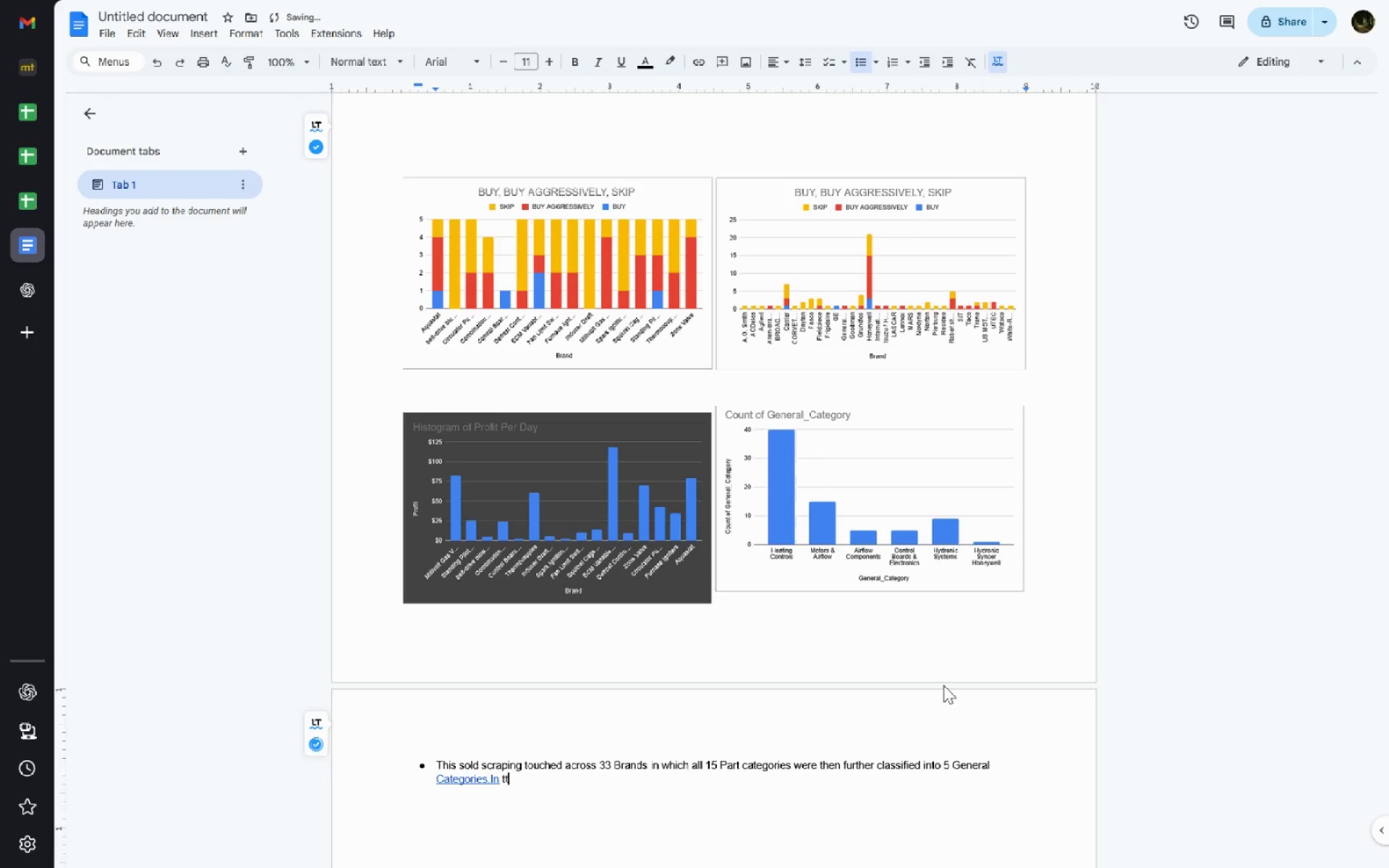 
key(Control+Z)
 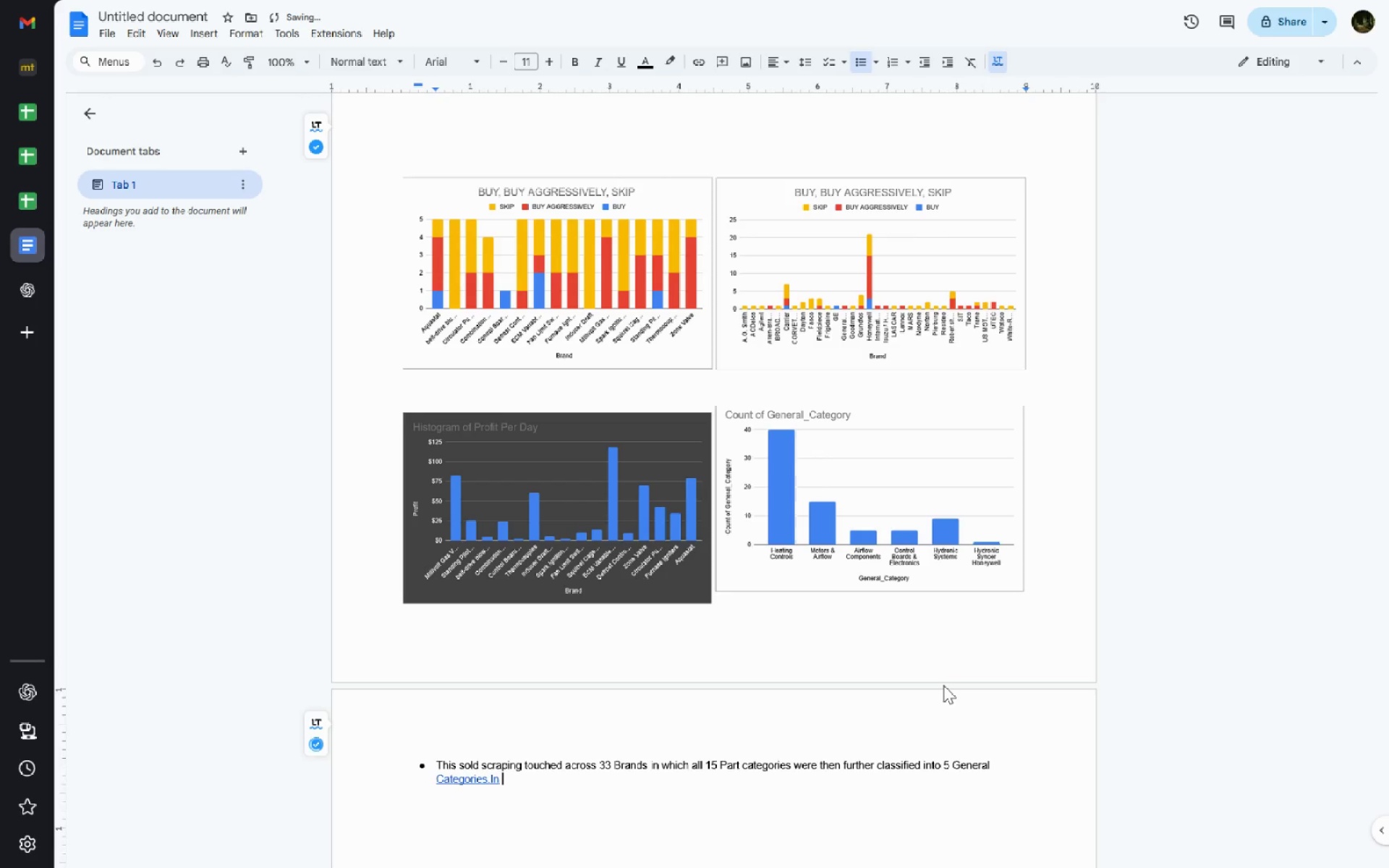 
key(Control+Z)
 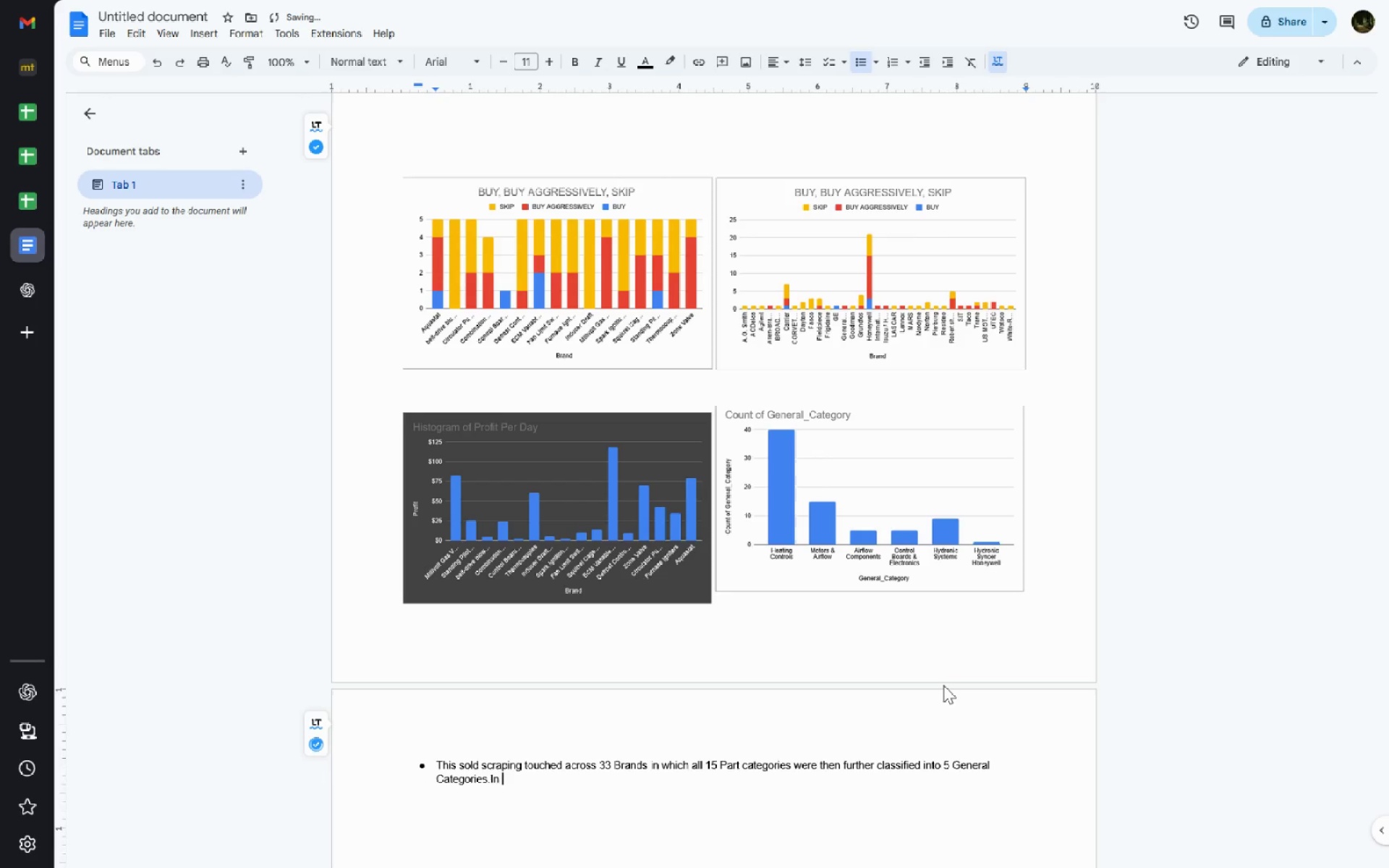 
key(Control+Z)
 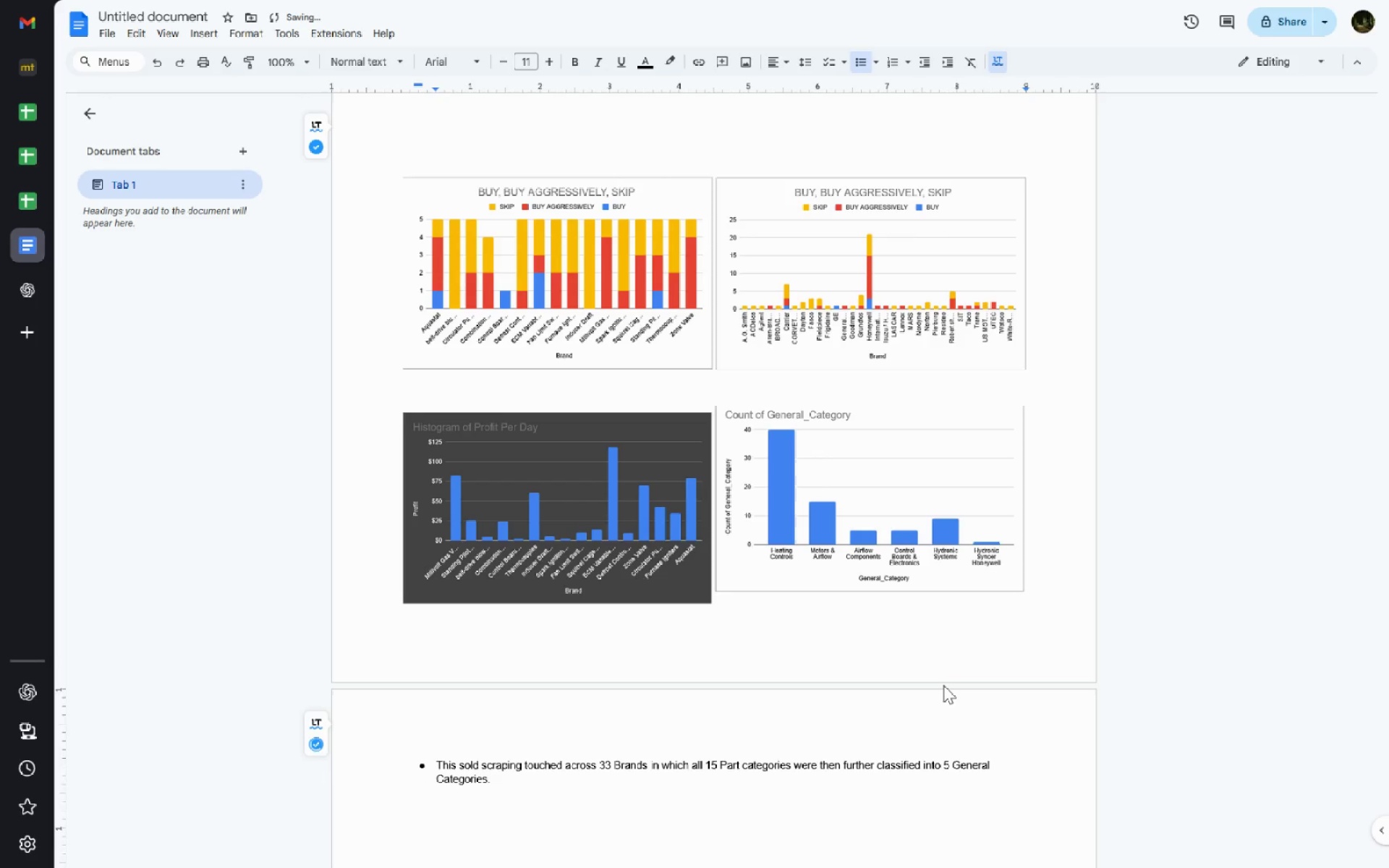 
type(In to)
 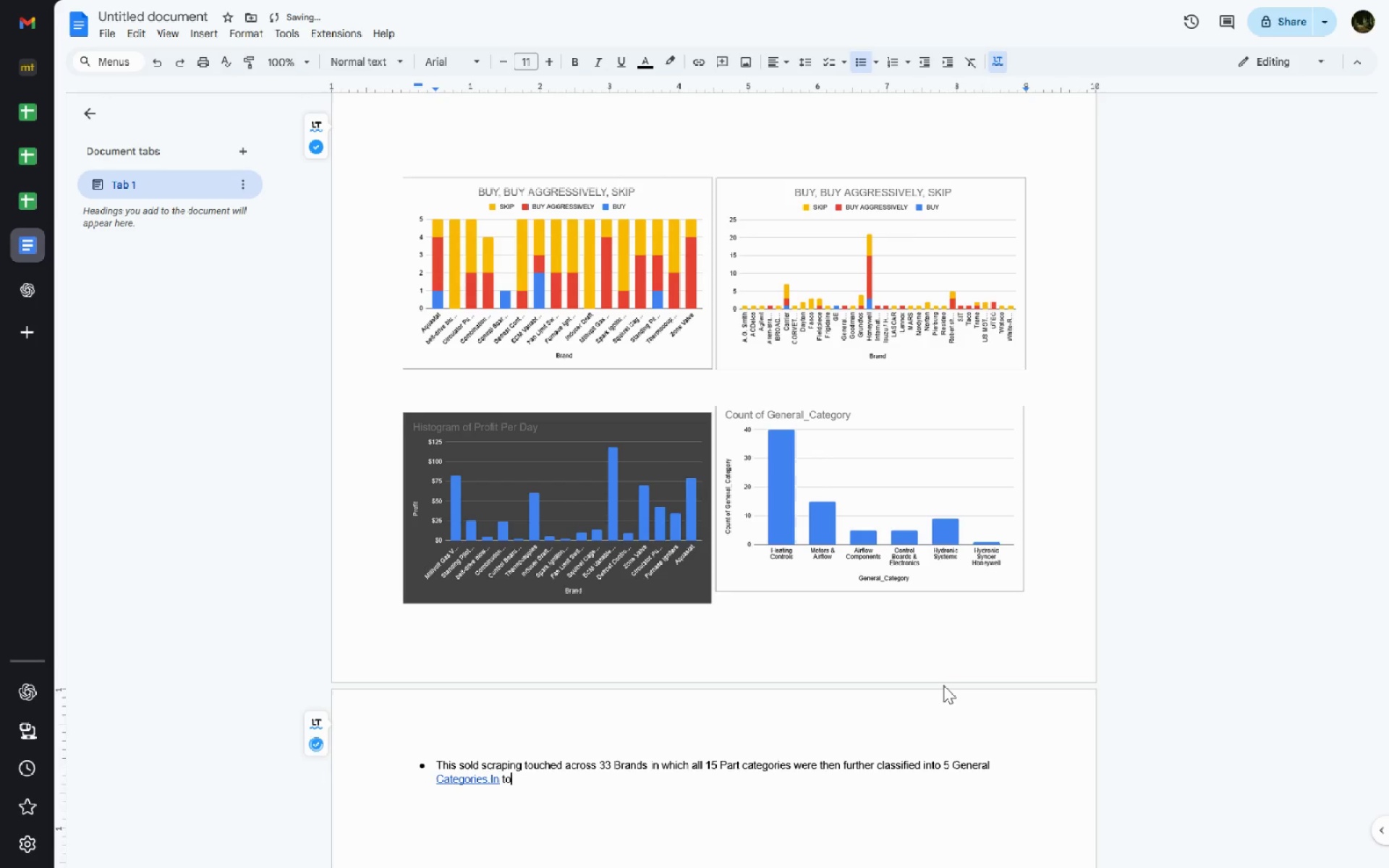 
key(Control+Z)
 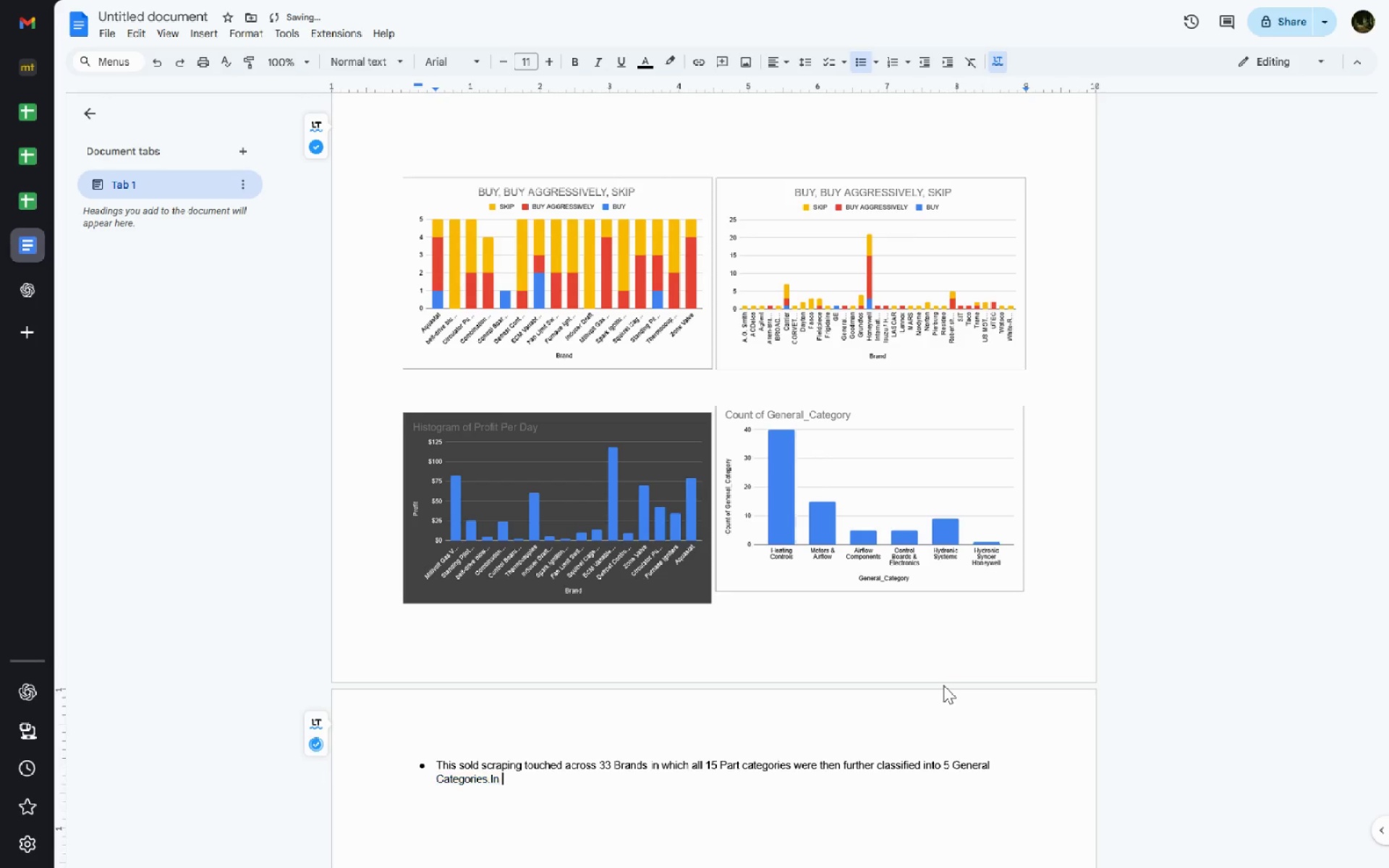 
key(Control+Z)
 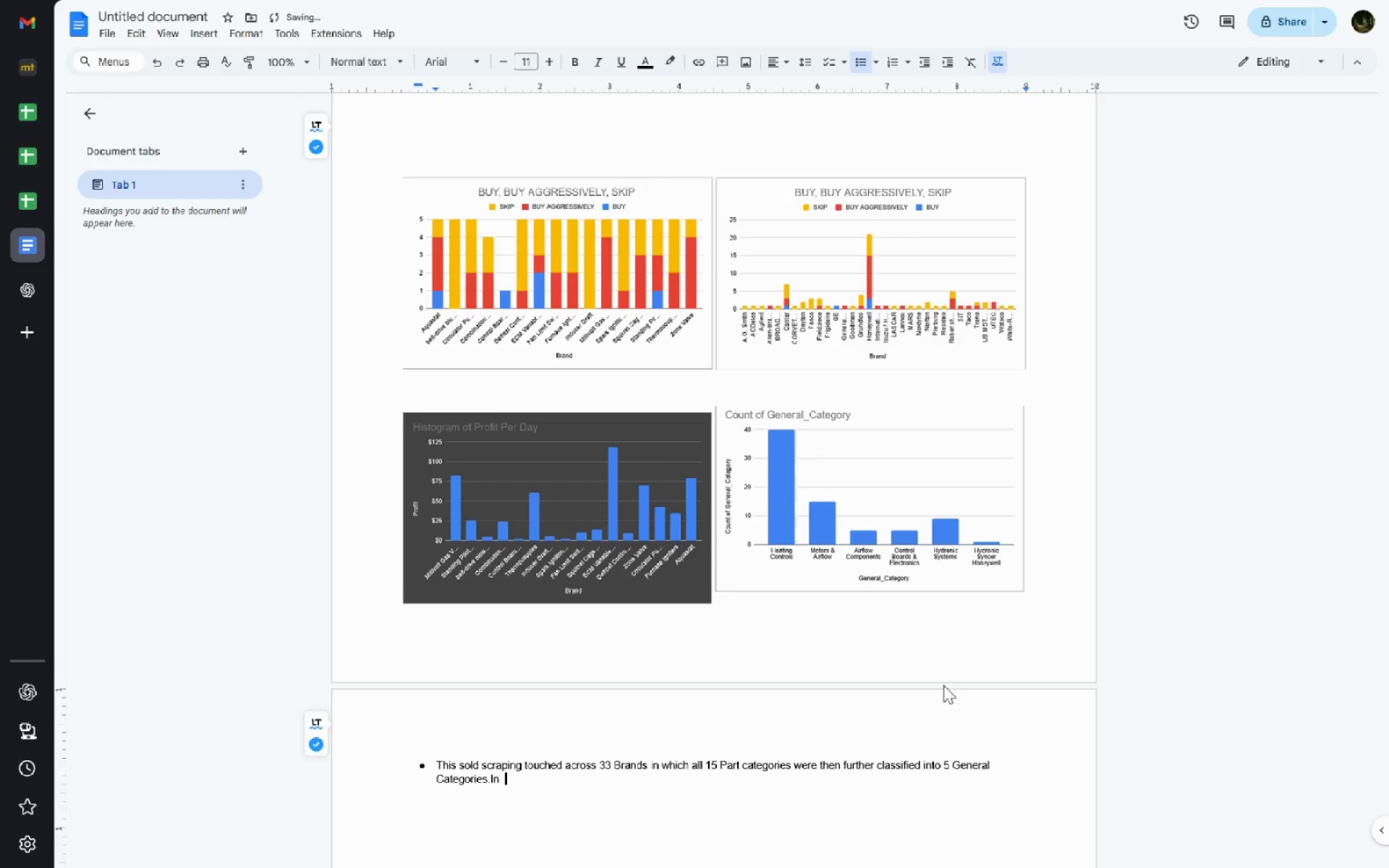 
type( )
key(Backspace)
type(total 75 items were sr)
key(Backspace)
type(craped from the )
 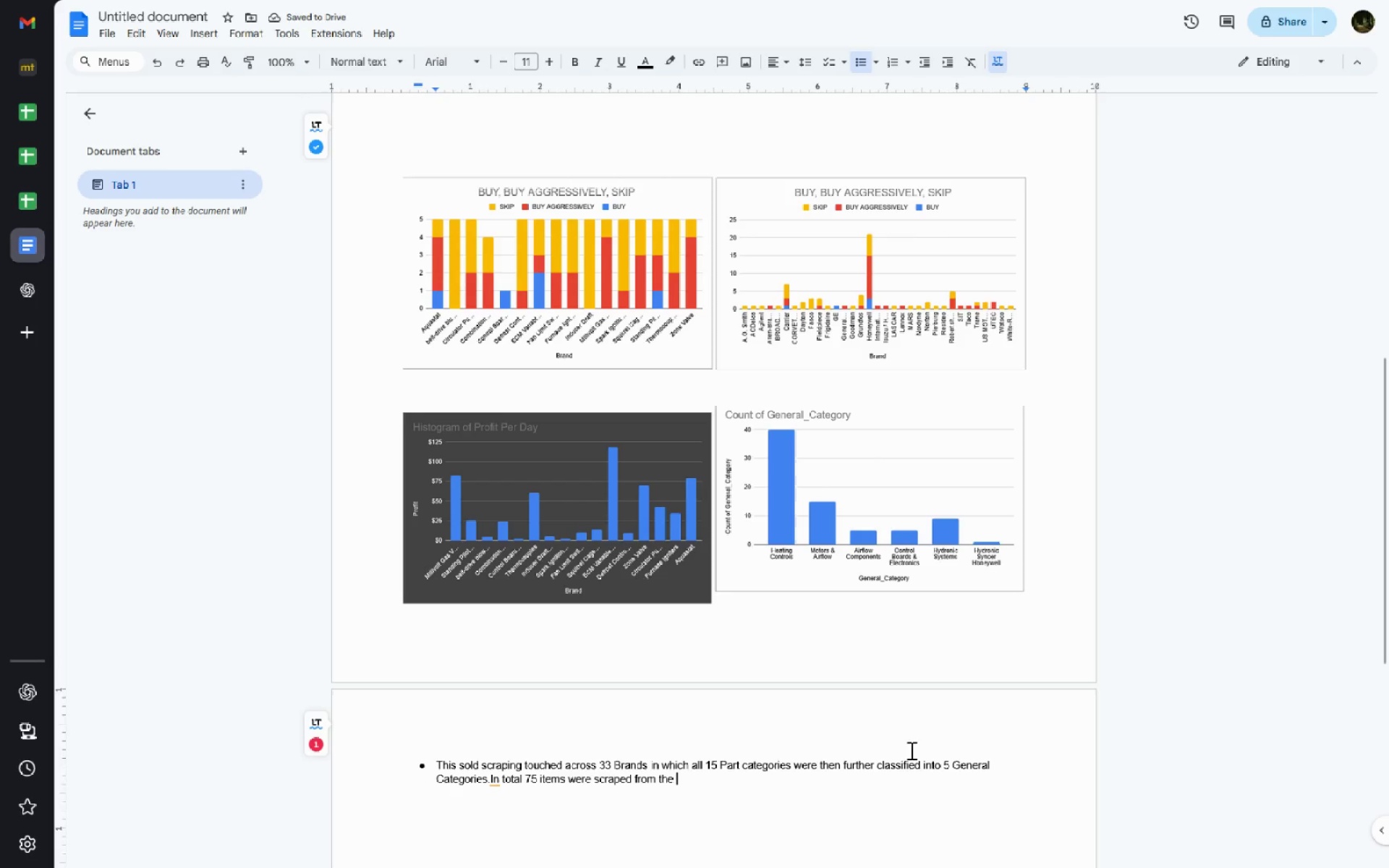 
wait(5.27)
 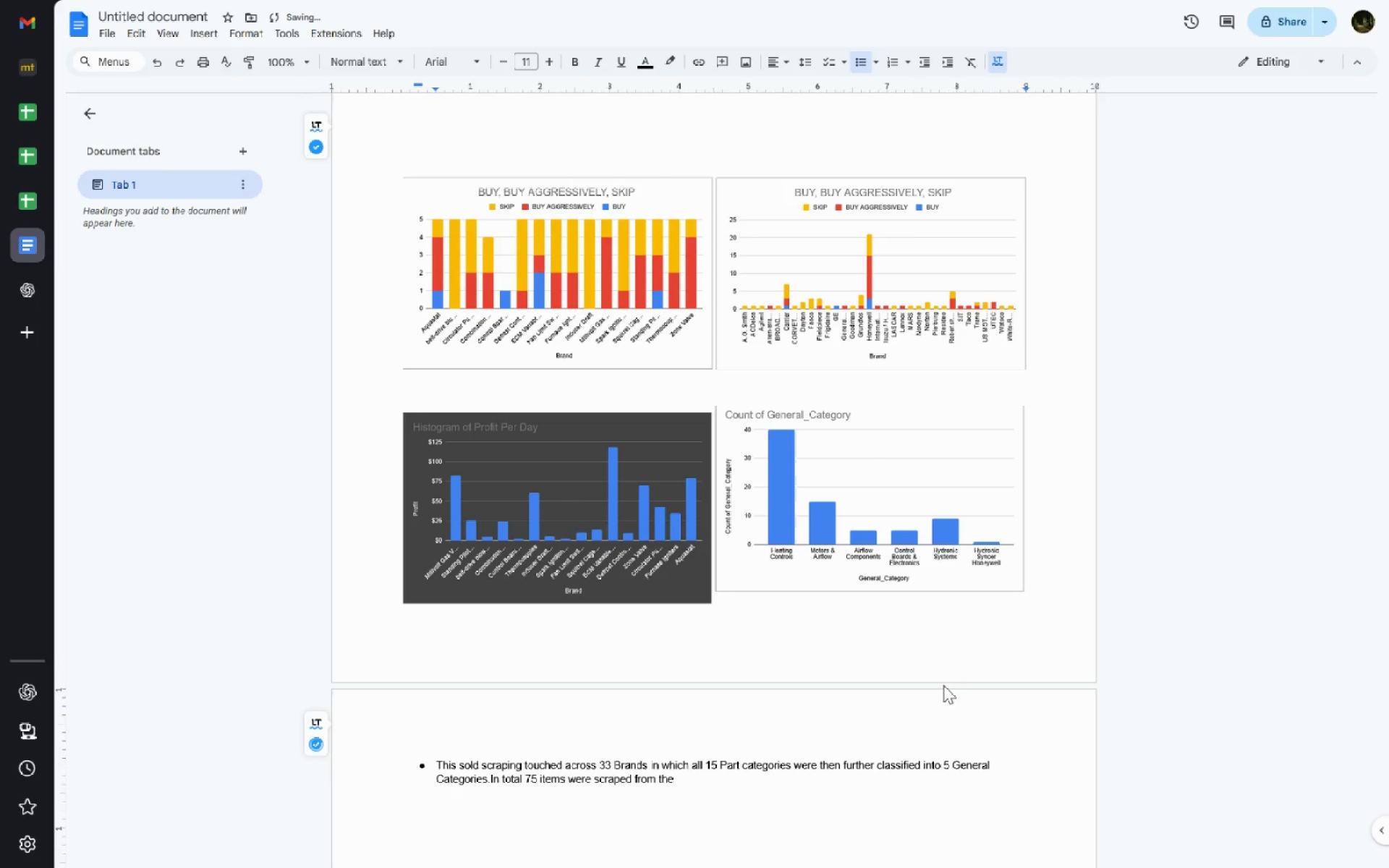 
type(sold listings. )
key(Backspace)
key(Backspace)
type( data including)
 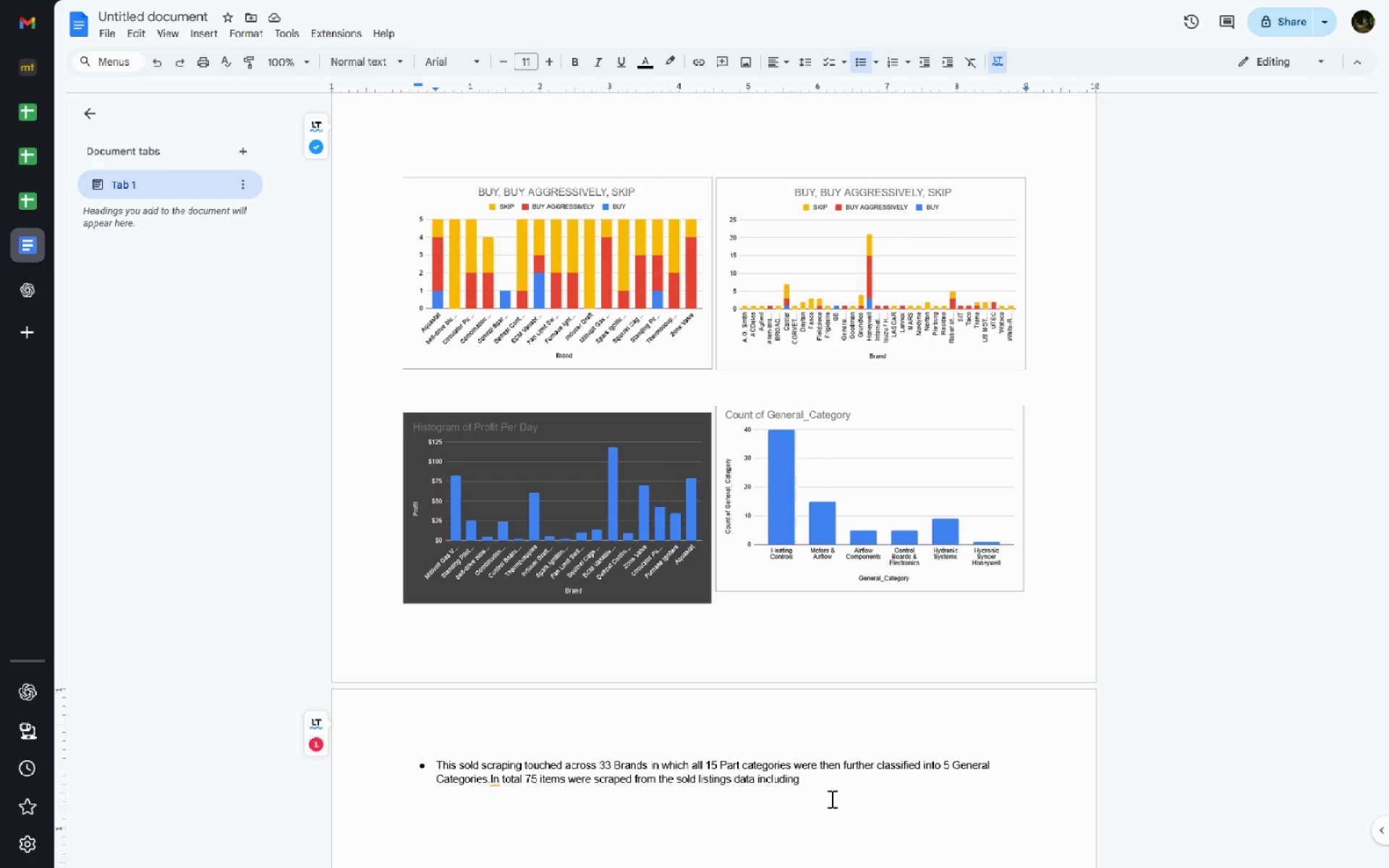 
wait(38.64)
 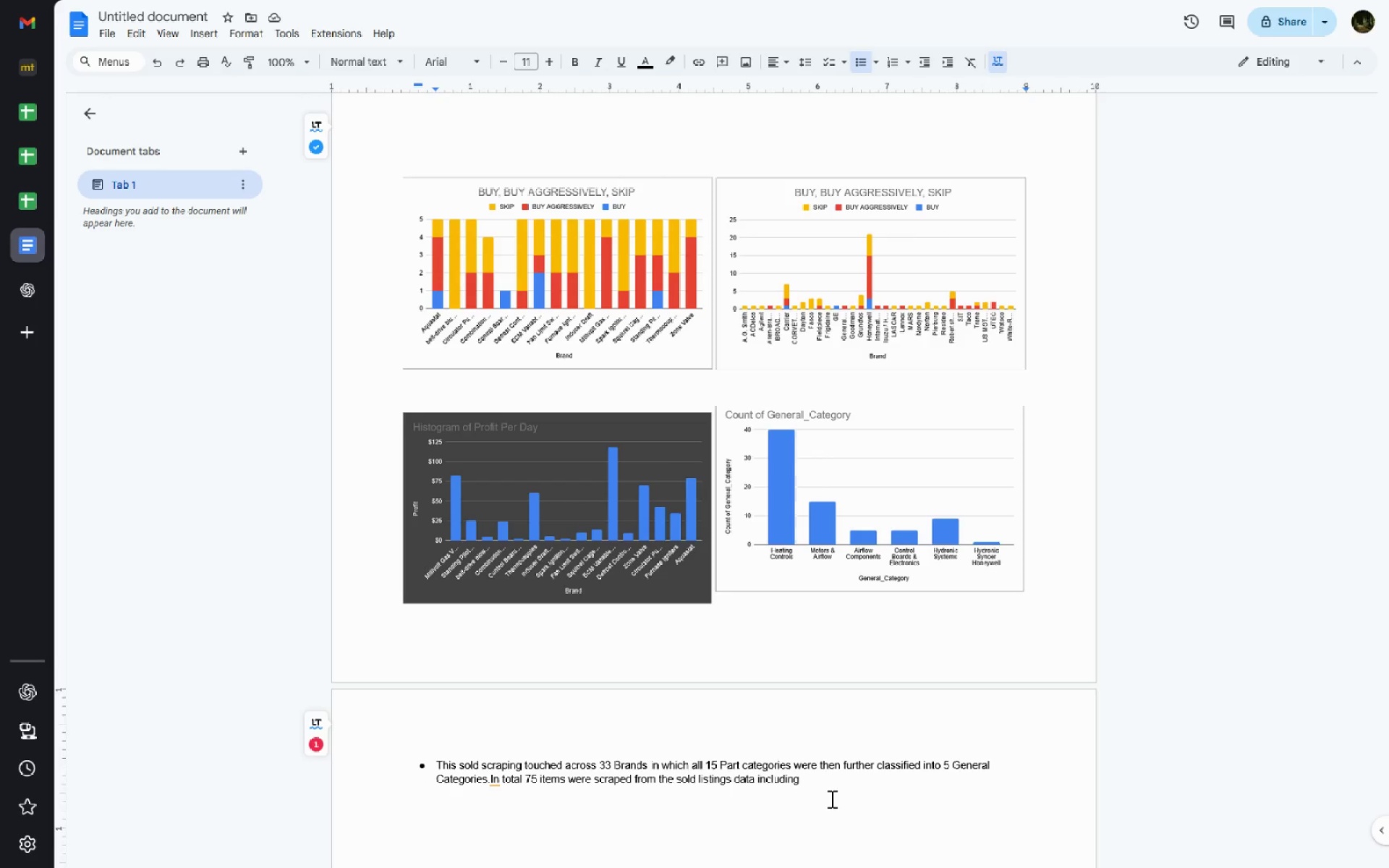 
left_click([494, 779])
 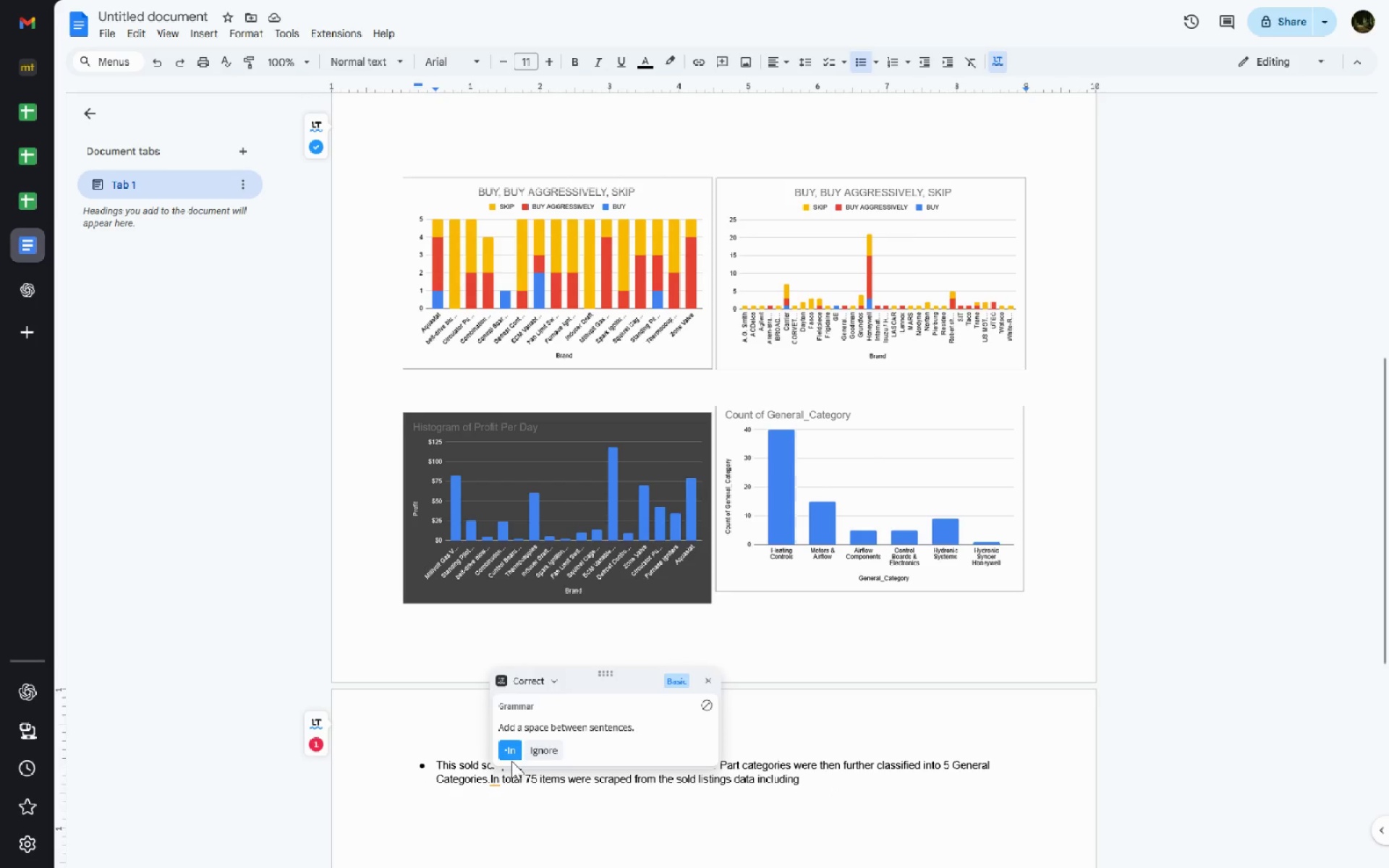 
left_click([512, 756])
 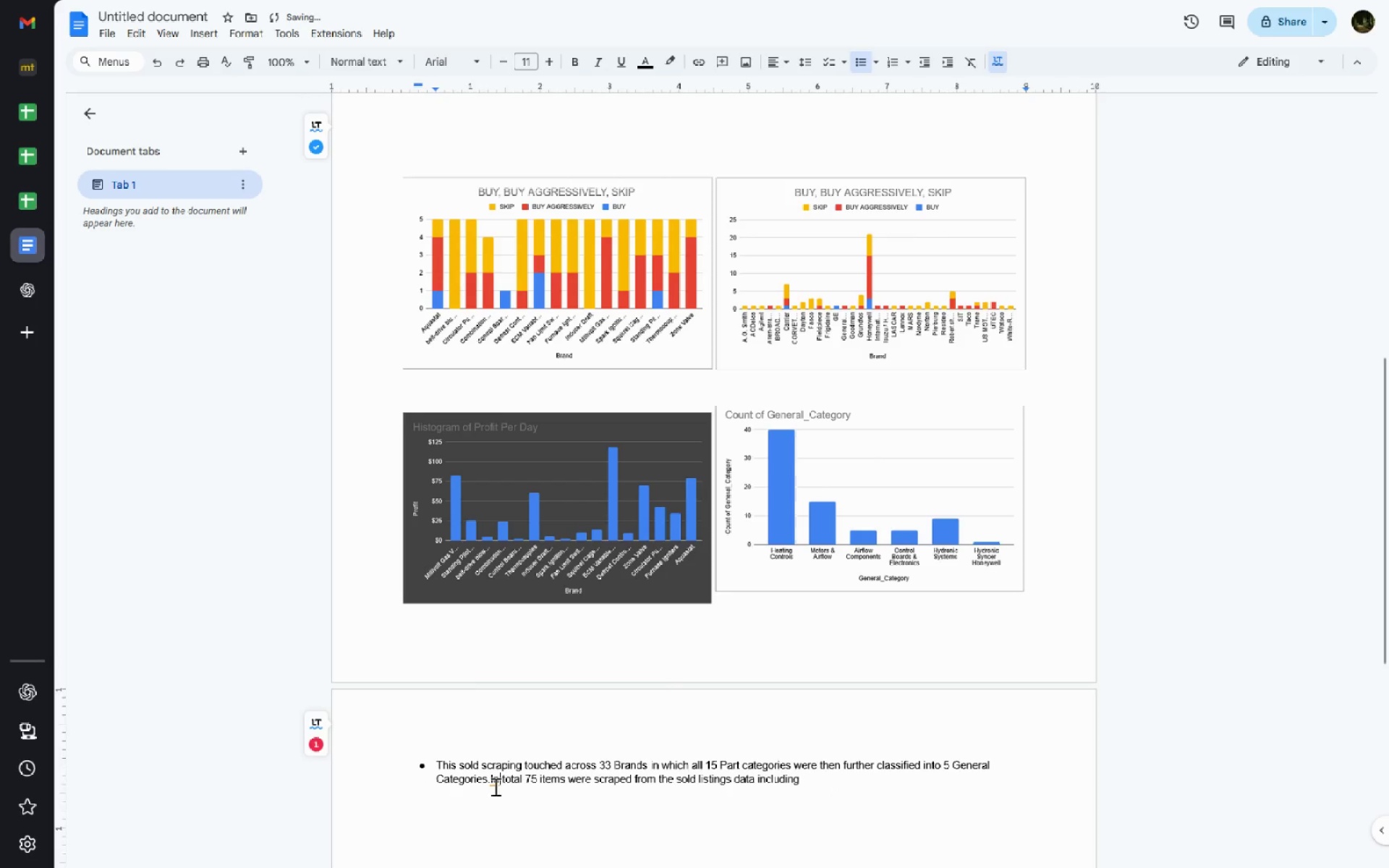 
left_click([493, 786])
 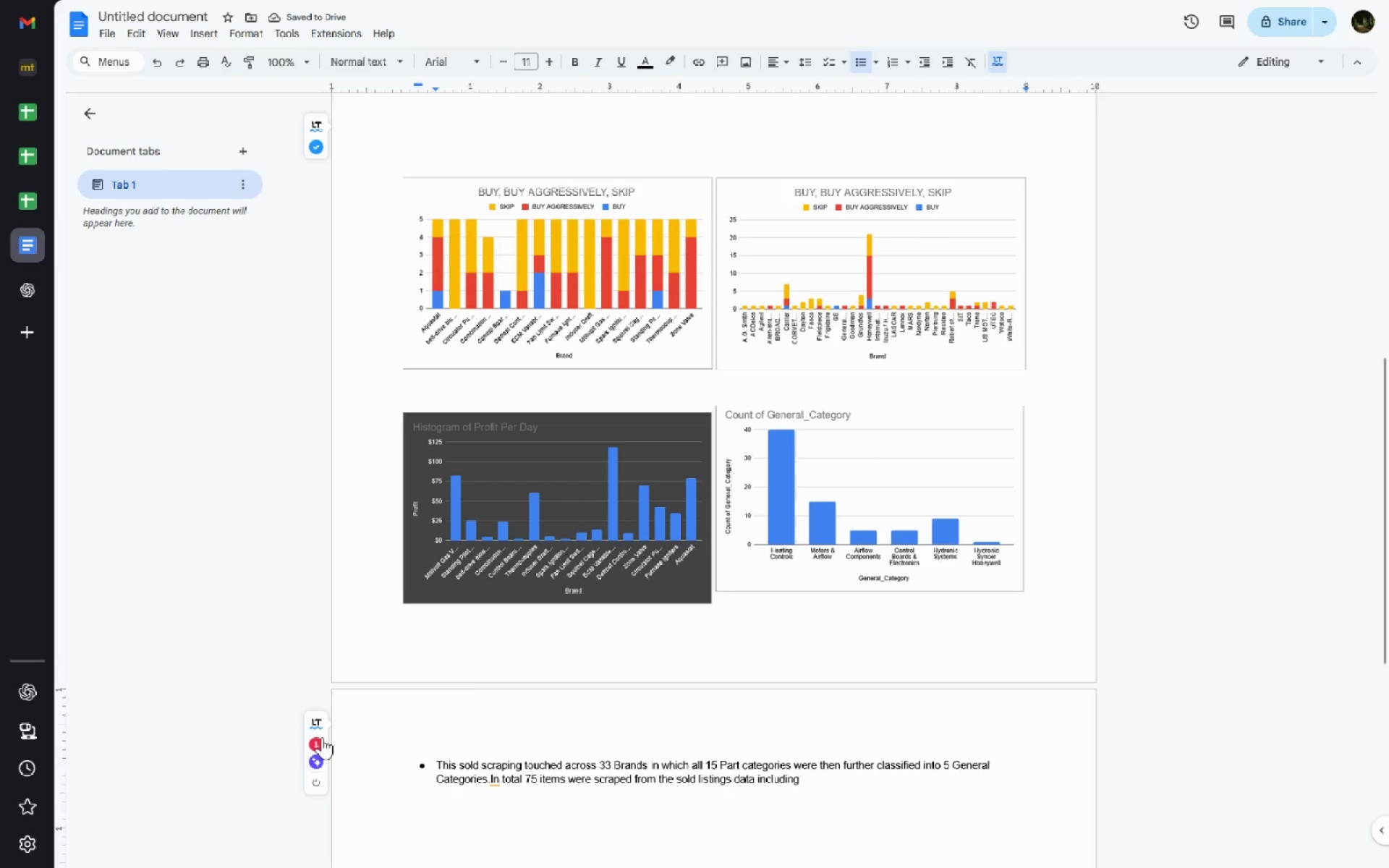 
left_click([322, 726])
 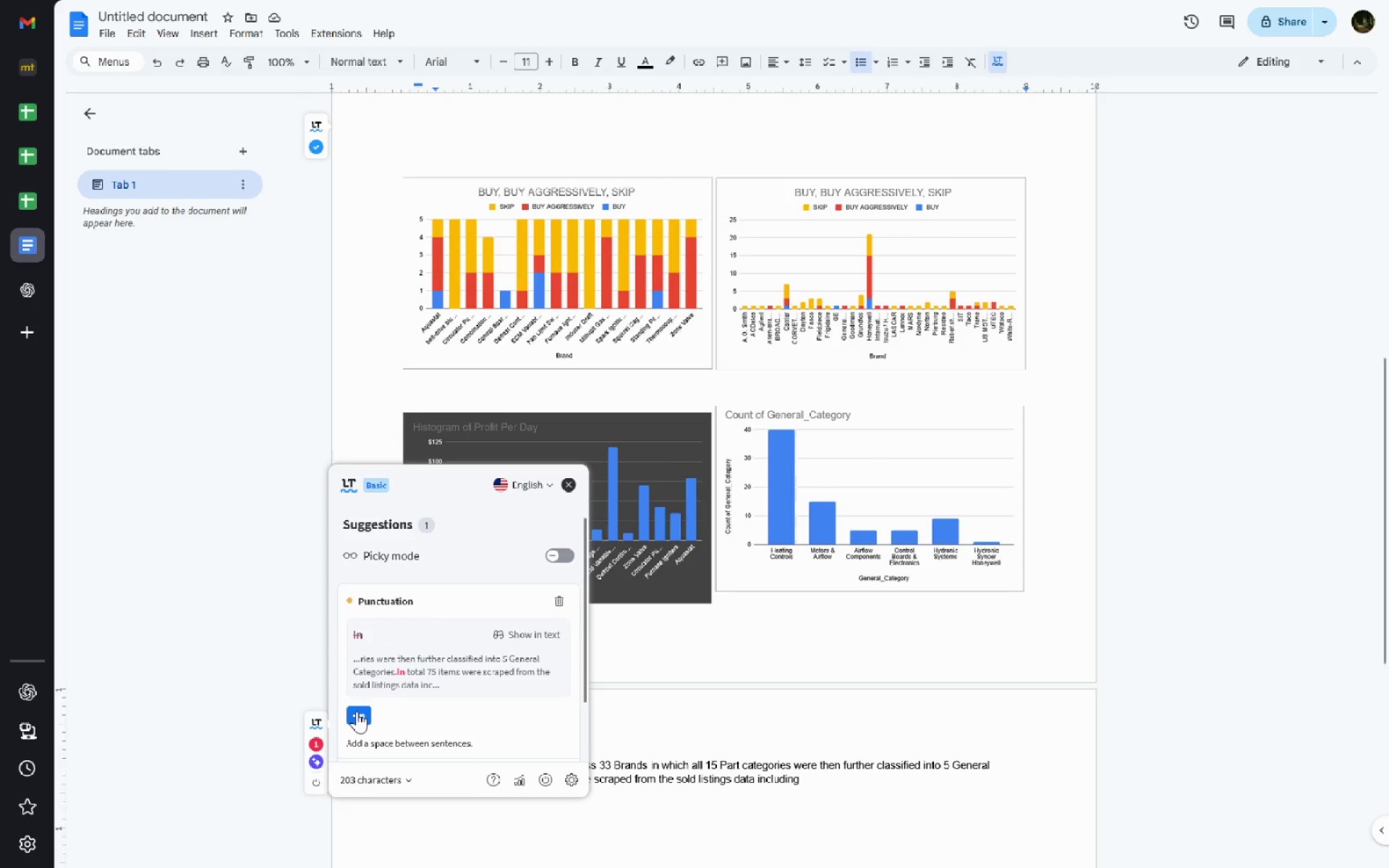 
left_click([543, 858])
 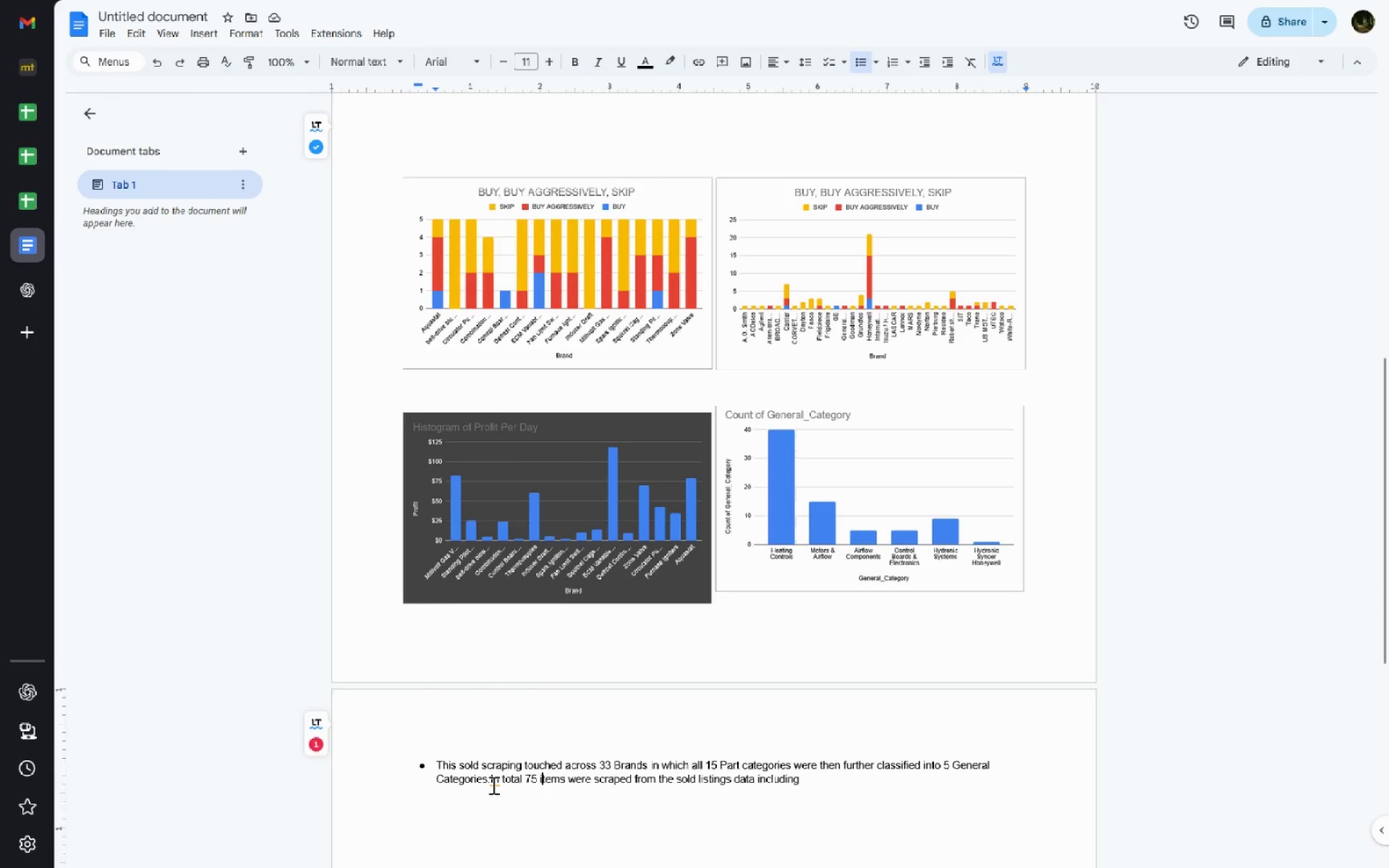 
left_click([492, 784])
 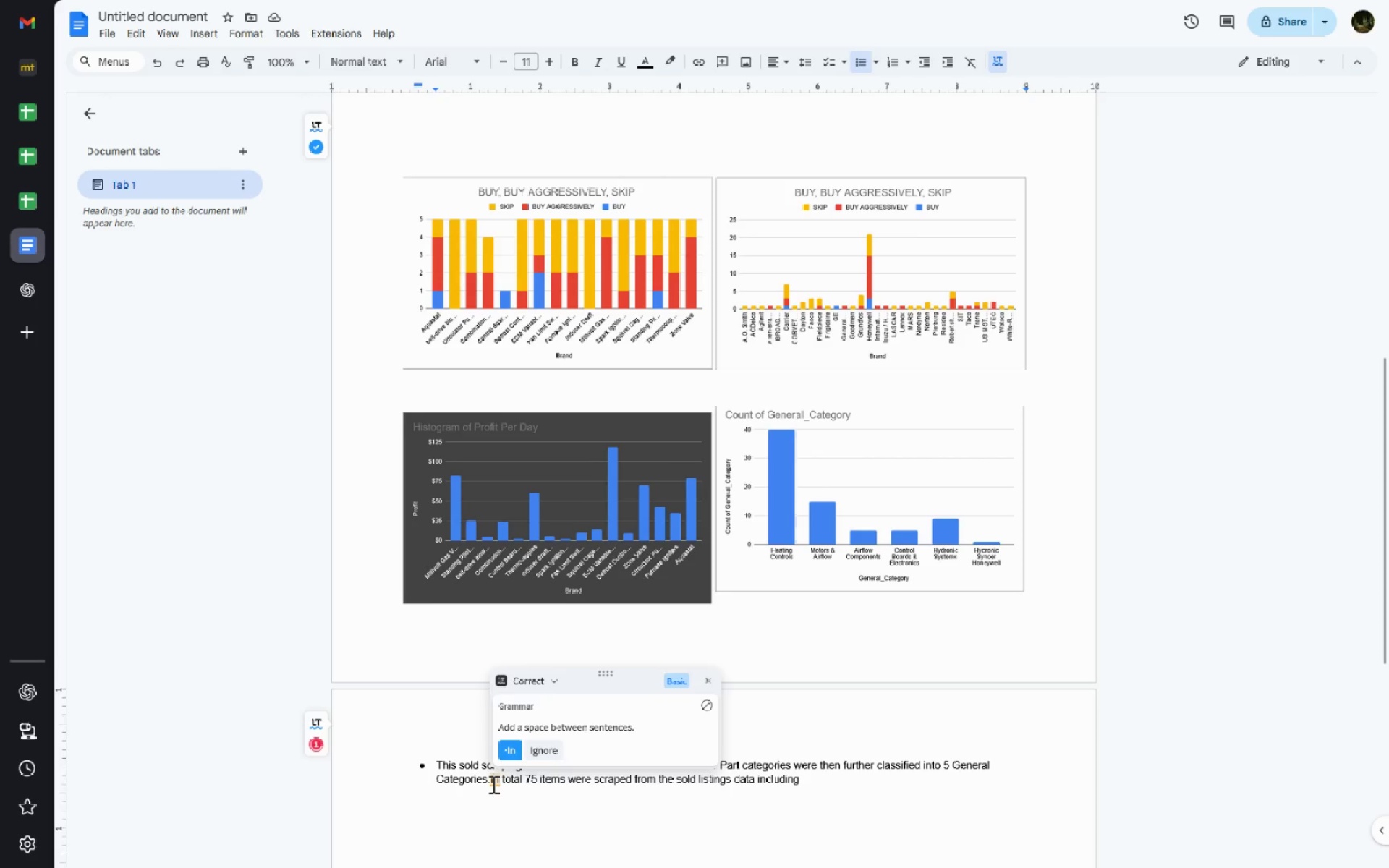 
key(ArrowLeft)
 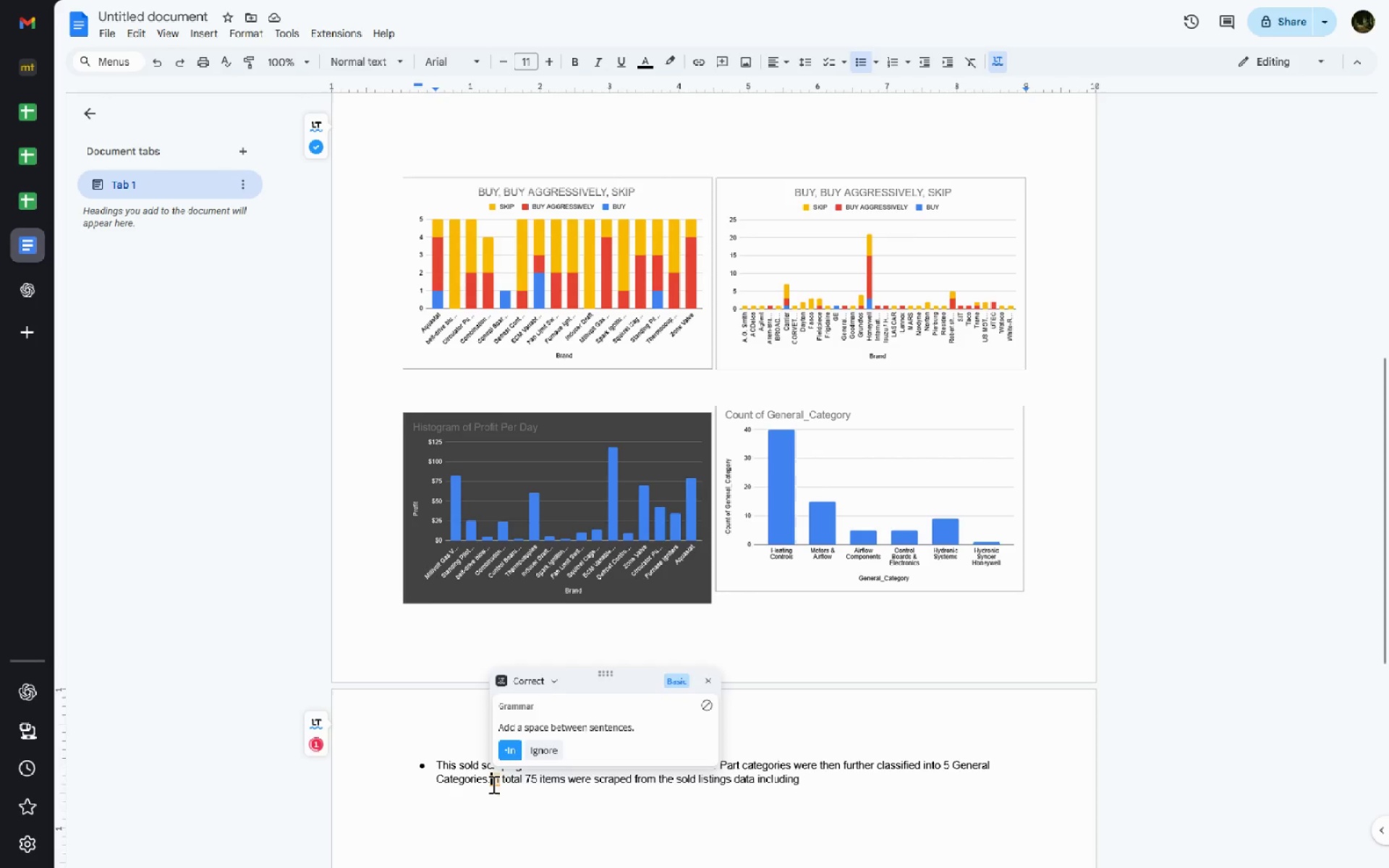 
key(Space)
 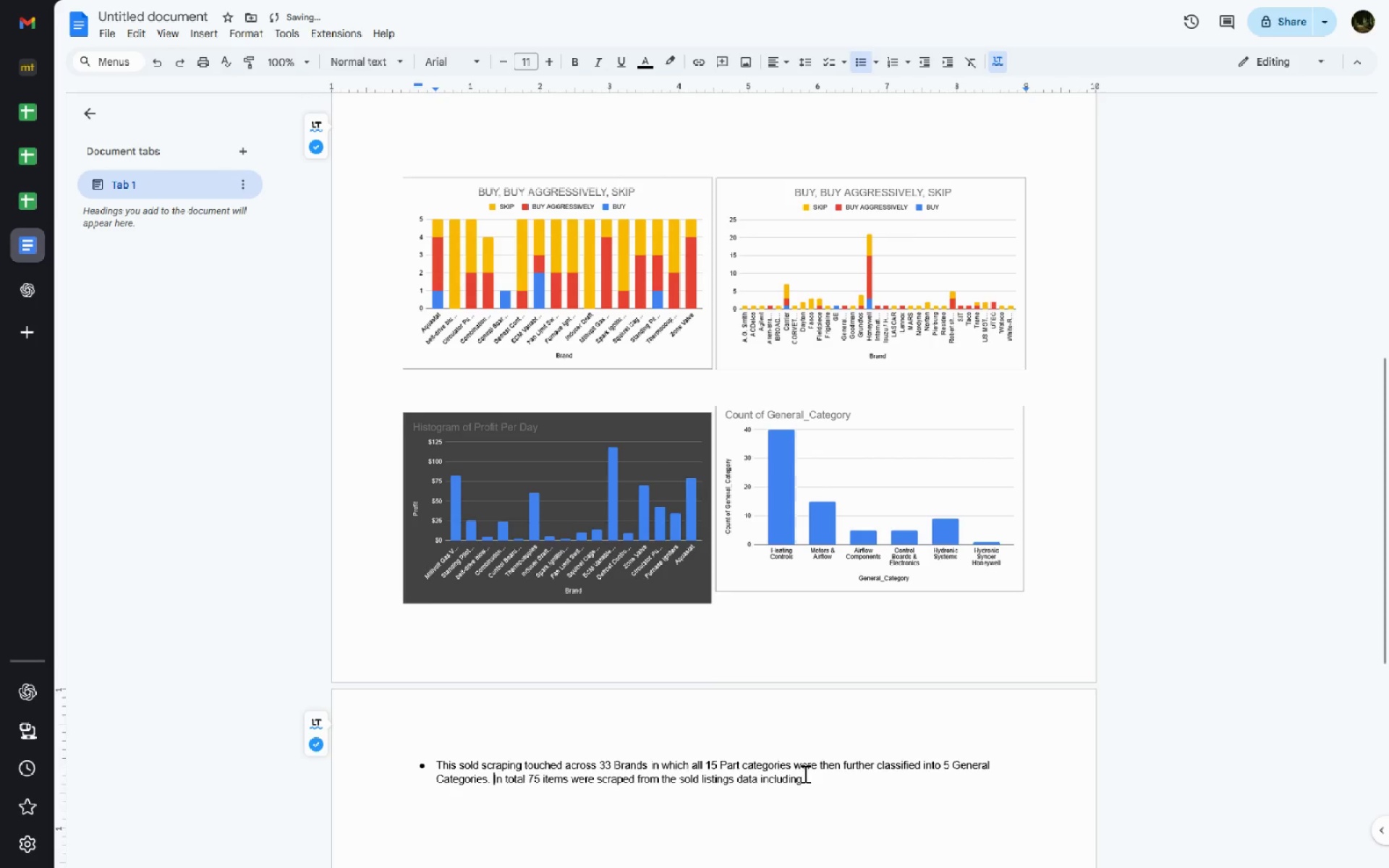 
left_click([815, 791])
 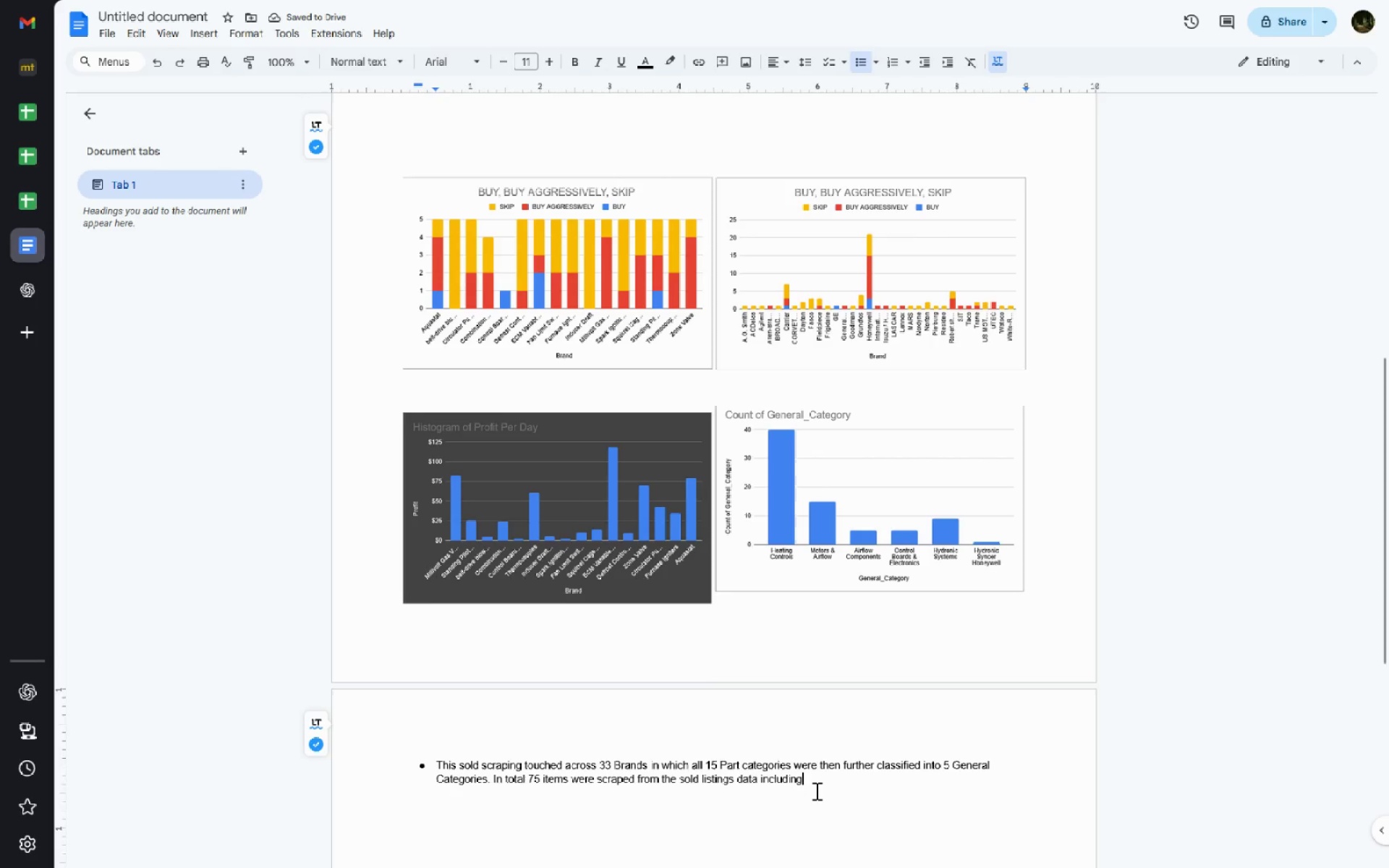 
type( the shipping price)
 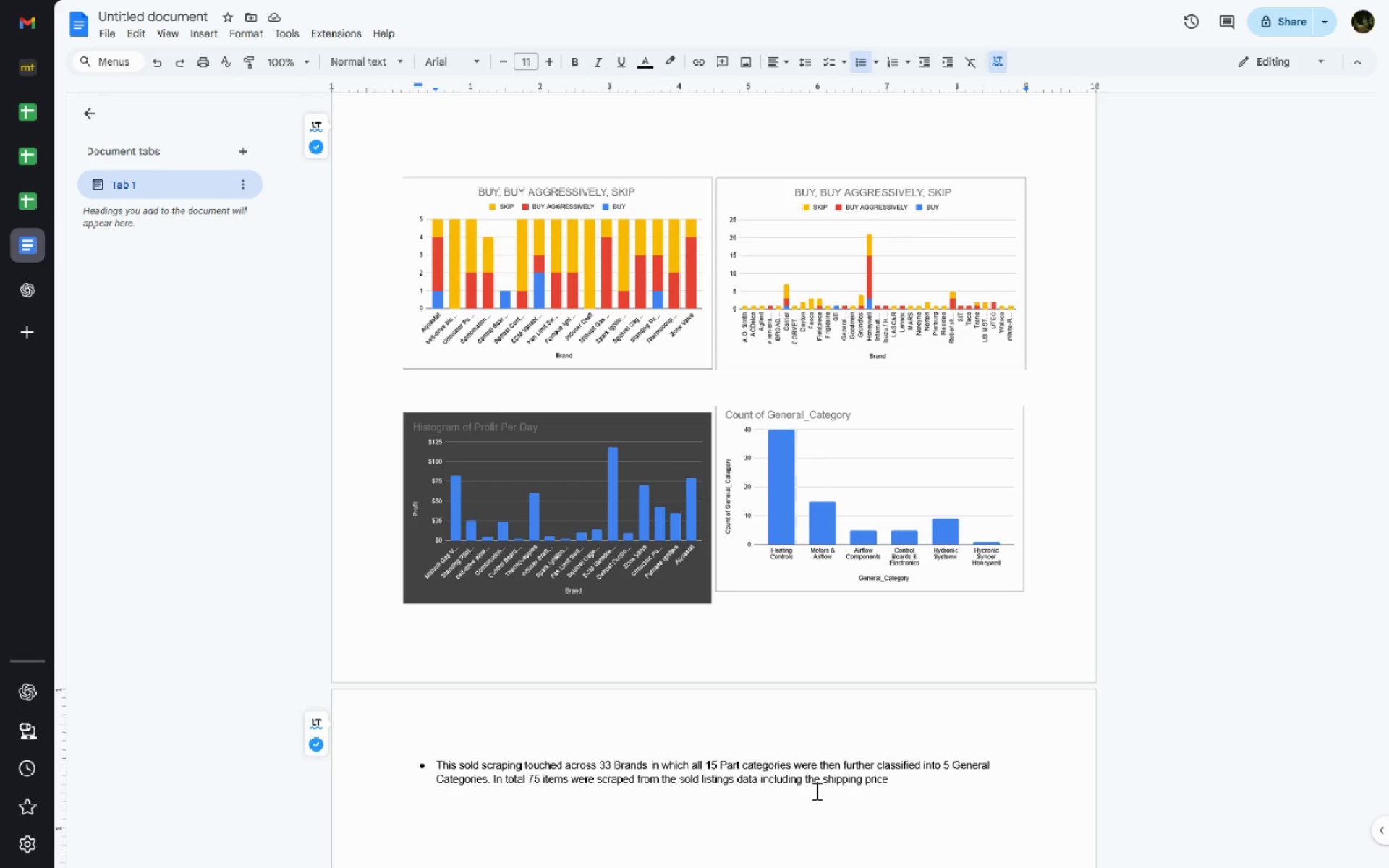 
wait(22.34)
 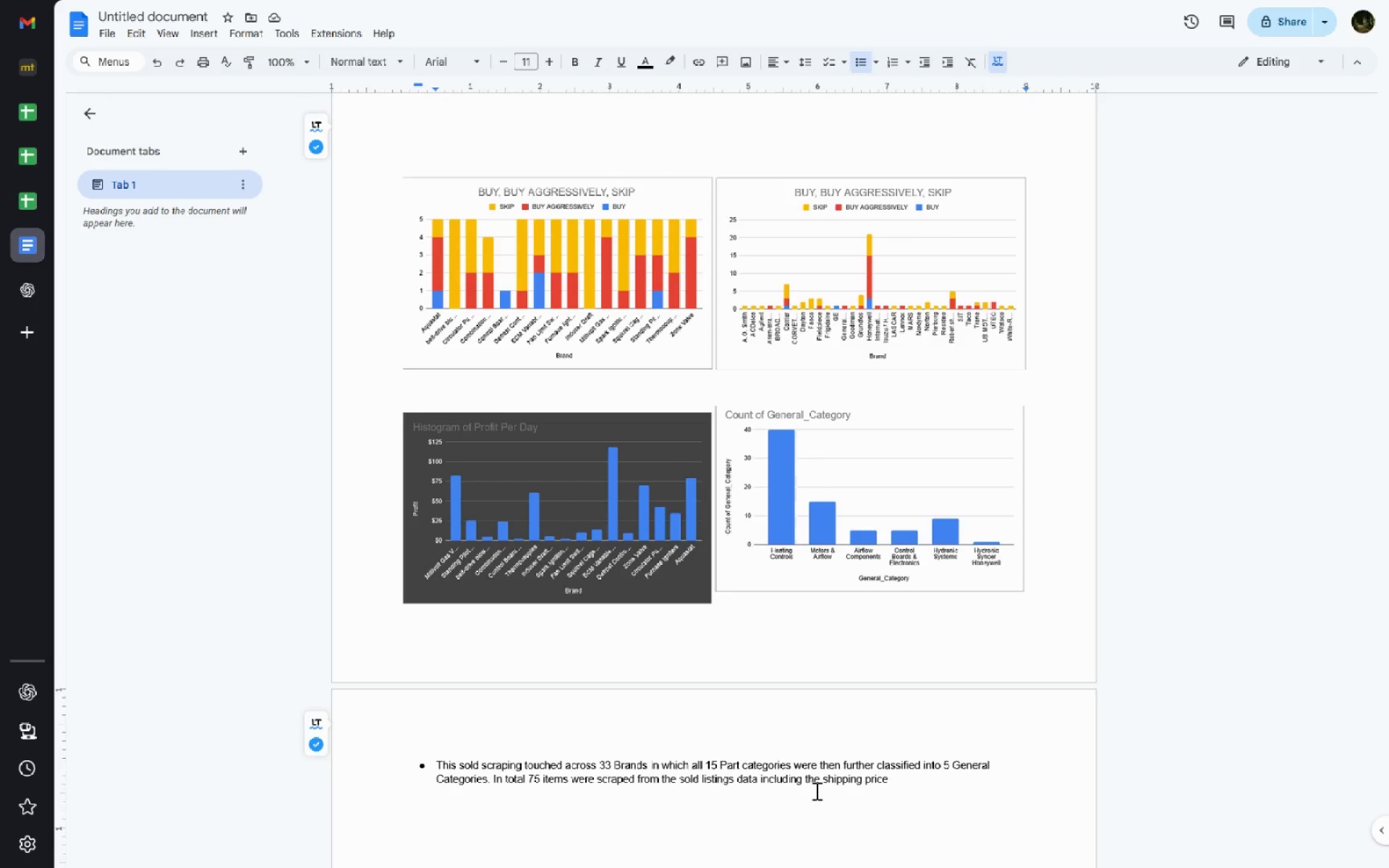 
type(, shipped )
 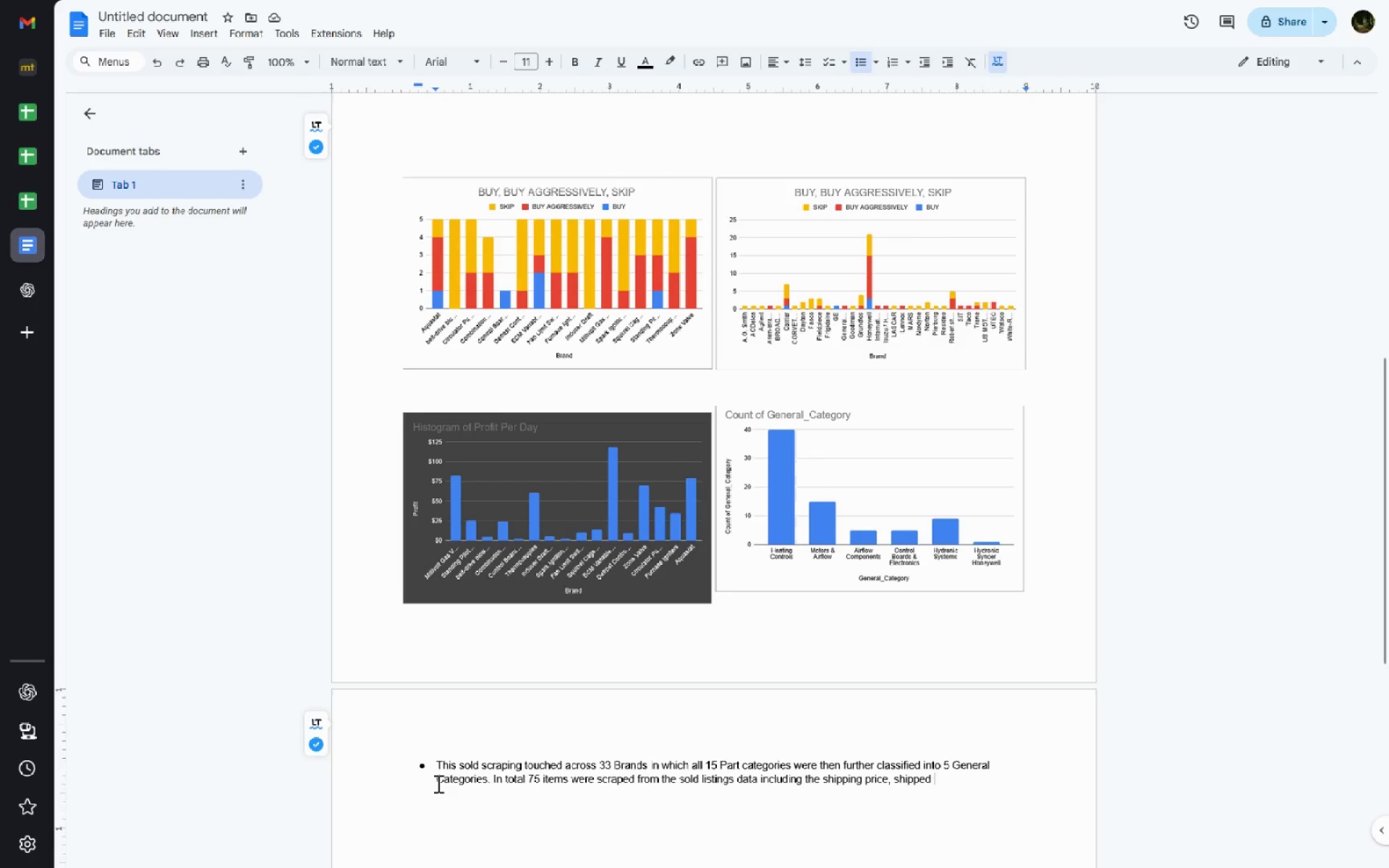 
wait(83.91)
 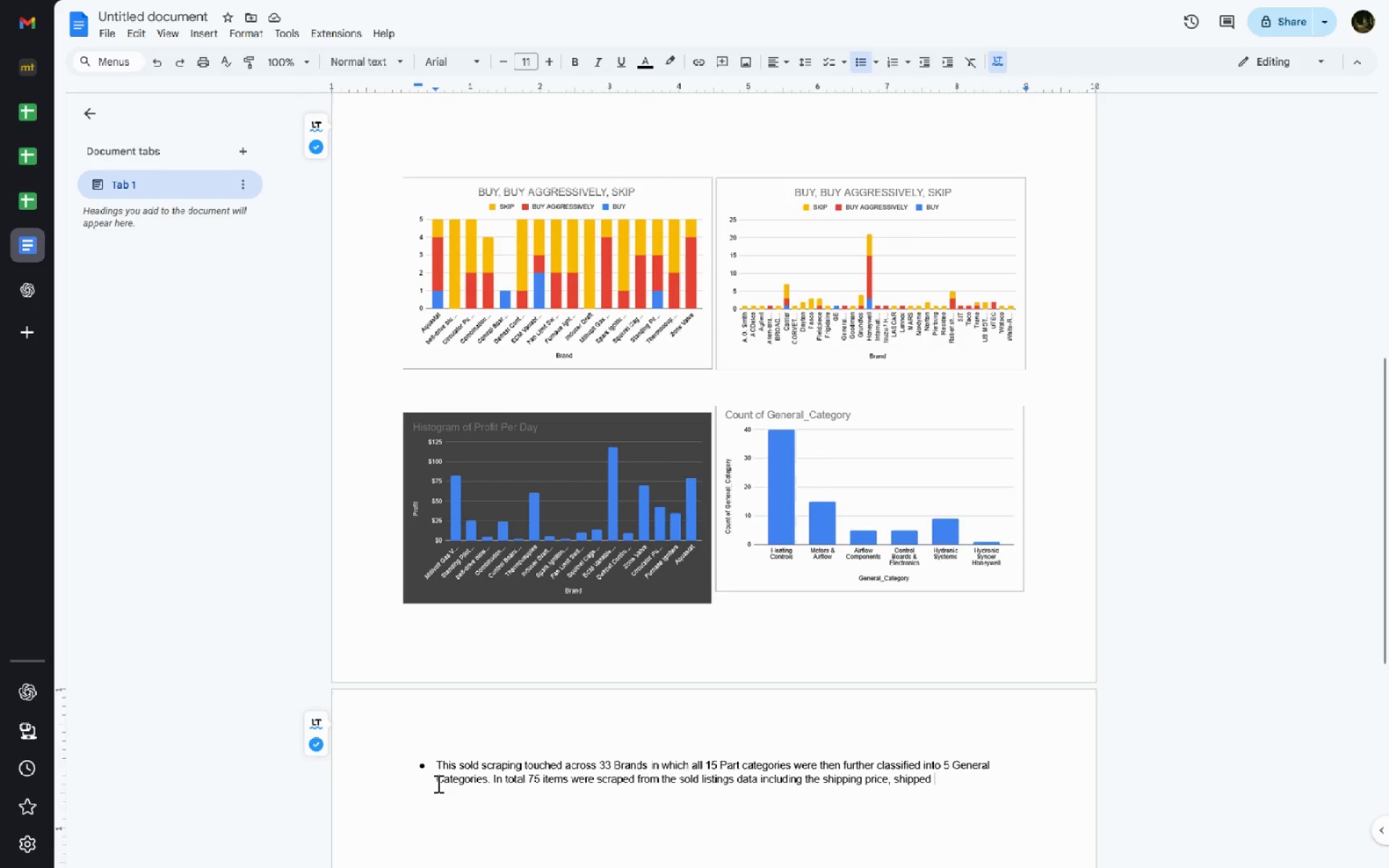 
key(Shift+ShiftLeft)
 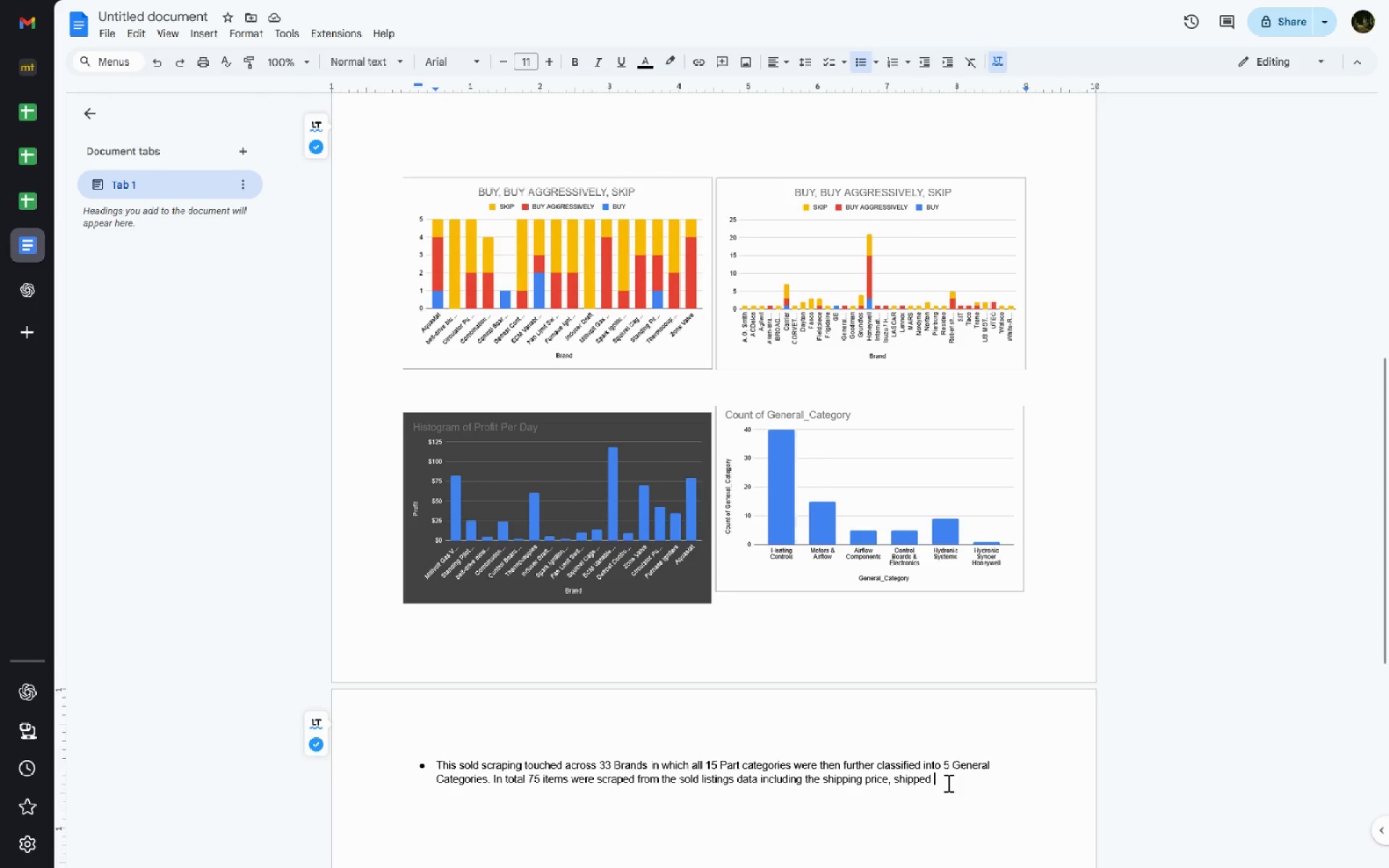 
key(Control+Backspace)
 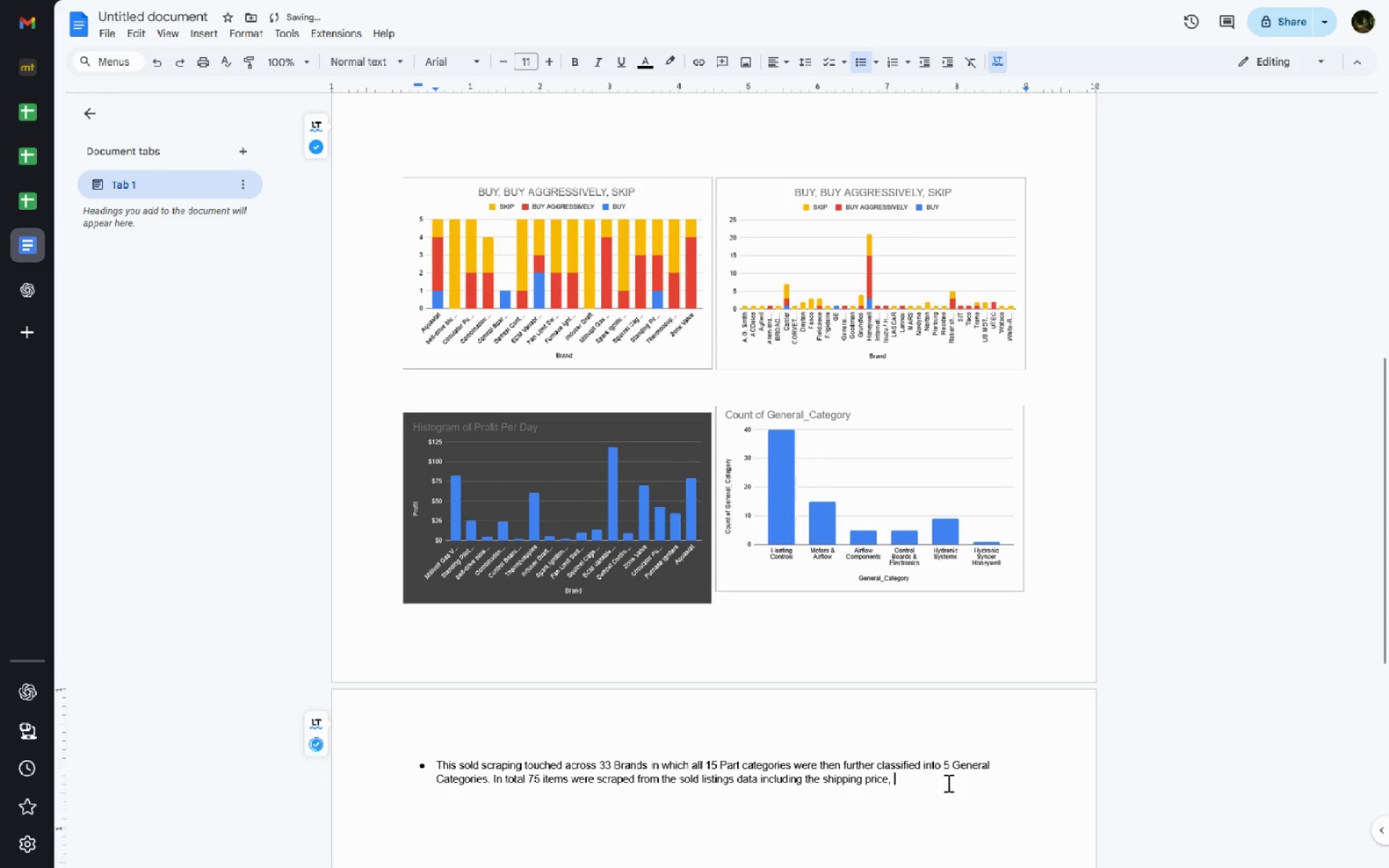 
type(date listed)
 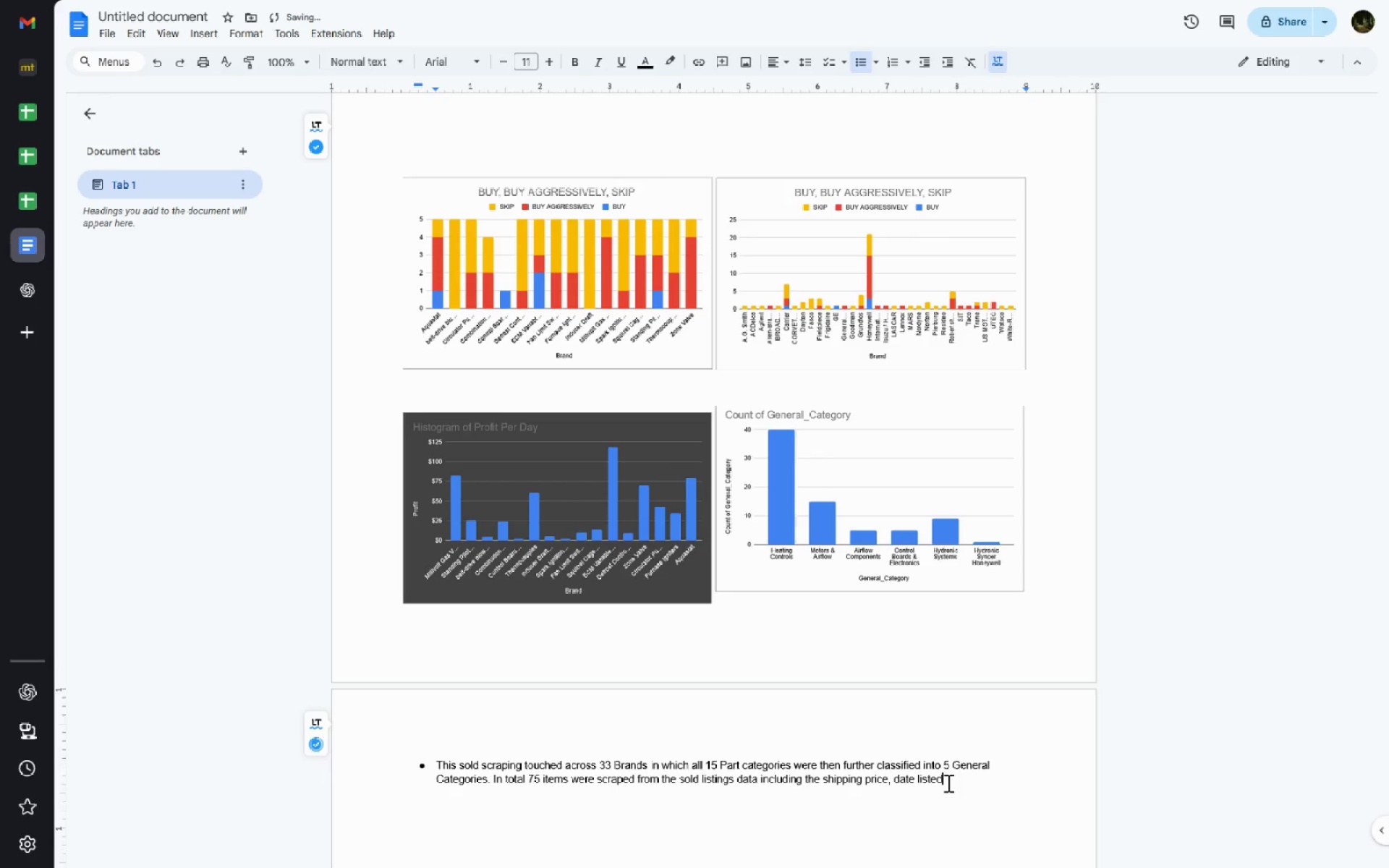 
key(Control+ControlLeft)
 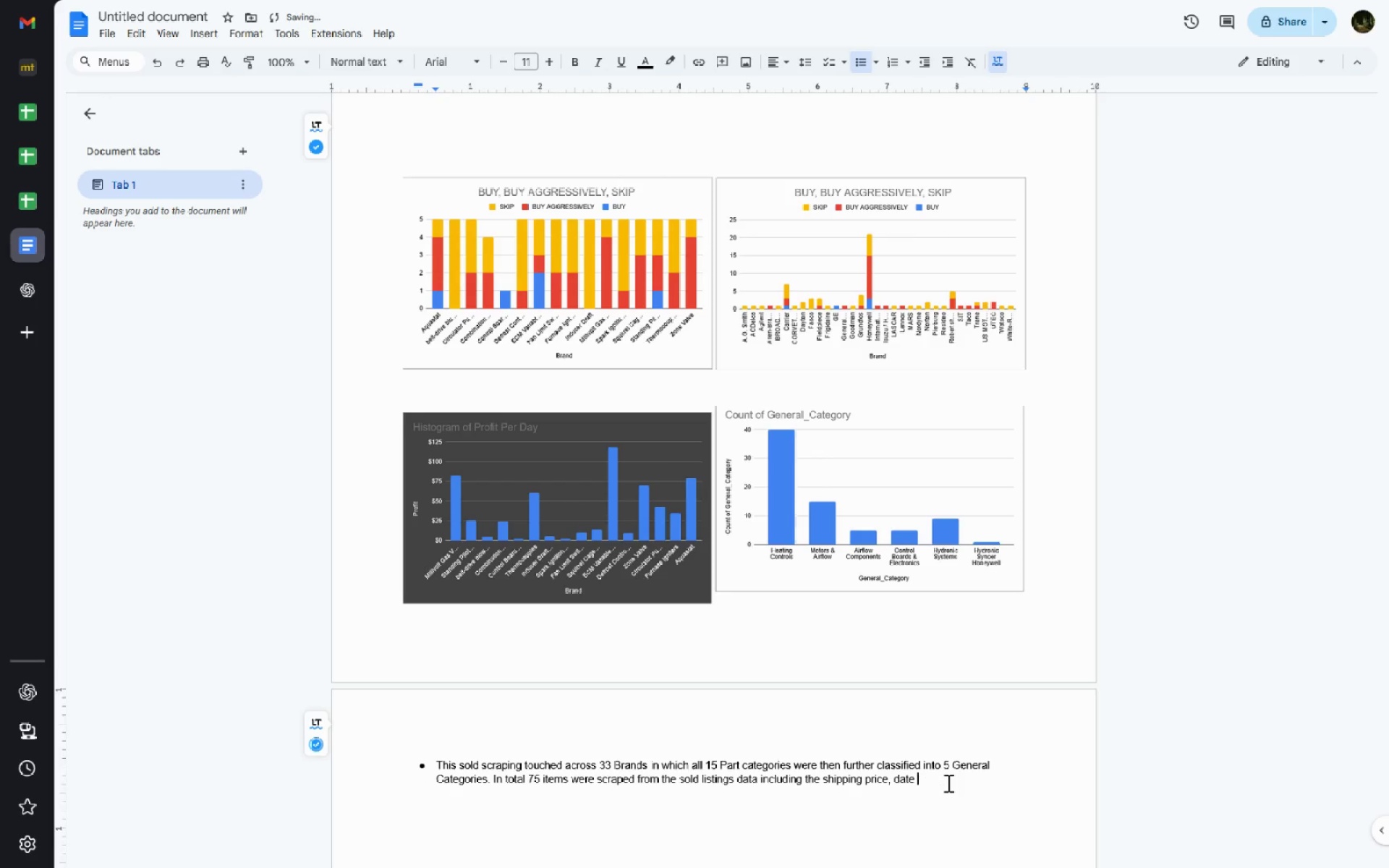 
key(Control+Backspace)
 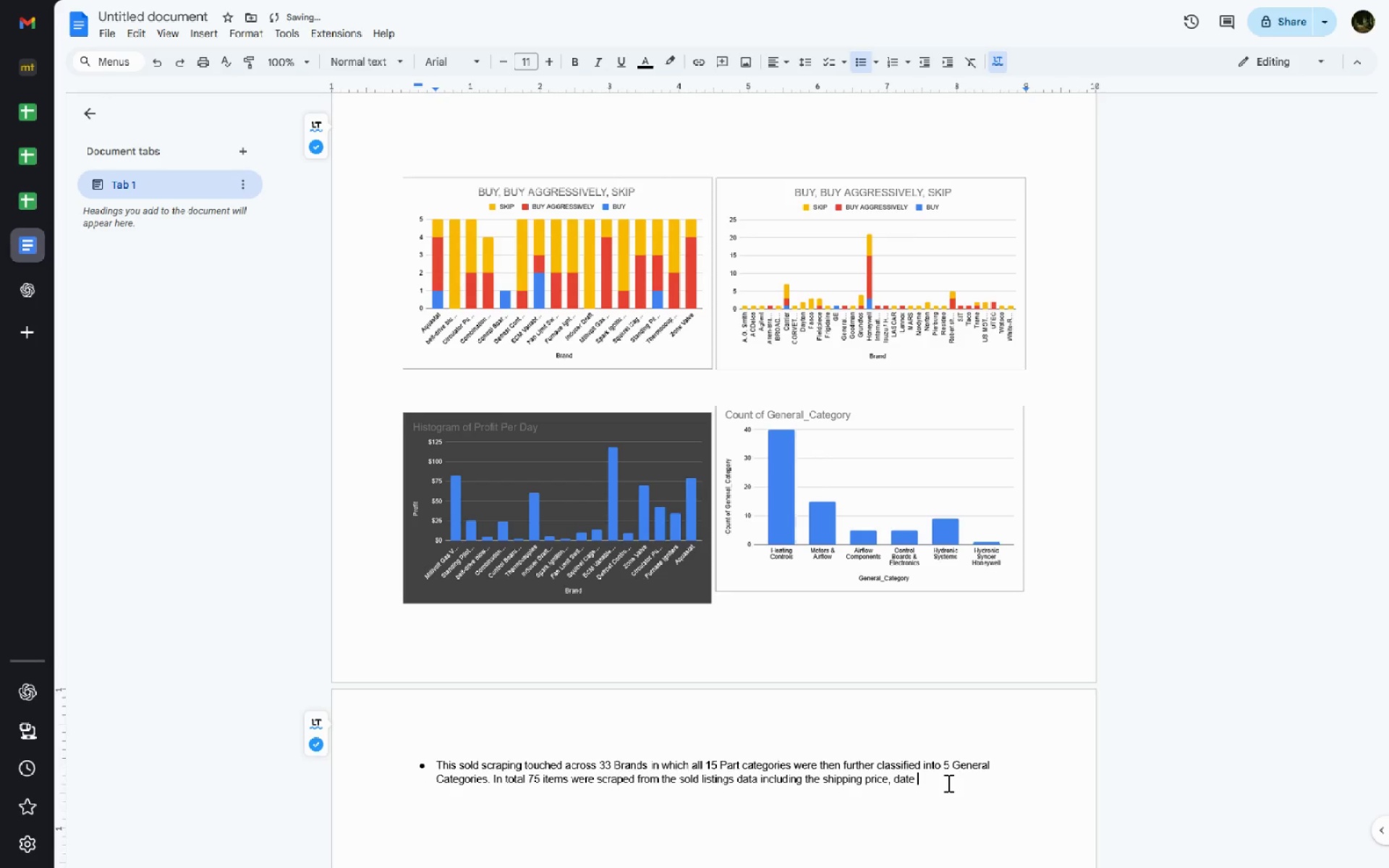 
type(listed.)
 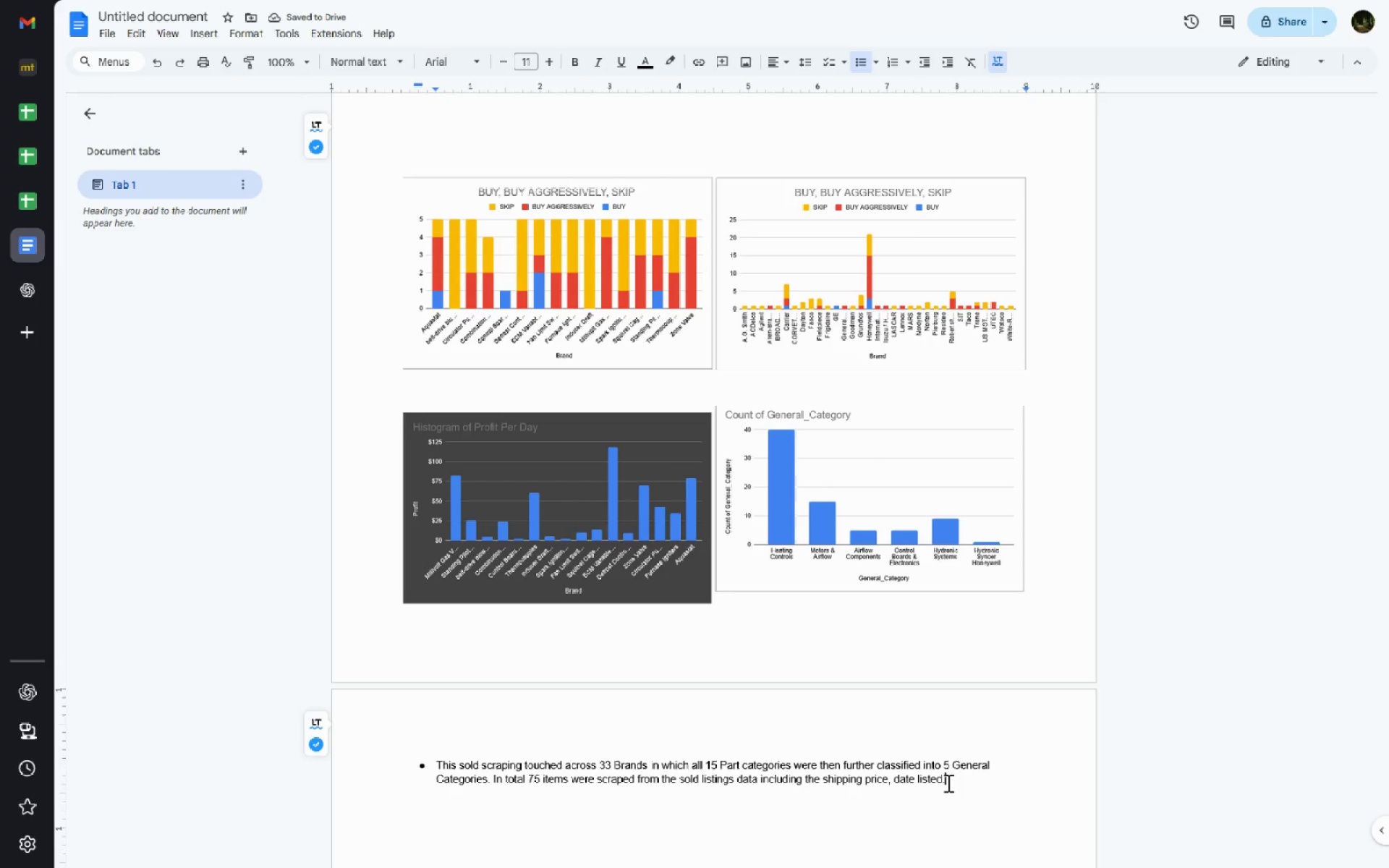 
wait(9.34)
 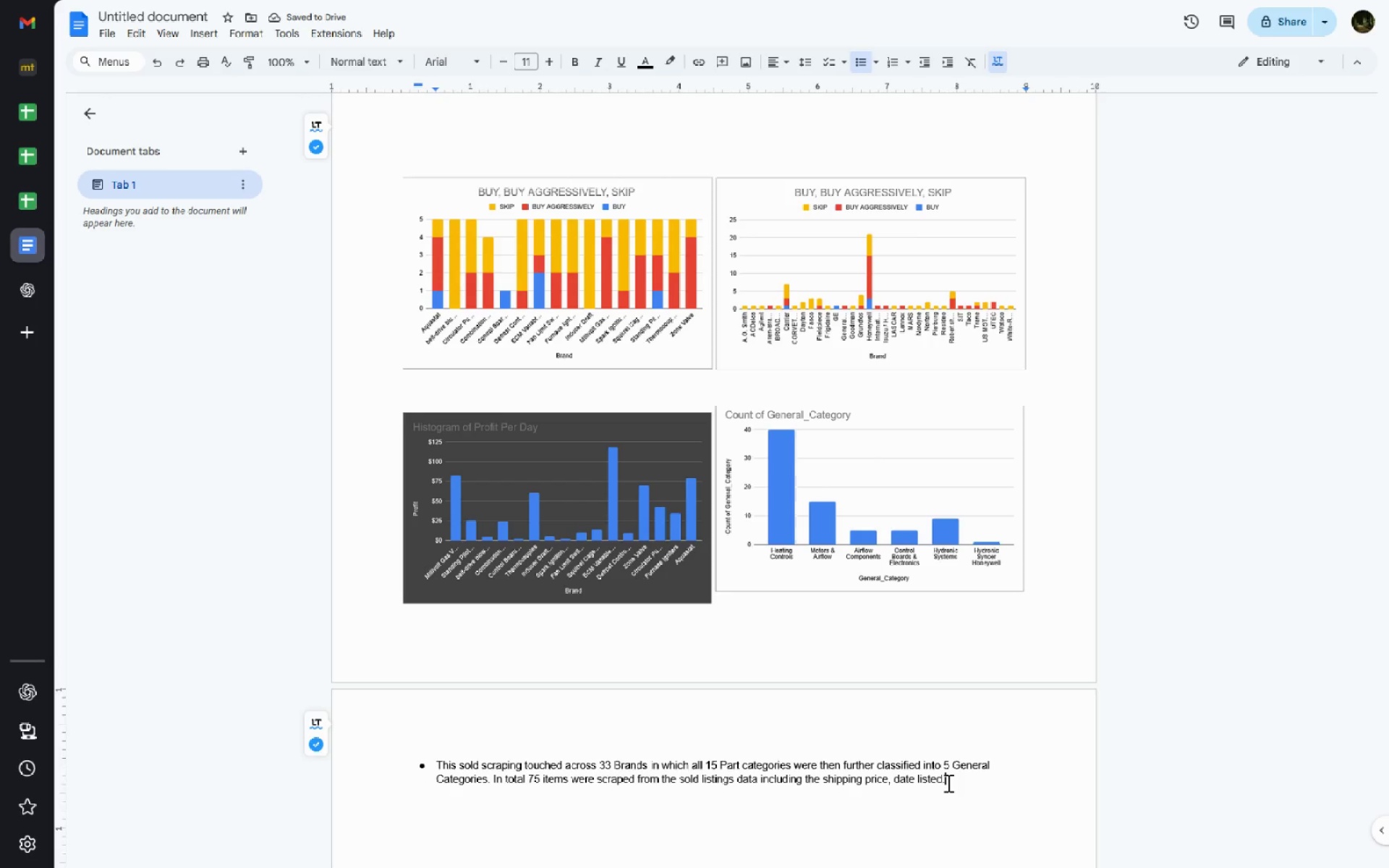 
key(Backspace)
type(, date sold)
 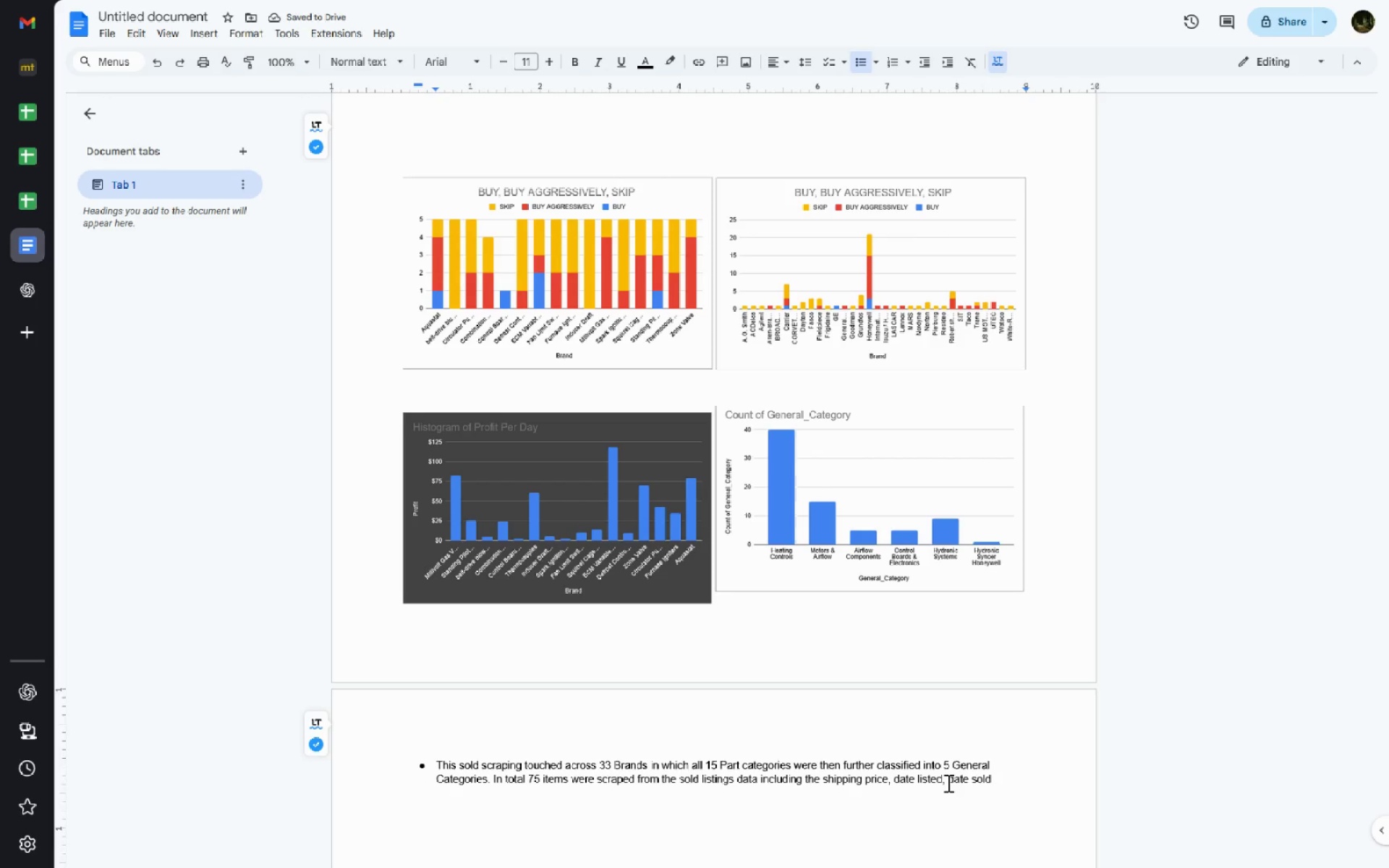 
wait(5.22)
 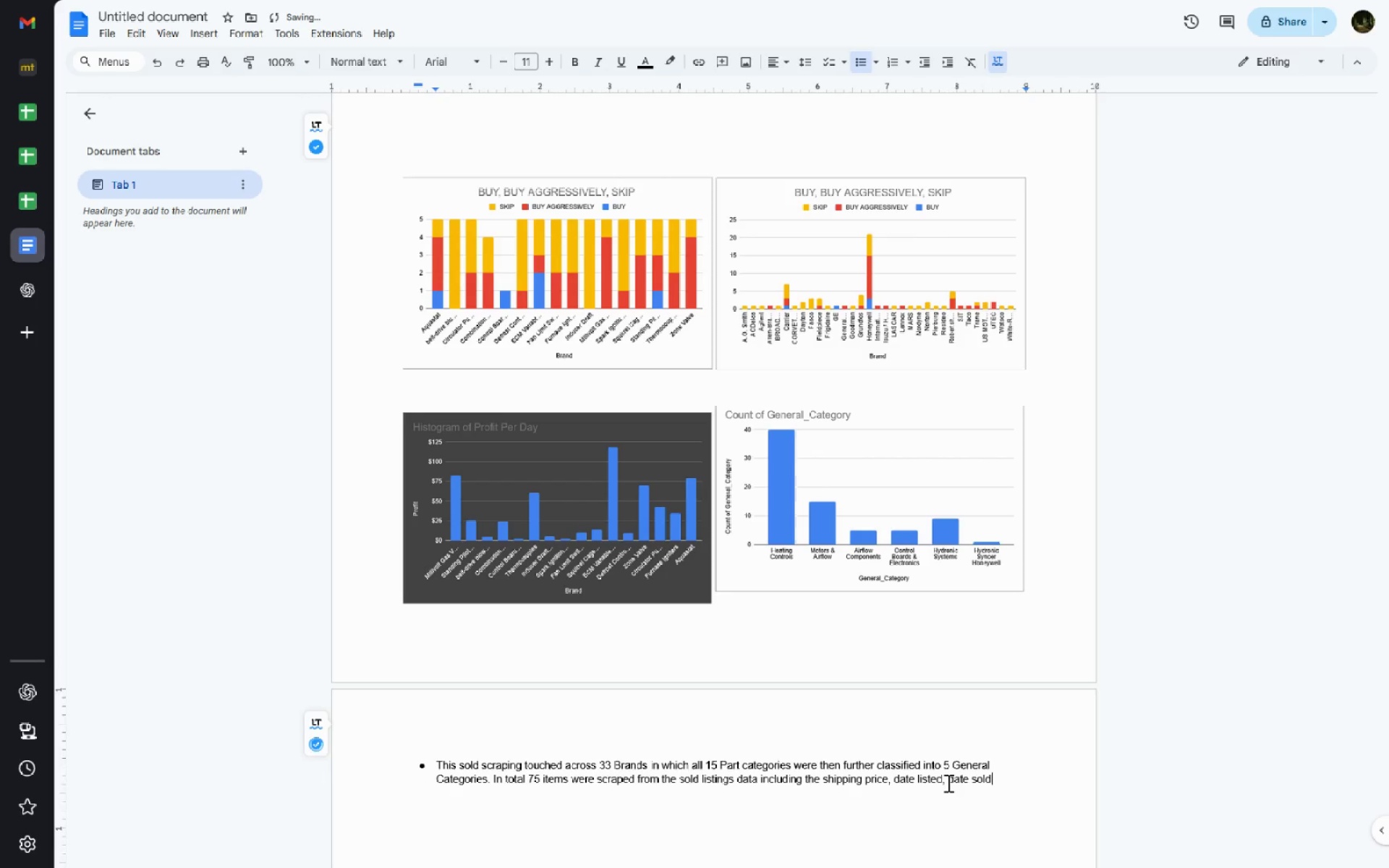 
type(, sold pric)
 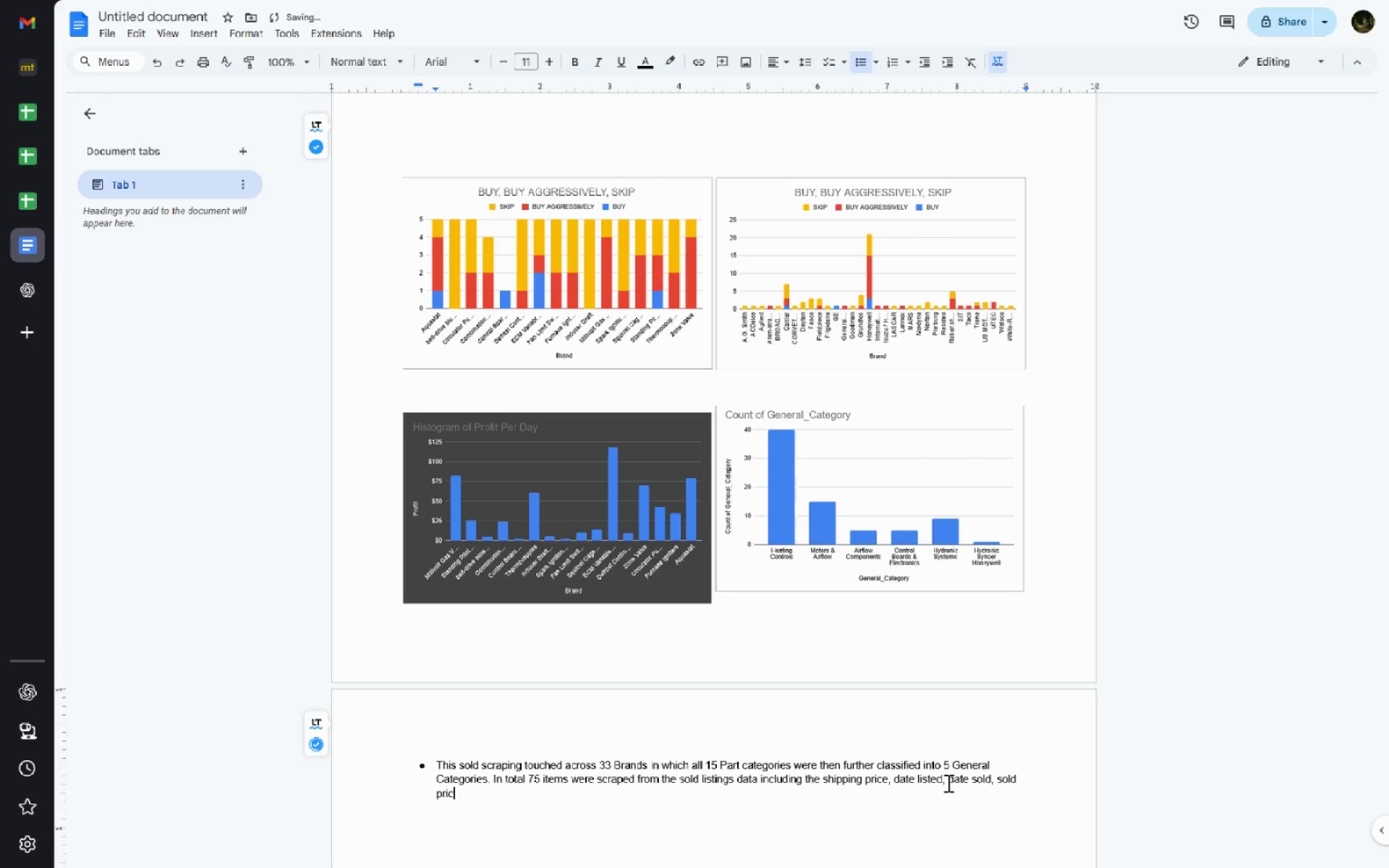 
key(Control+Backspace)
 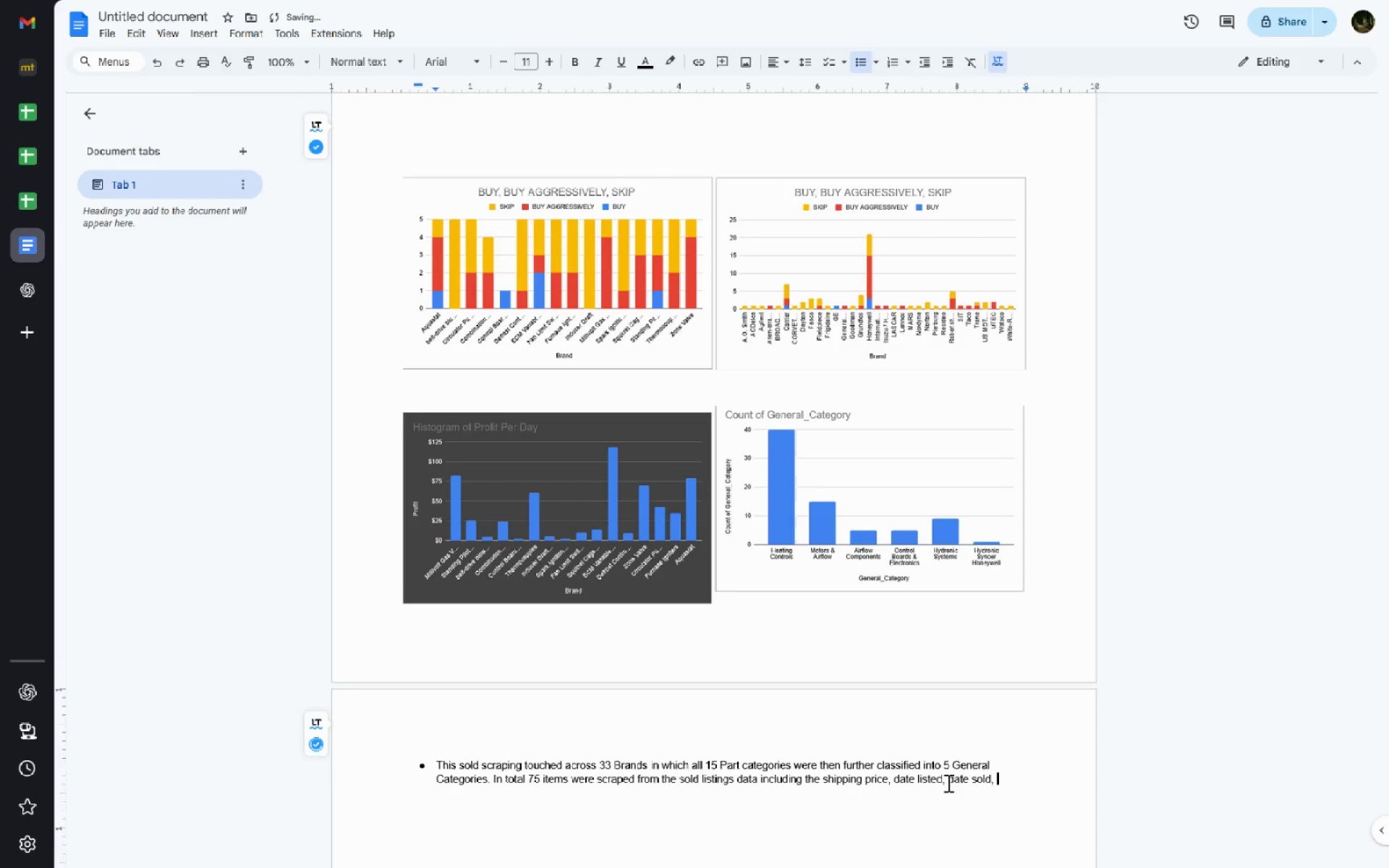 
key(Control+Backspace)
 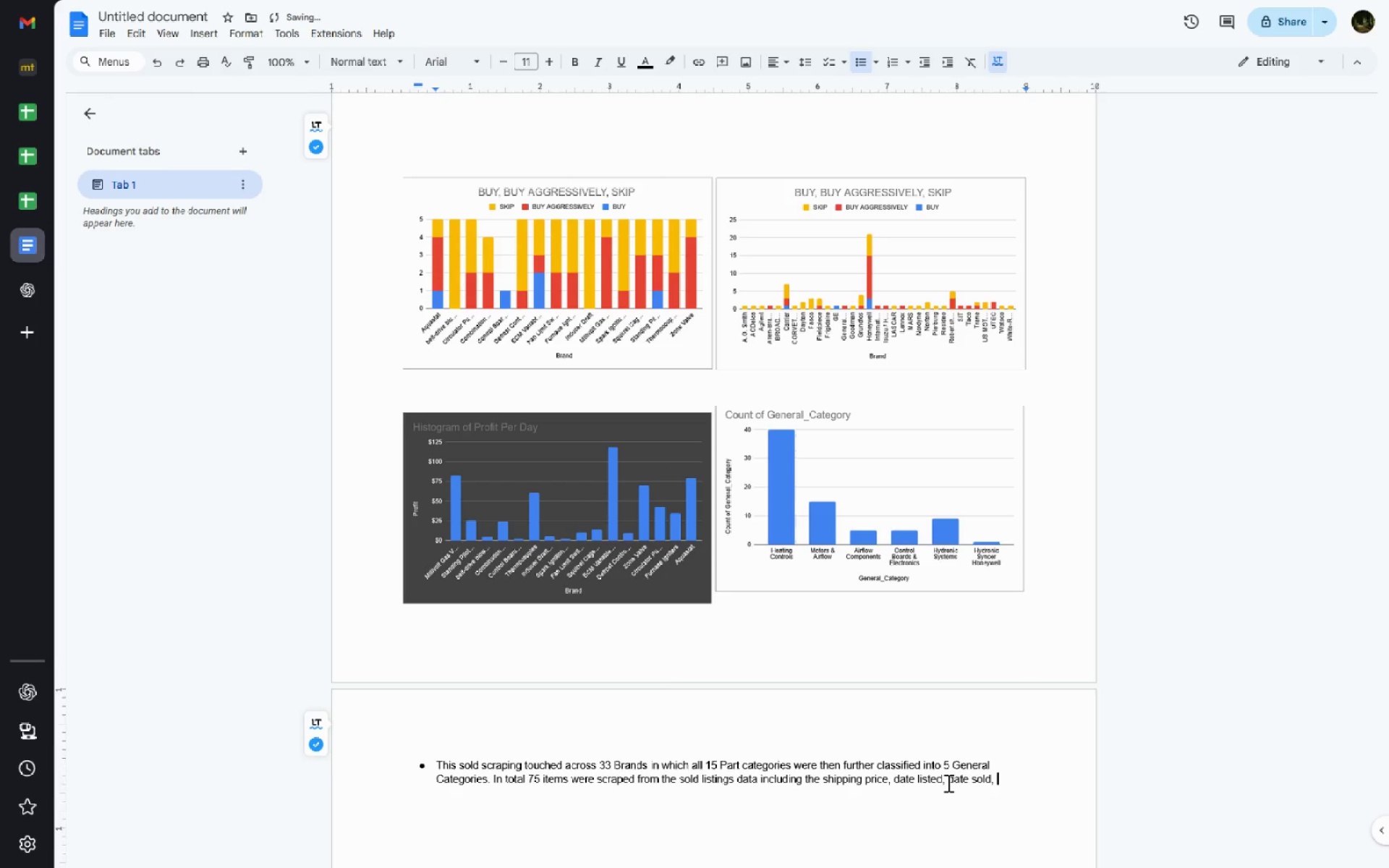 
type(and price sold. Using this key inputs we calcu)
 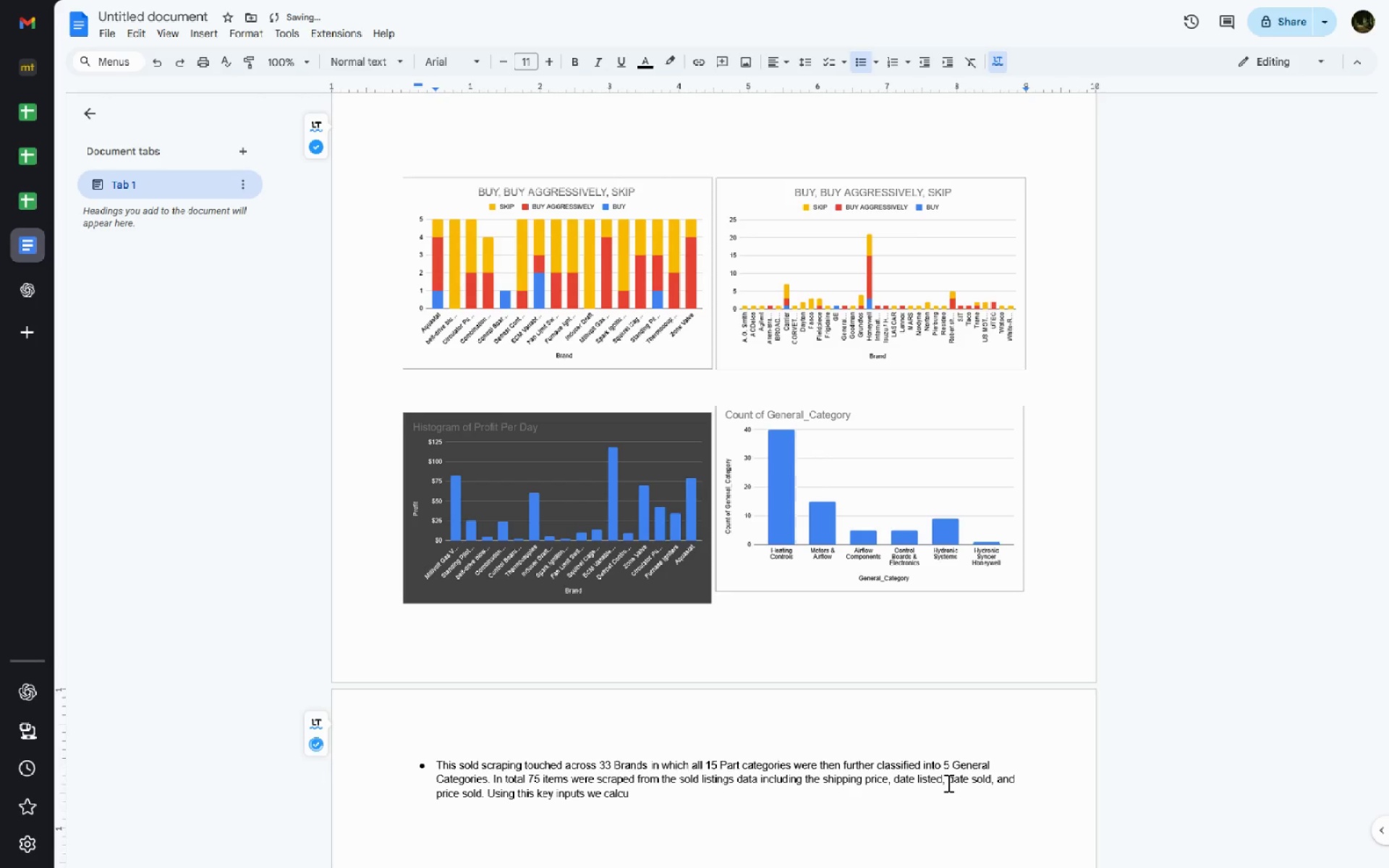 
key(Control+Backspace)
 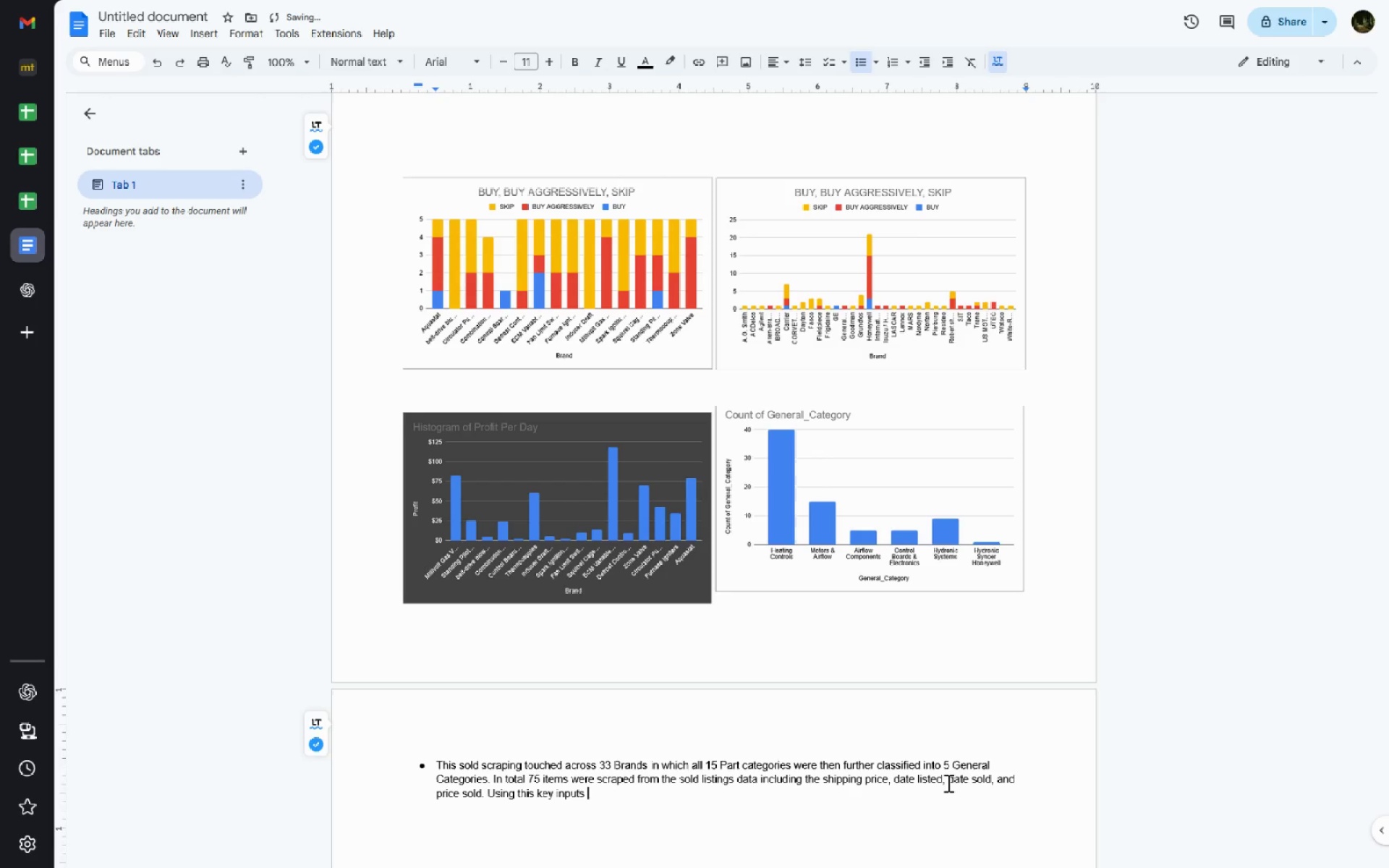 
key(Control+Backspace)
 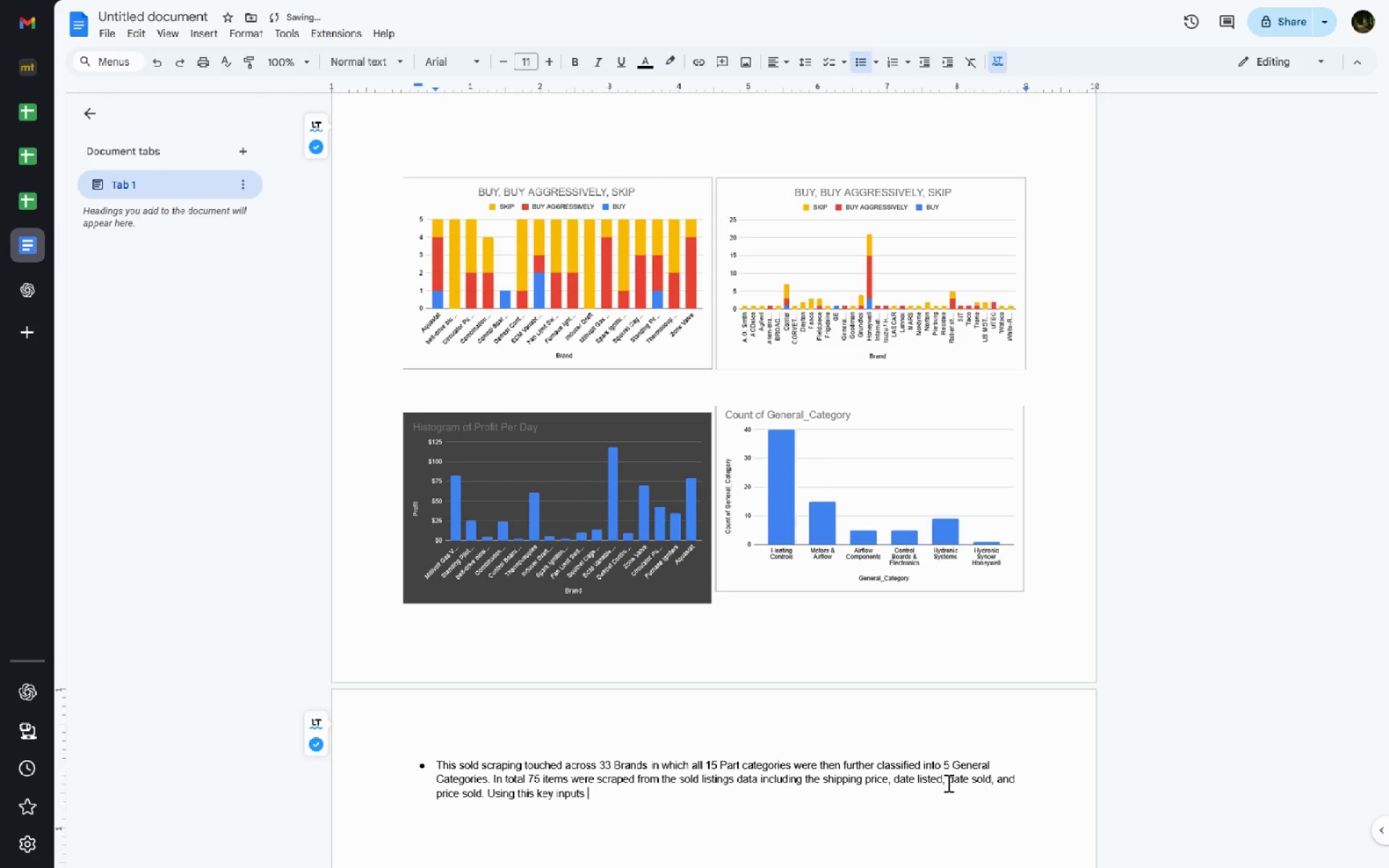 
key(W)
 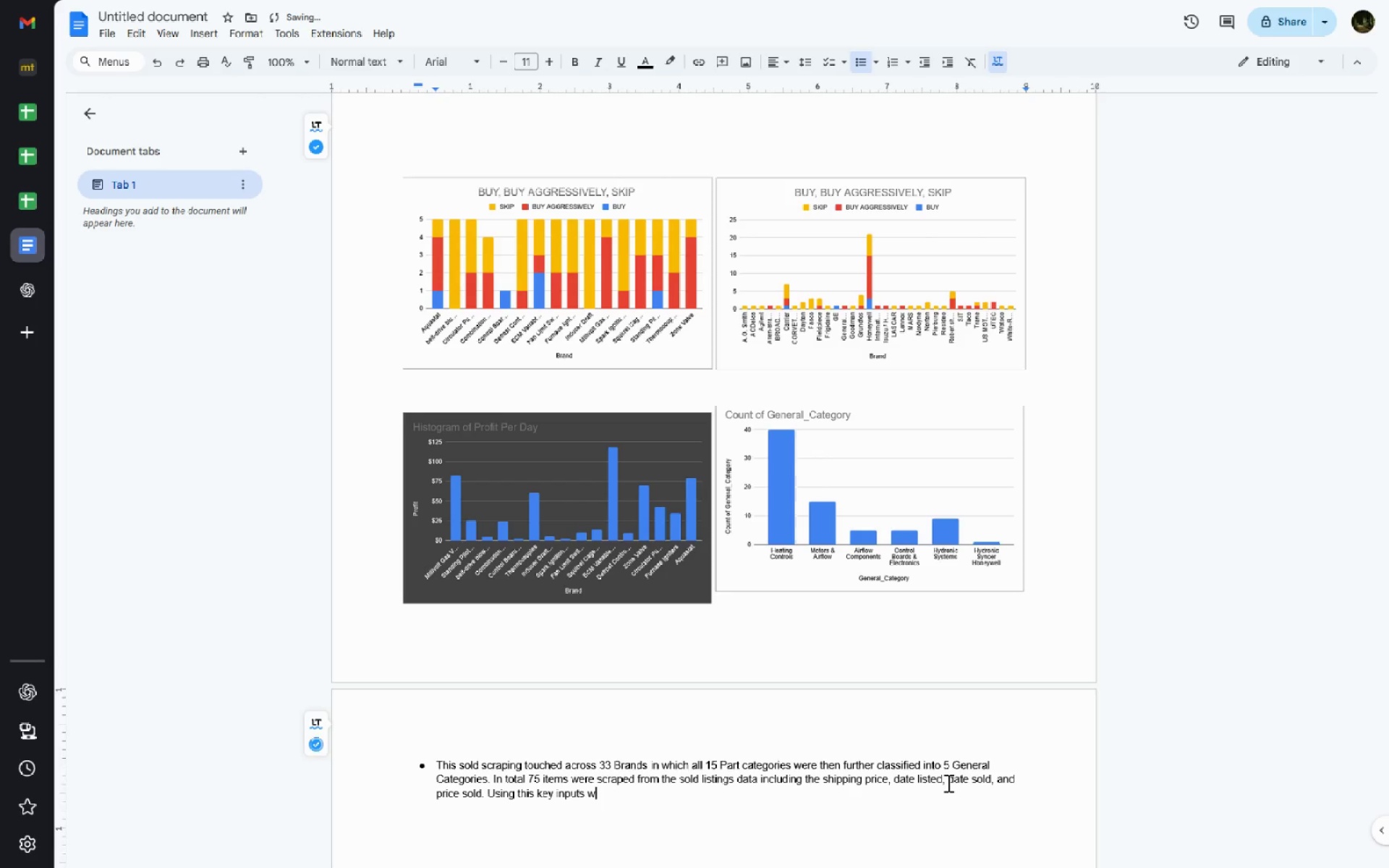 
key(Backspace)
 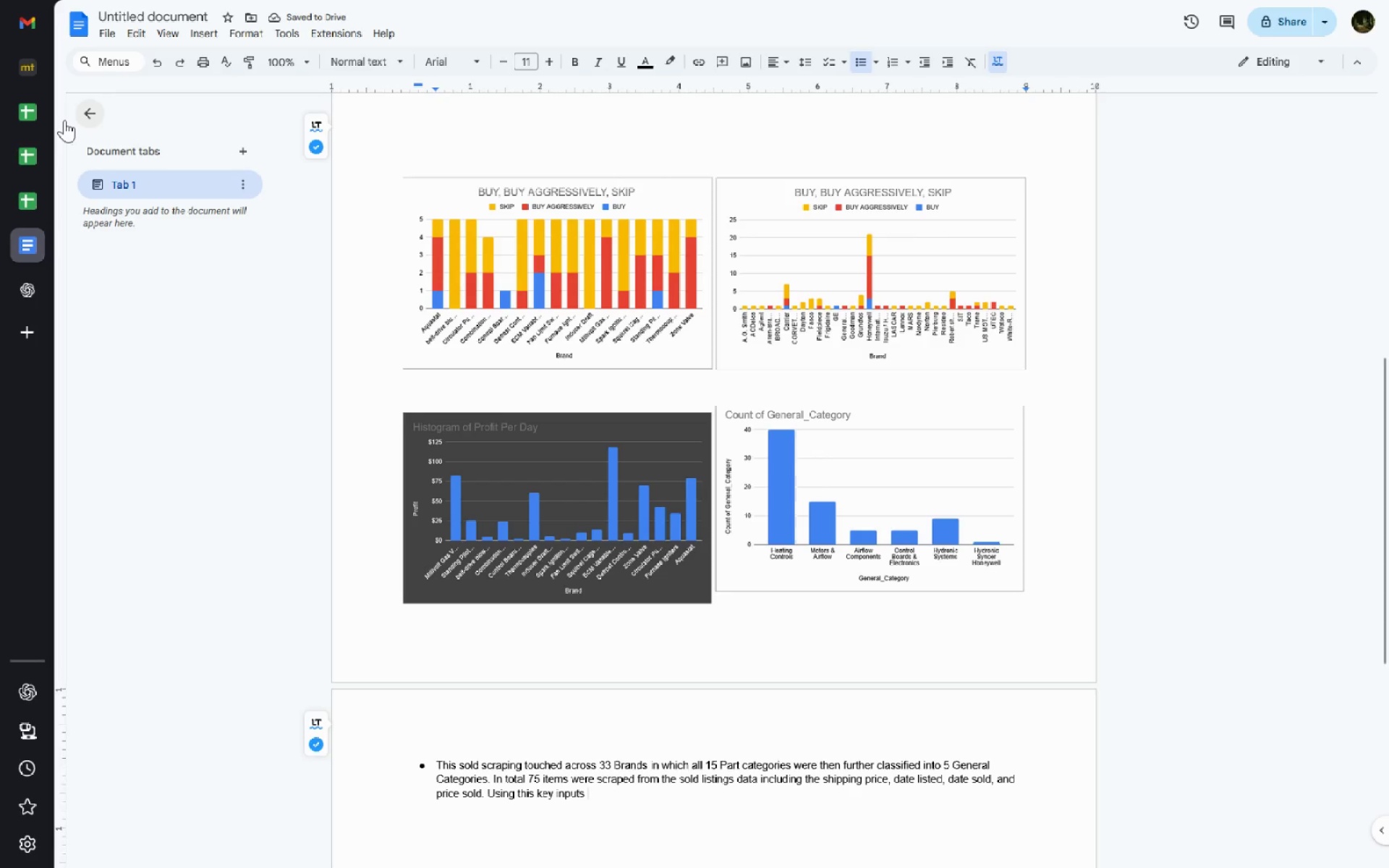 
wait(6.0)
 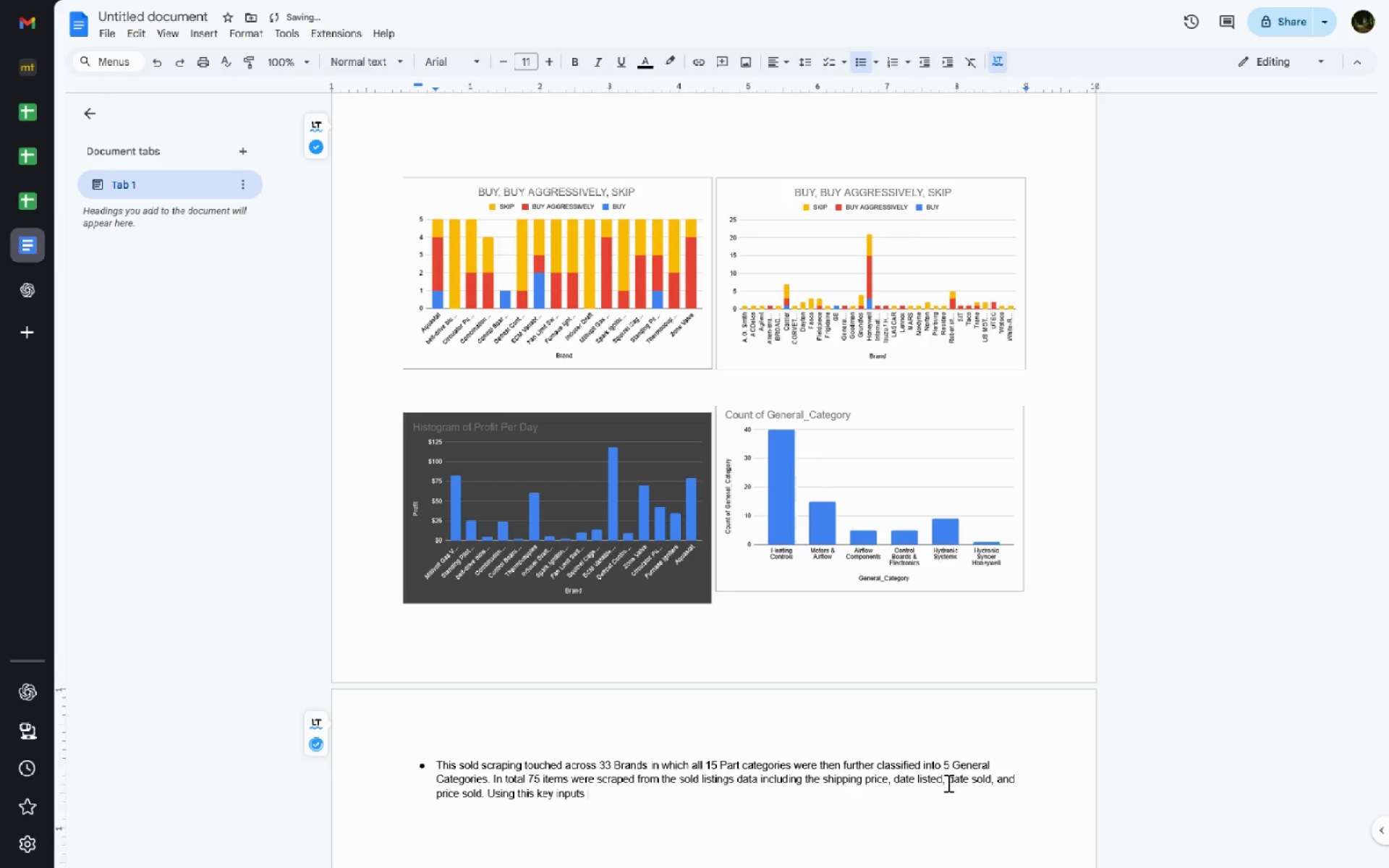 
type(major information giving indicates were calculated. )
 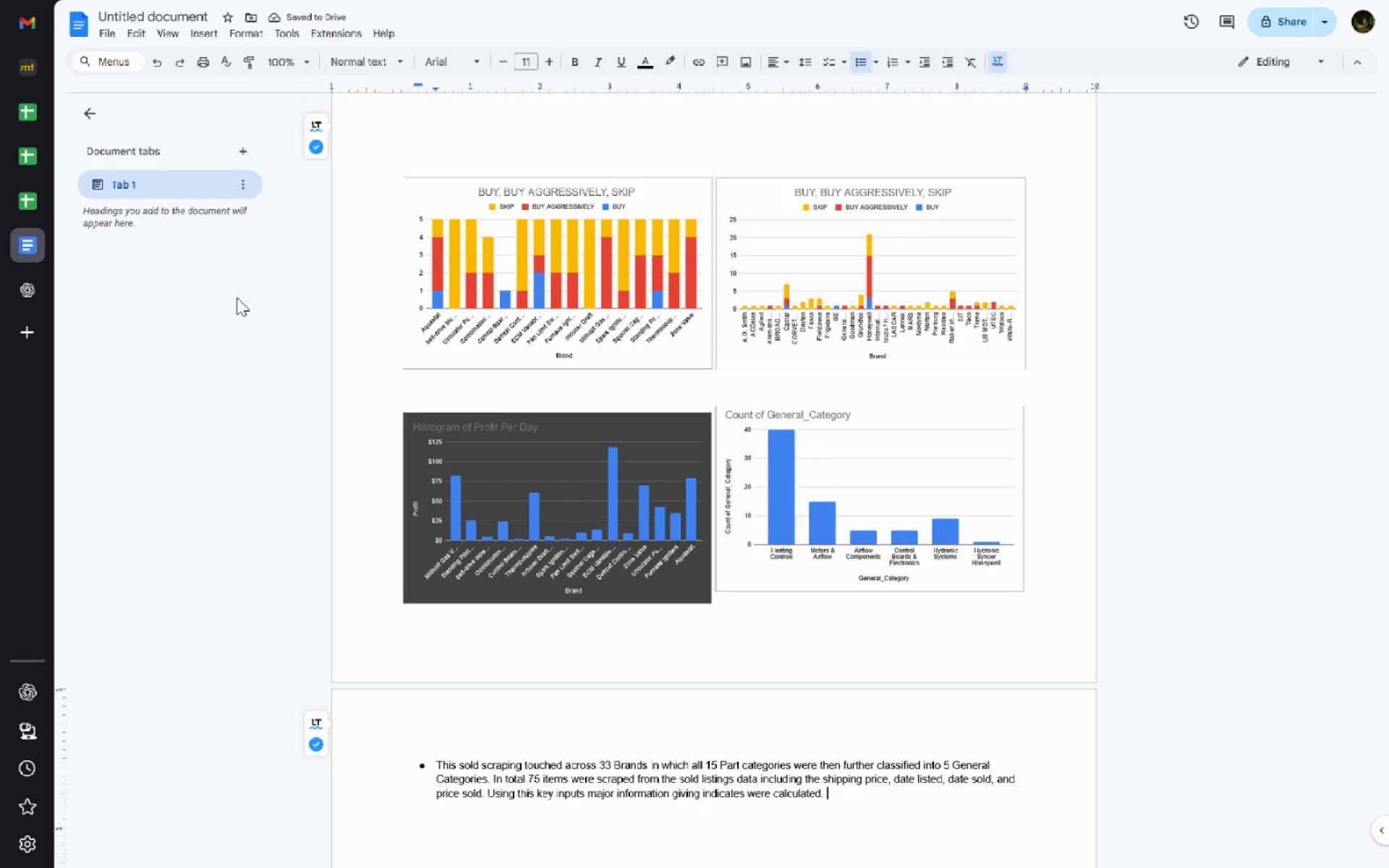 
left_click([27, 154])
 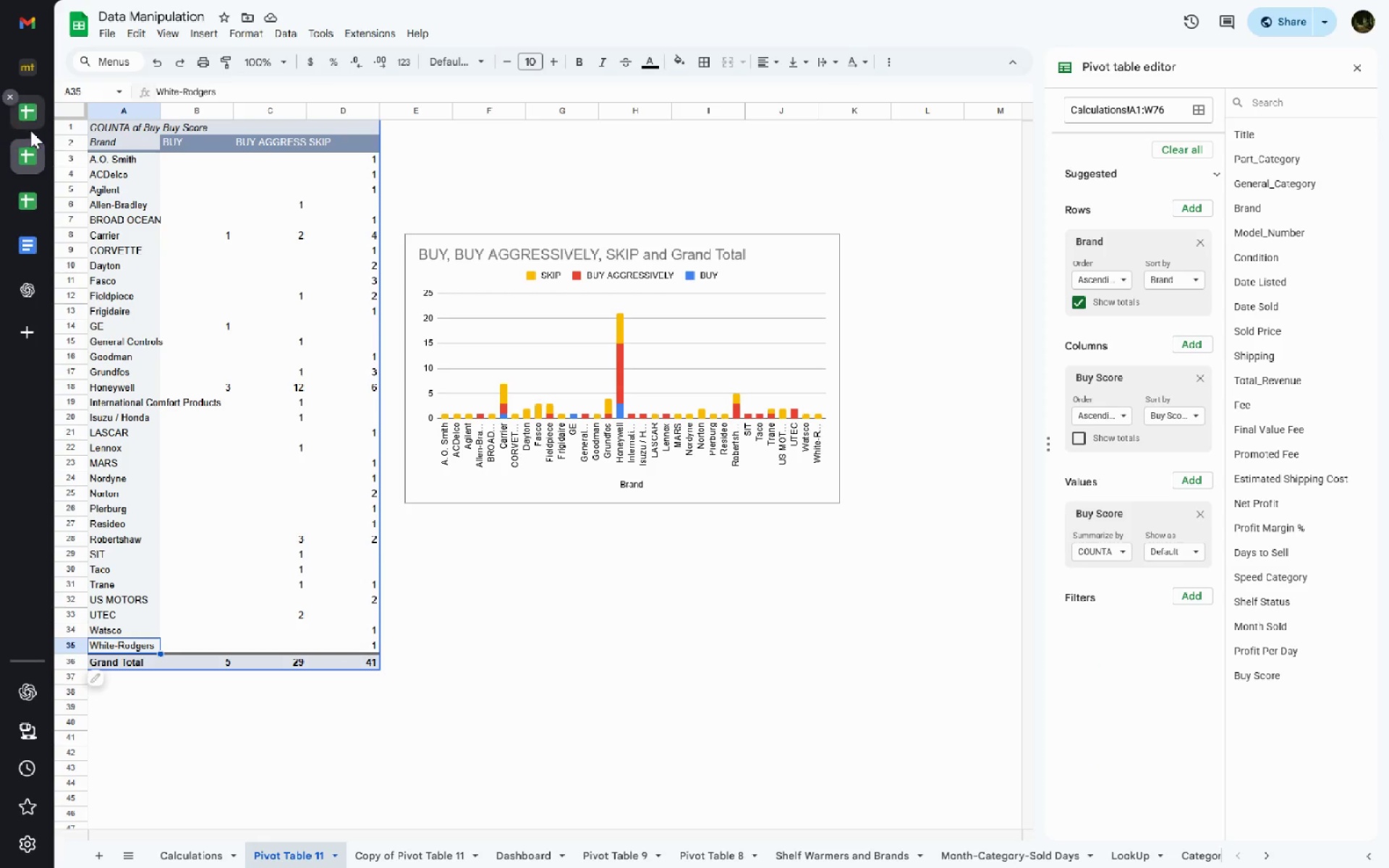 
left_click([33, 125])
 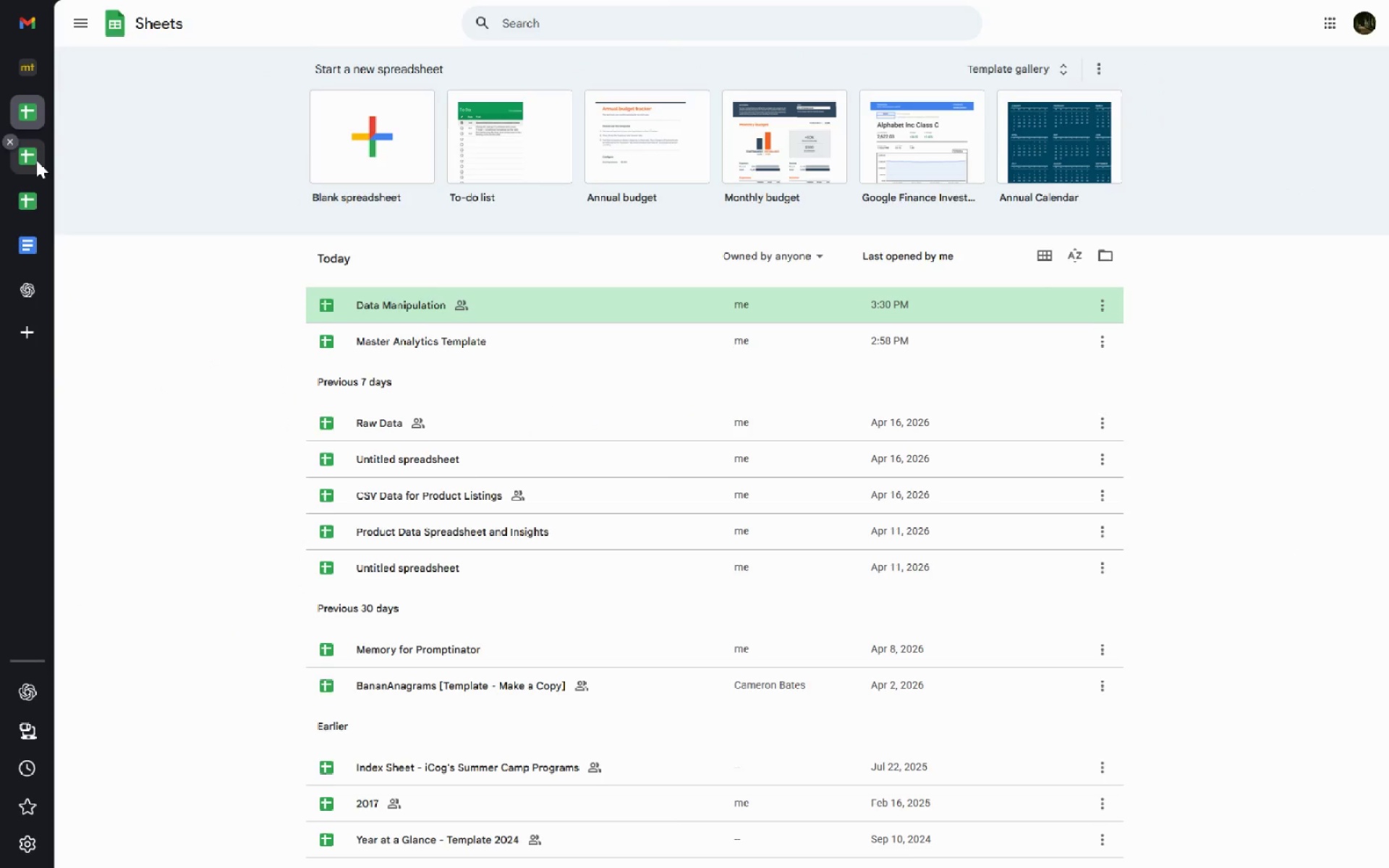 
left_click([36, 161])
 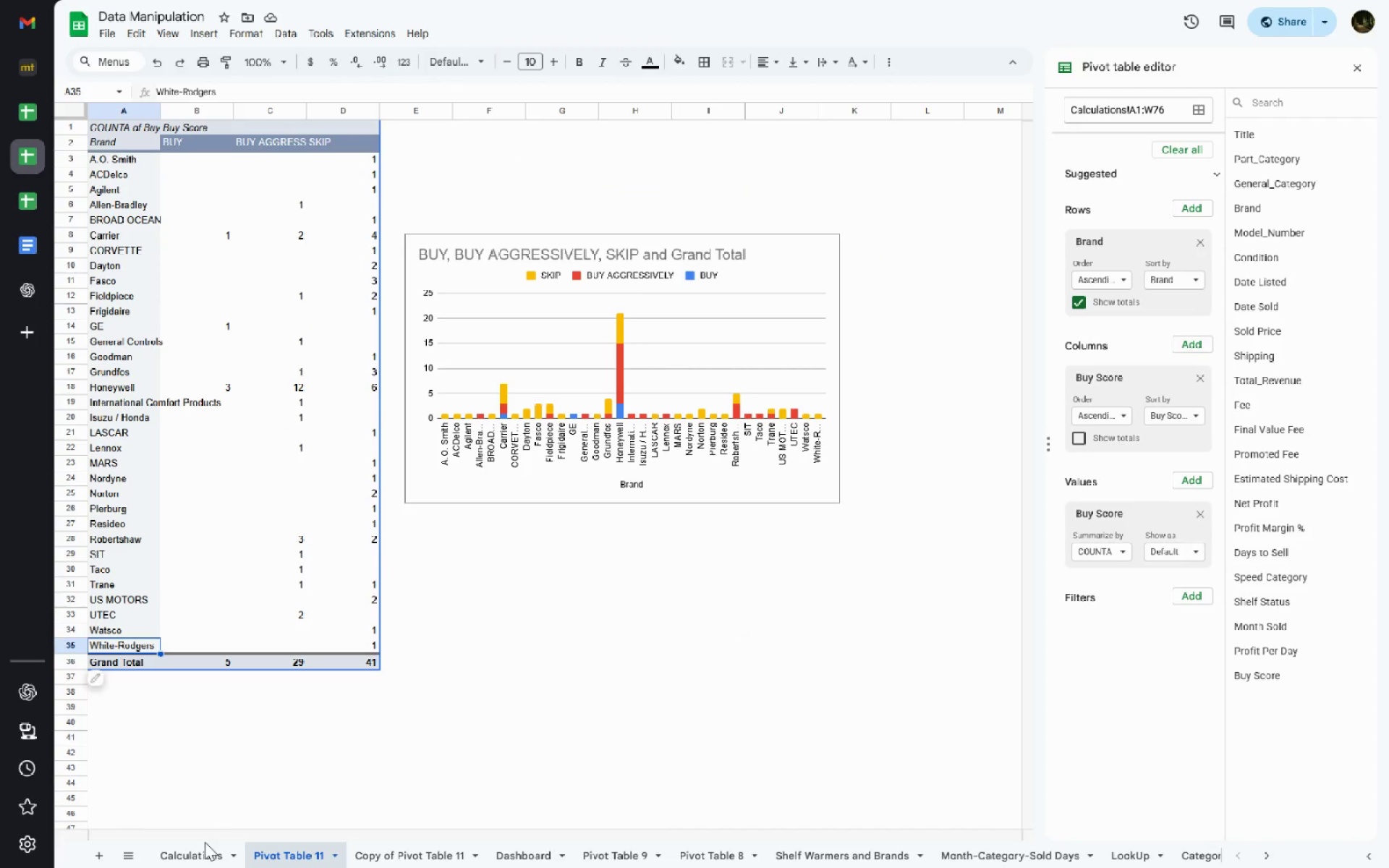 
left_click([203, 856])
 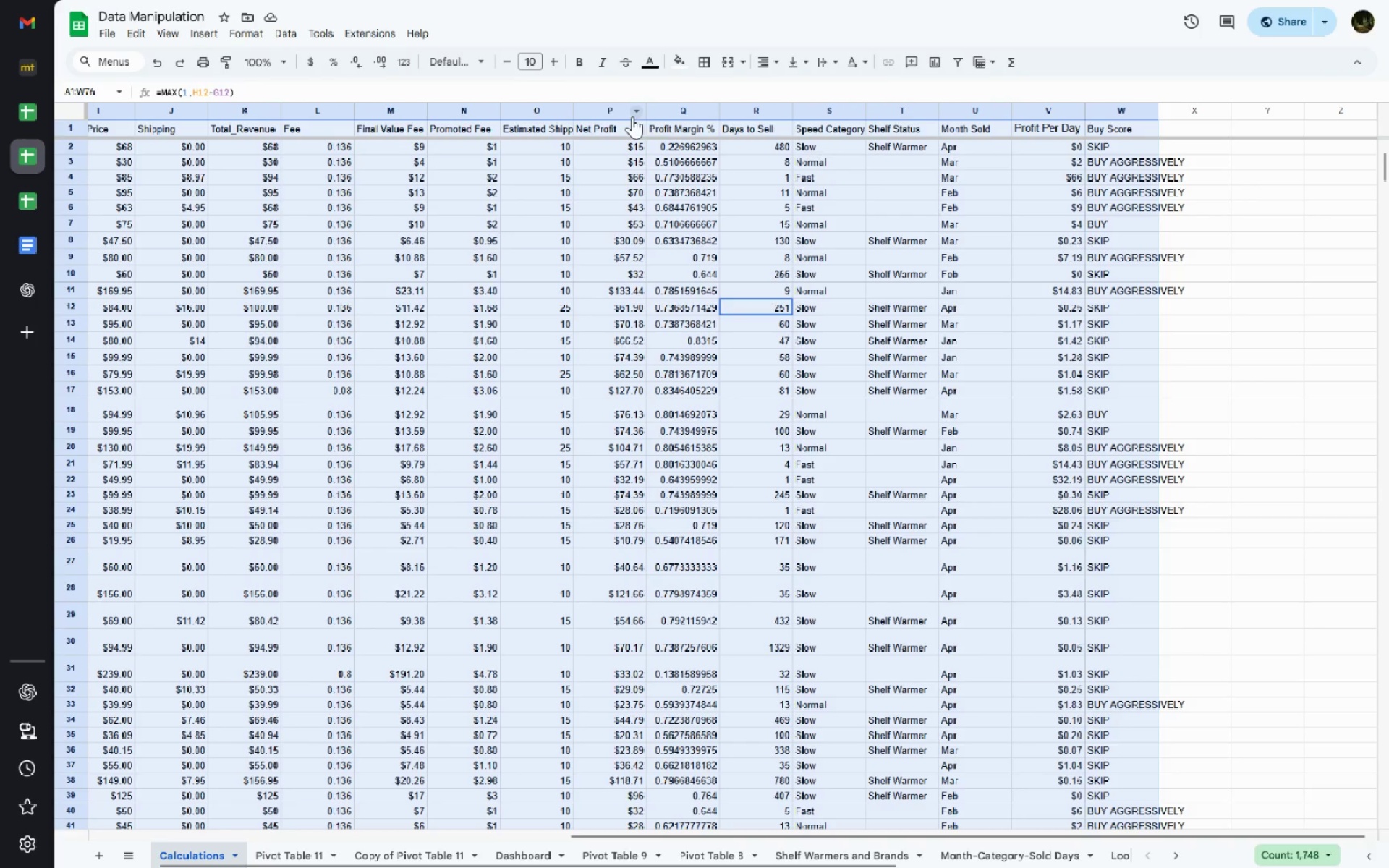 
left_click([684, 129])
 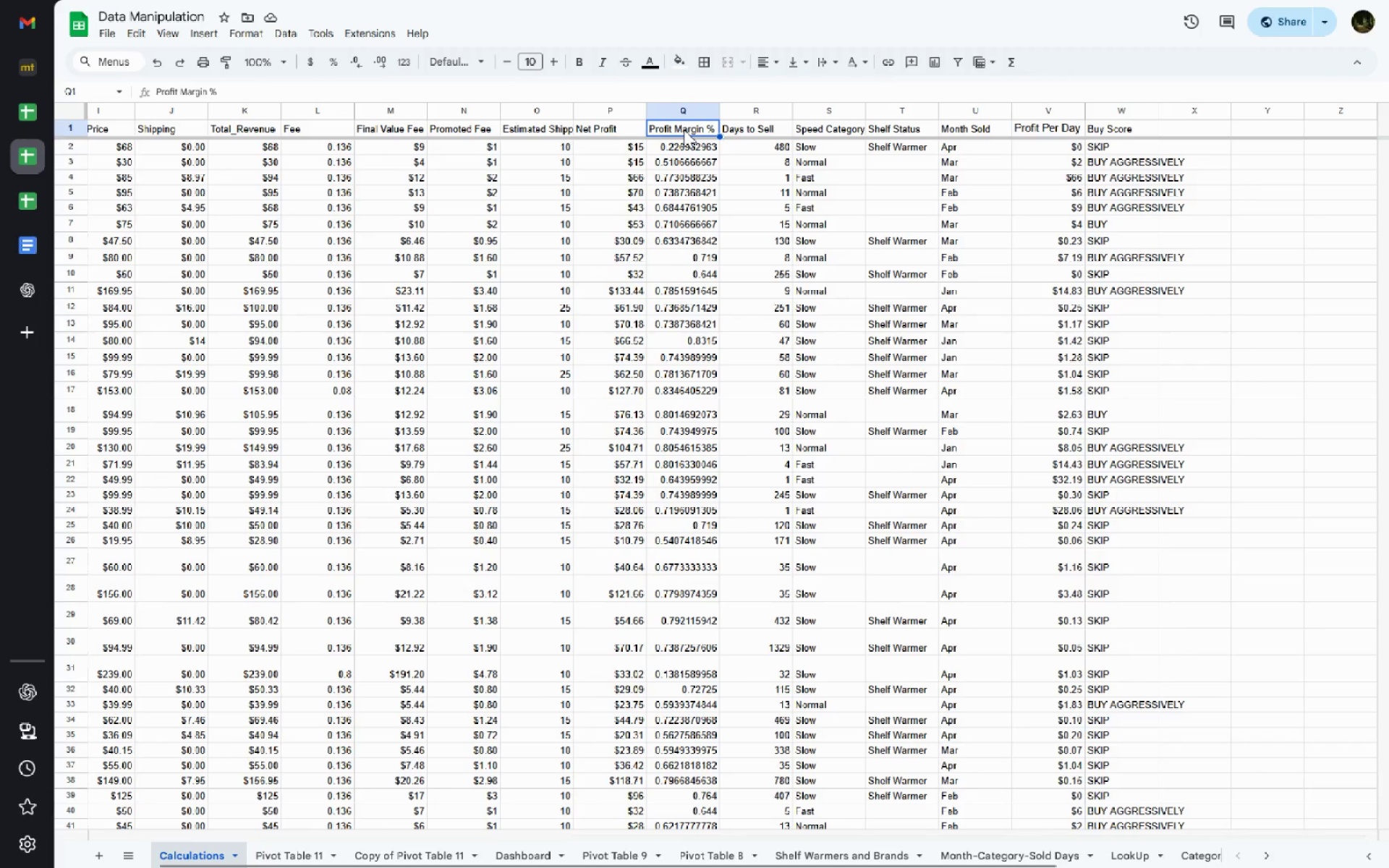 
left_click([684, 129])
 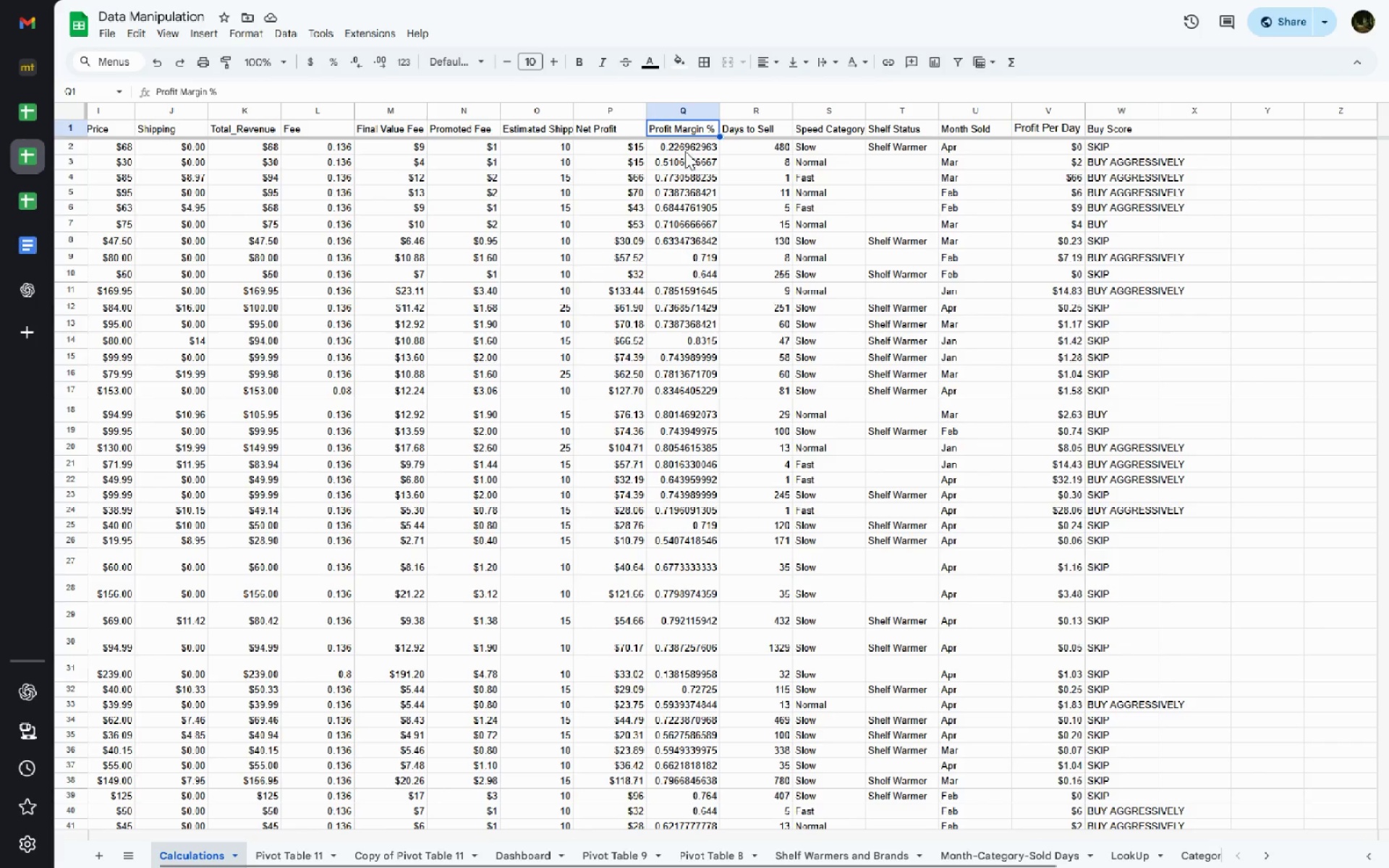 
left_click([686, 147])
 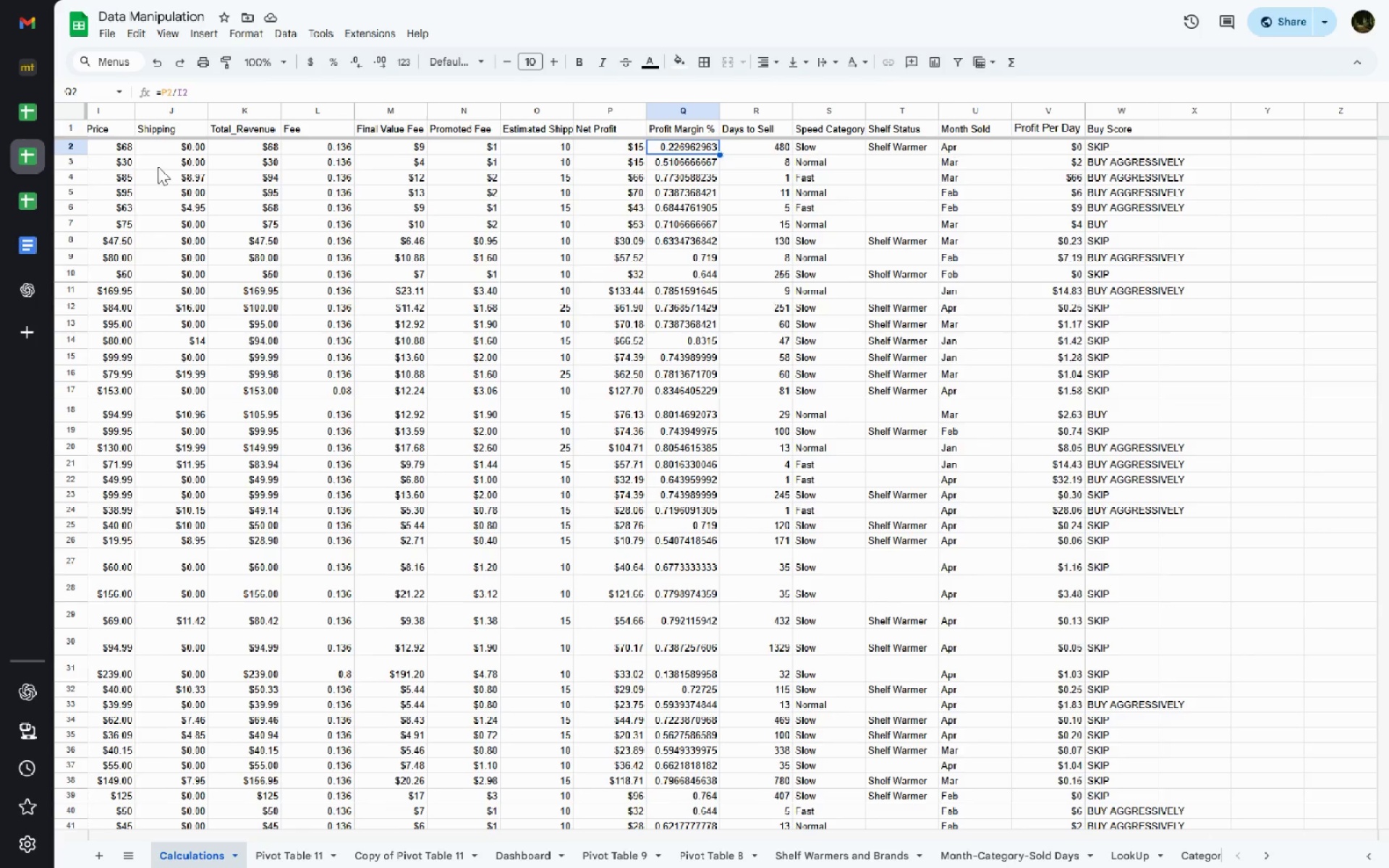 
wait(8.8)
 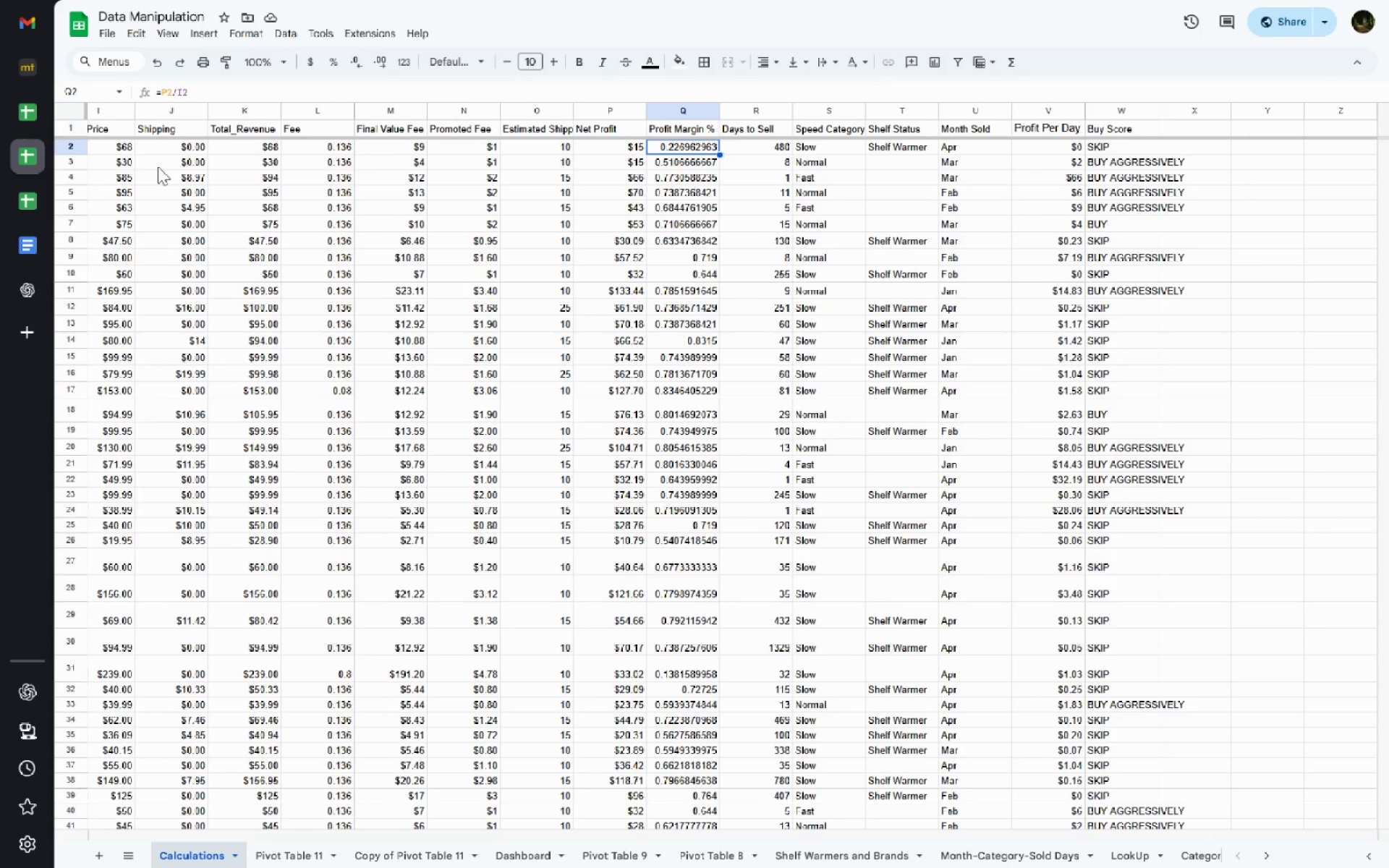 
left_click([25, 194])
 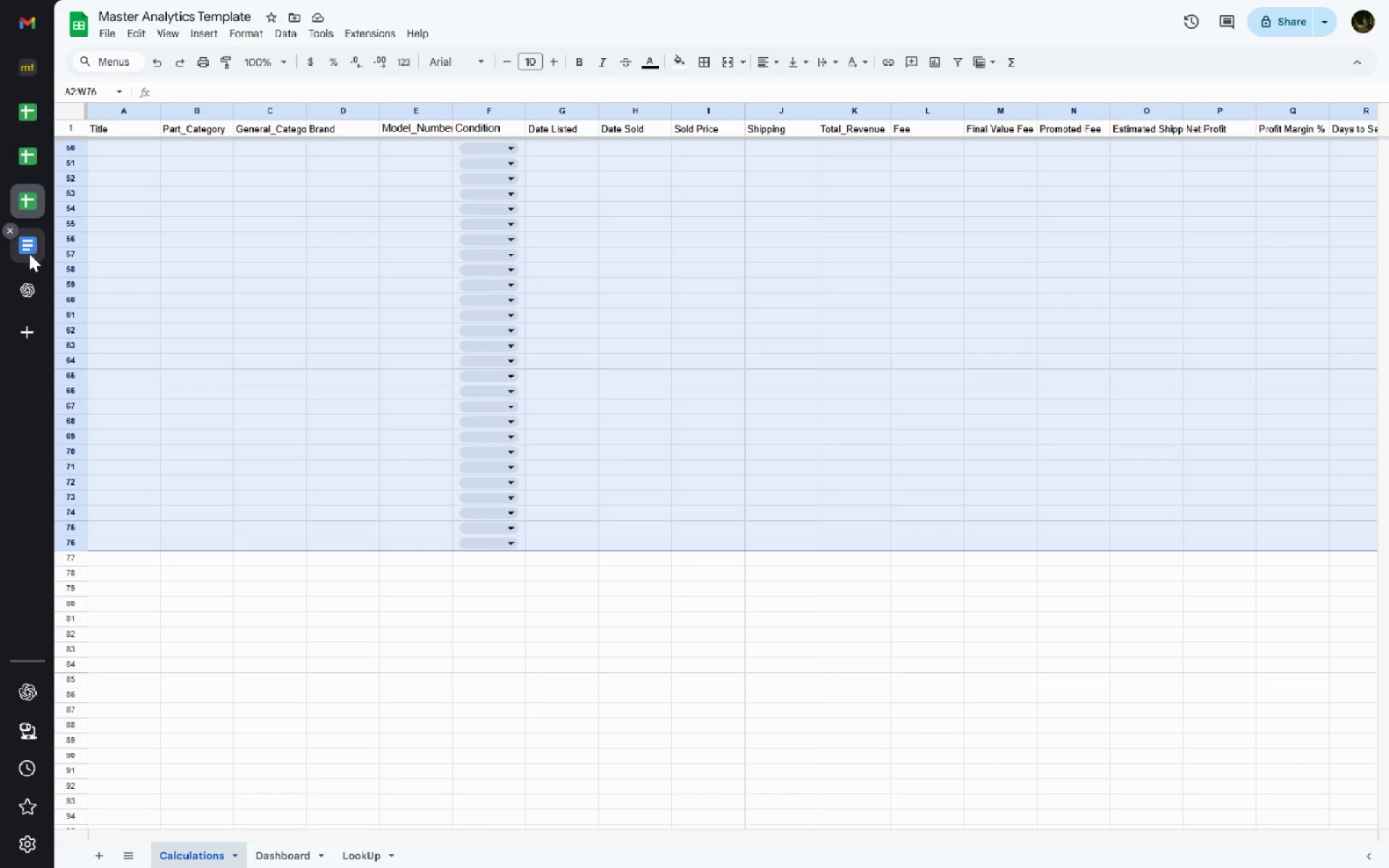 
left_click([29, 253])
 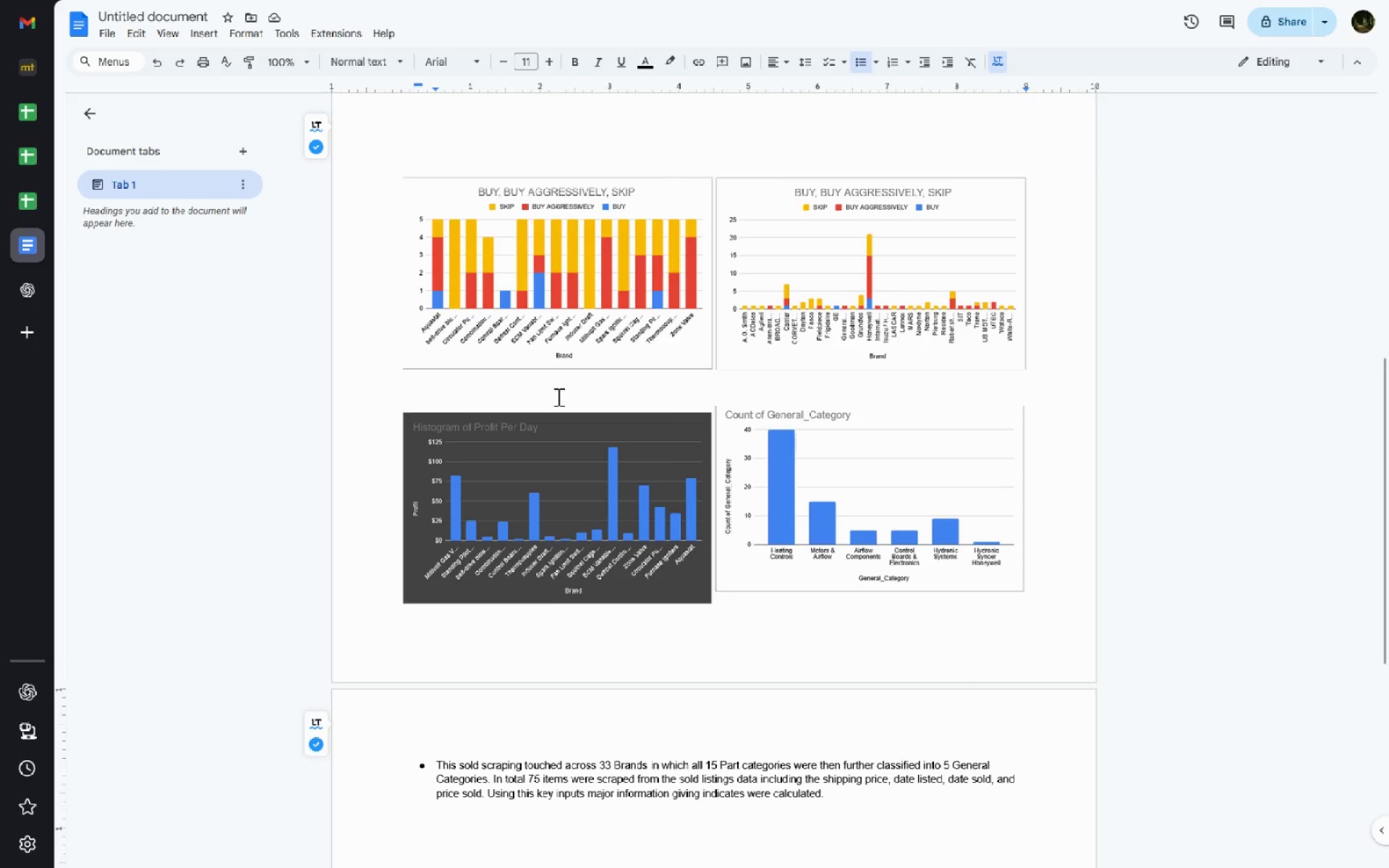 
key(Enter)
 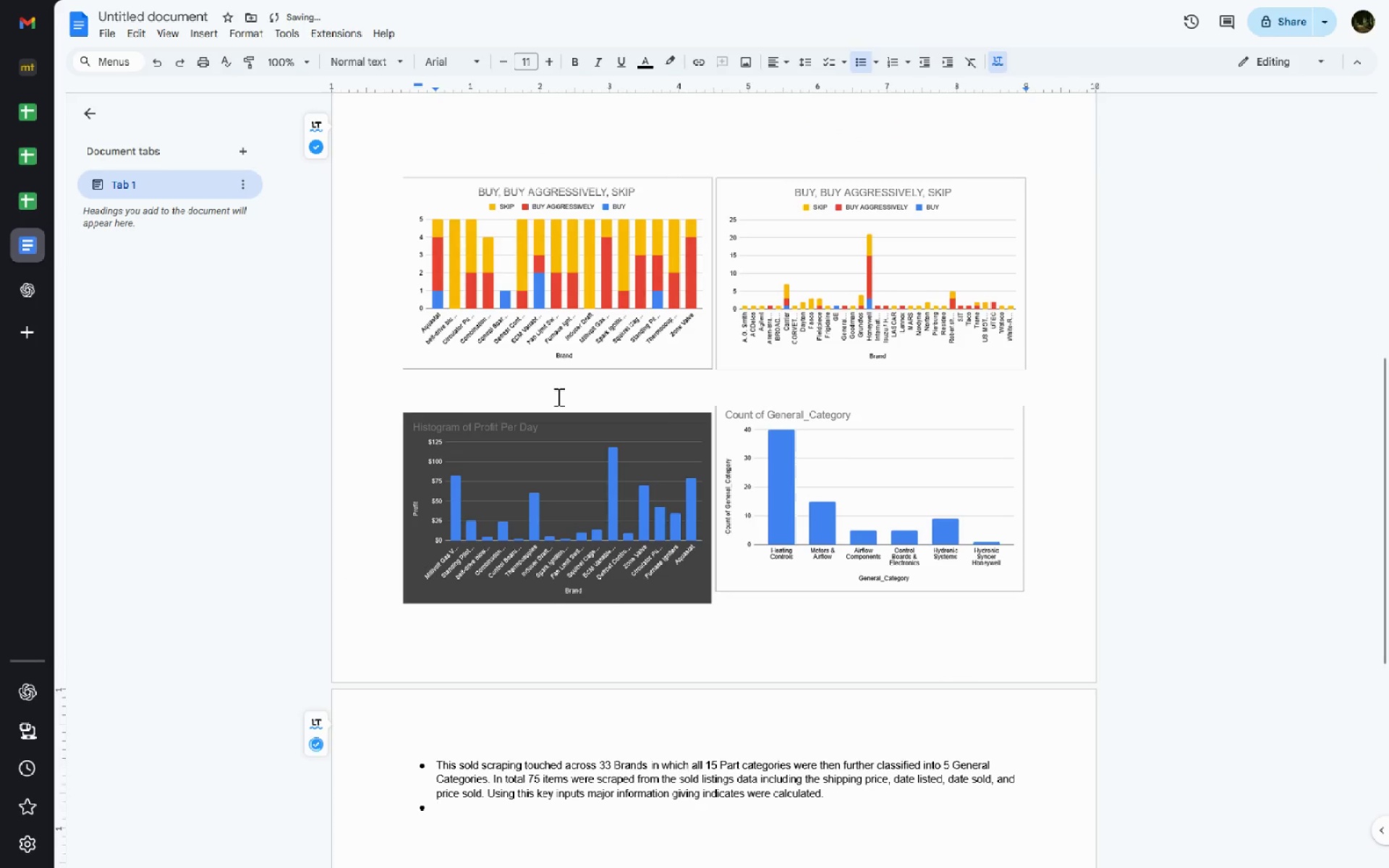 
key(Backspace)
 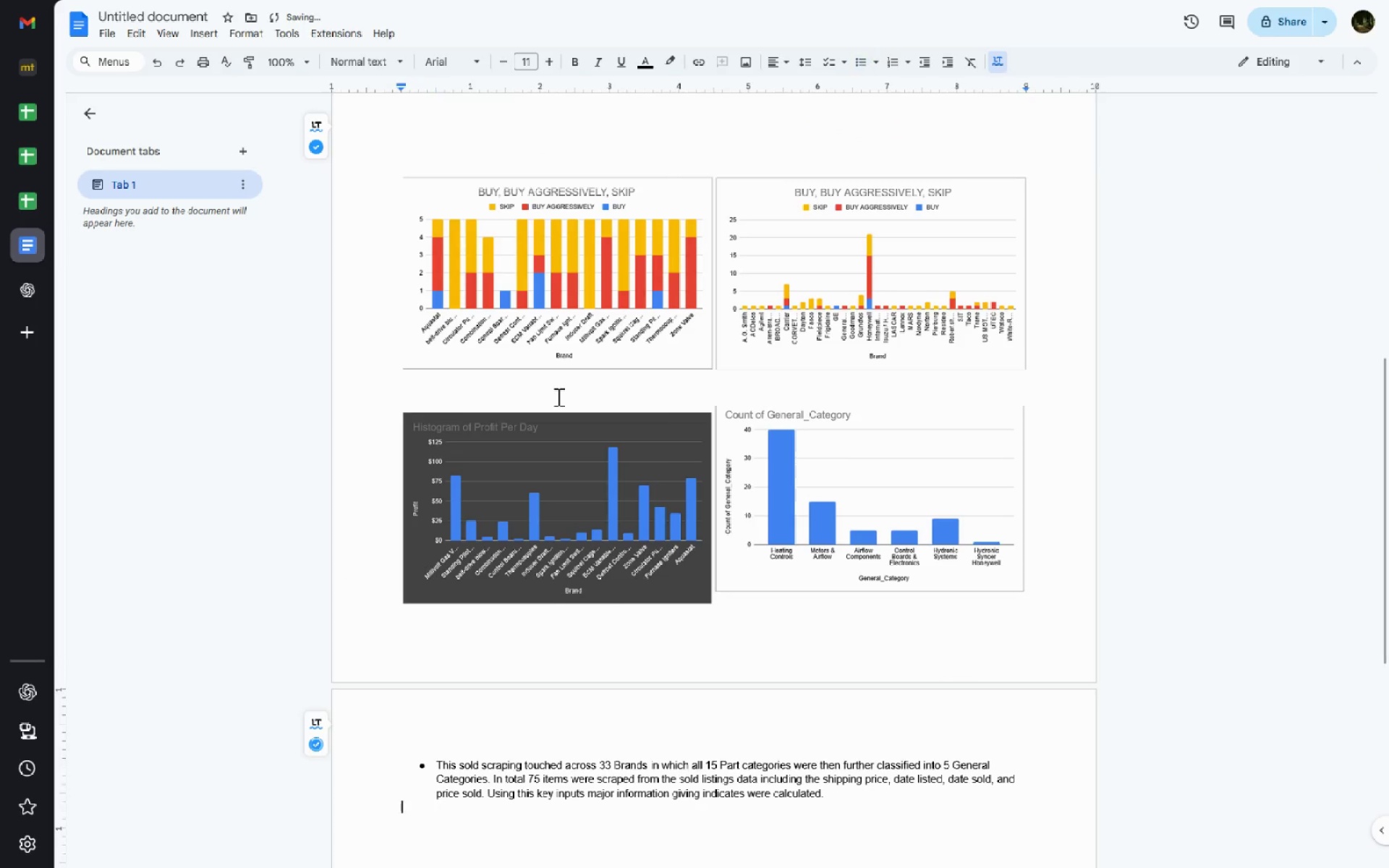 
key(Backspace)
 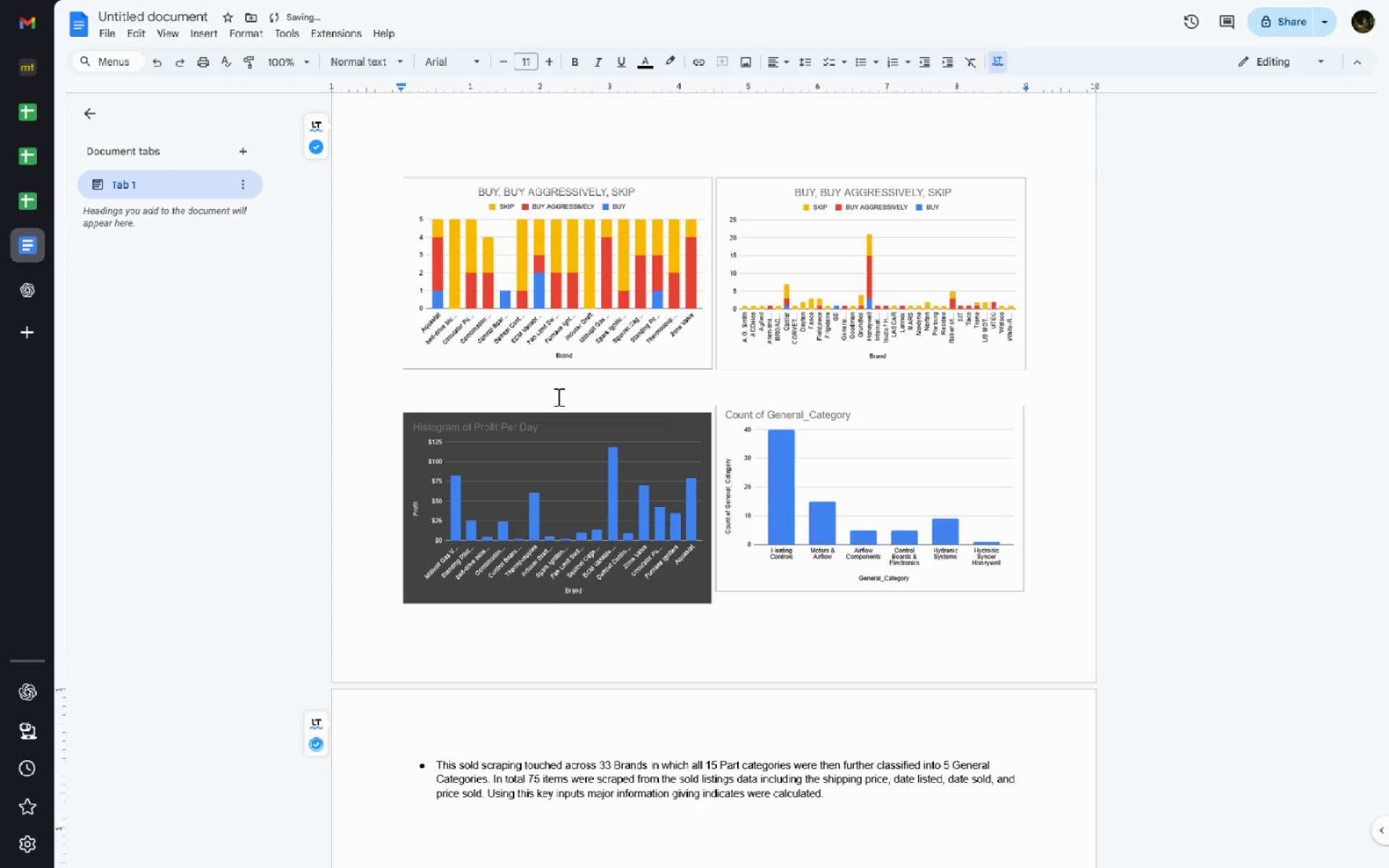 
key(Backspace)
 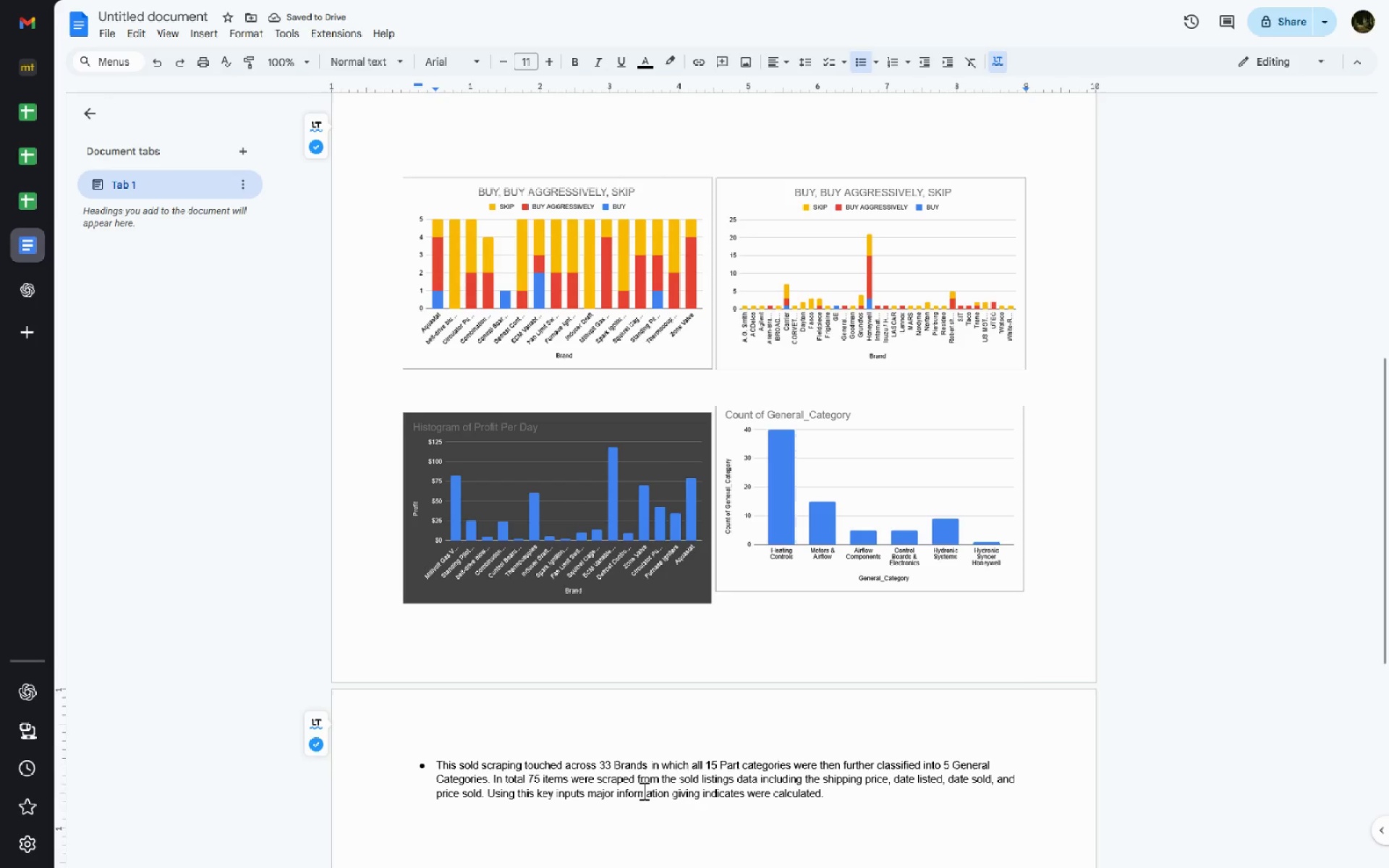 
left_click([743, 797])
 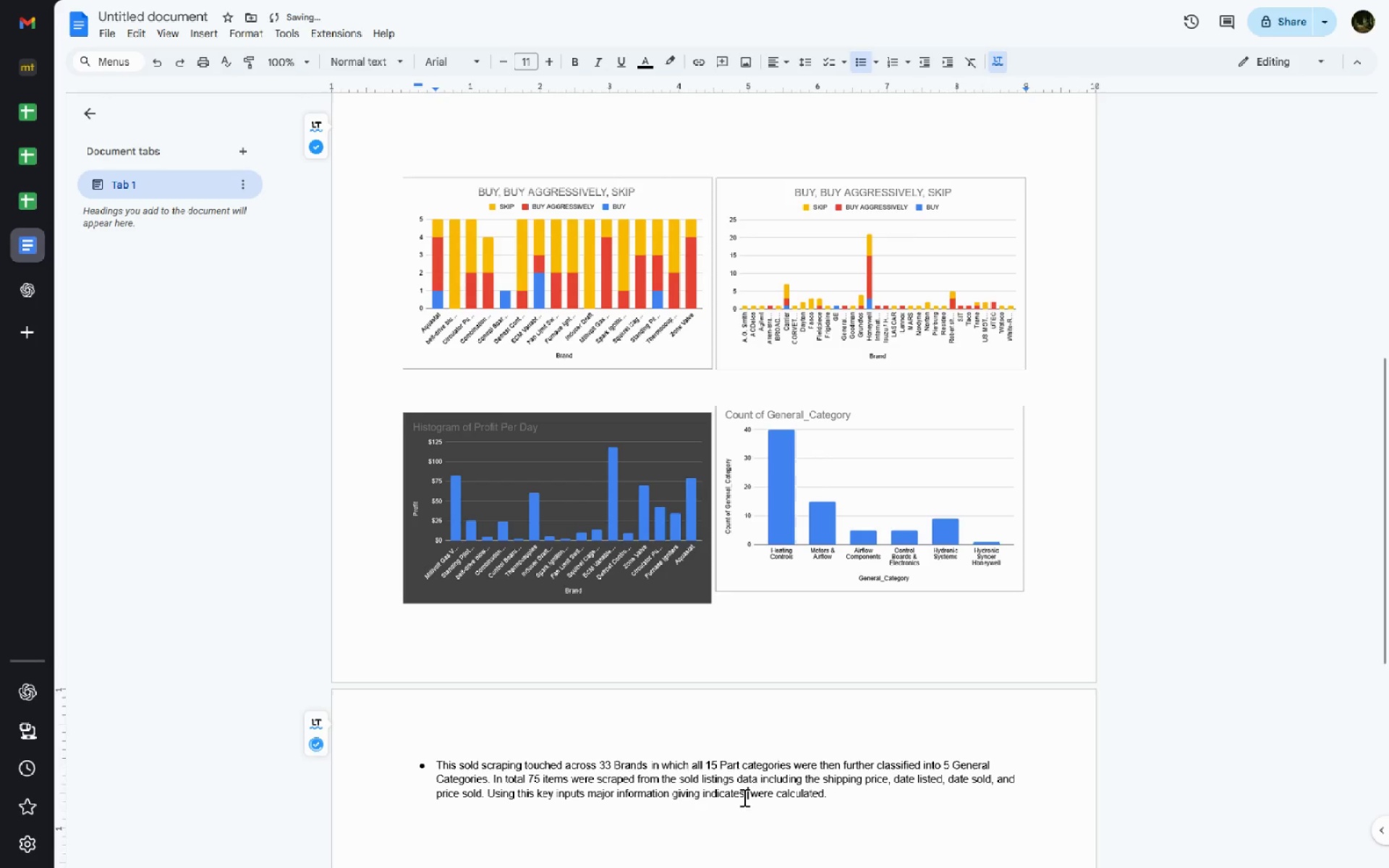 
type( like Profit Margin ()
 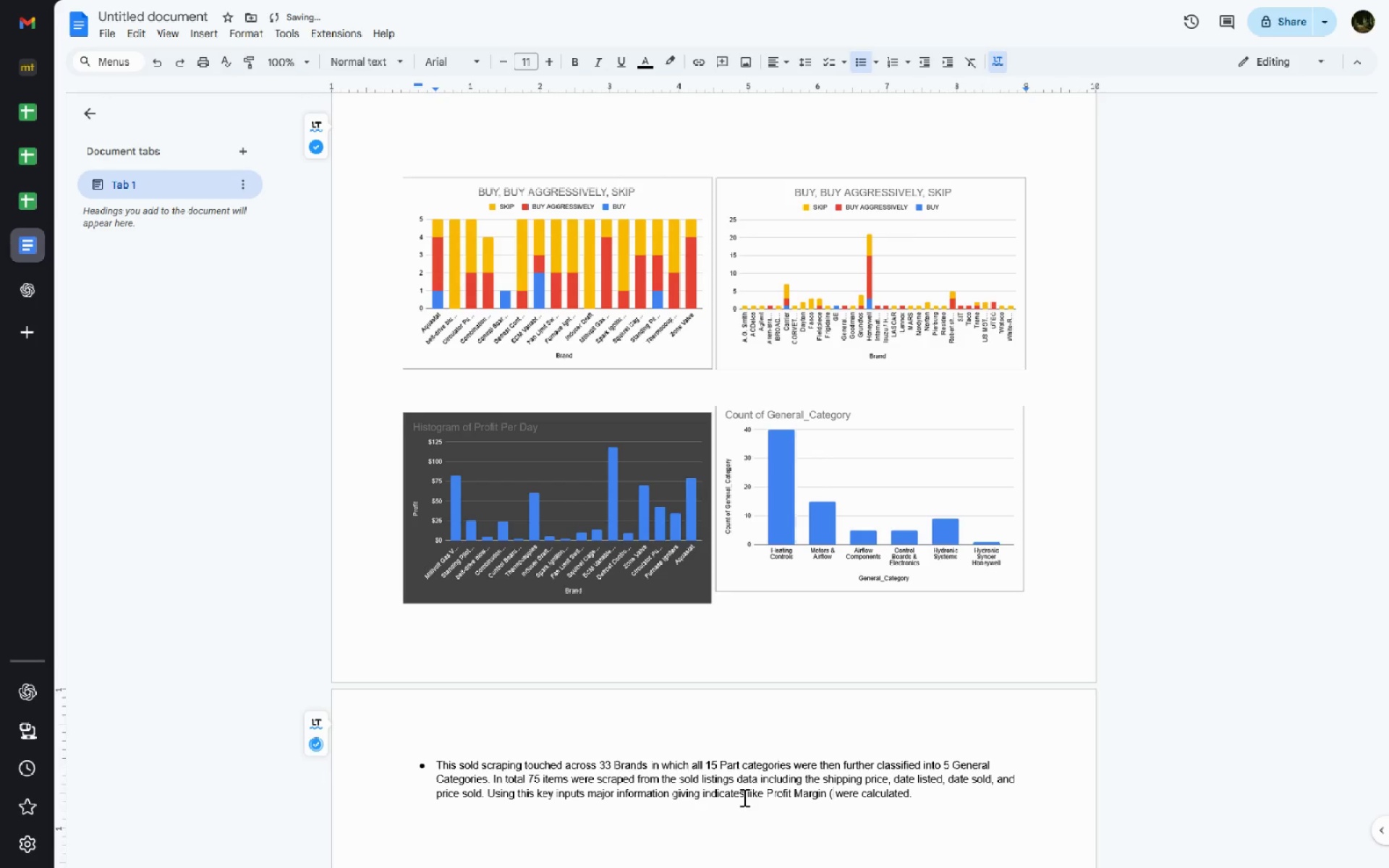 
hold_key(key=ShiftLeft, duration=0.39)
 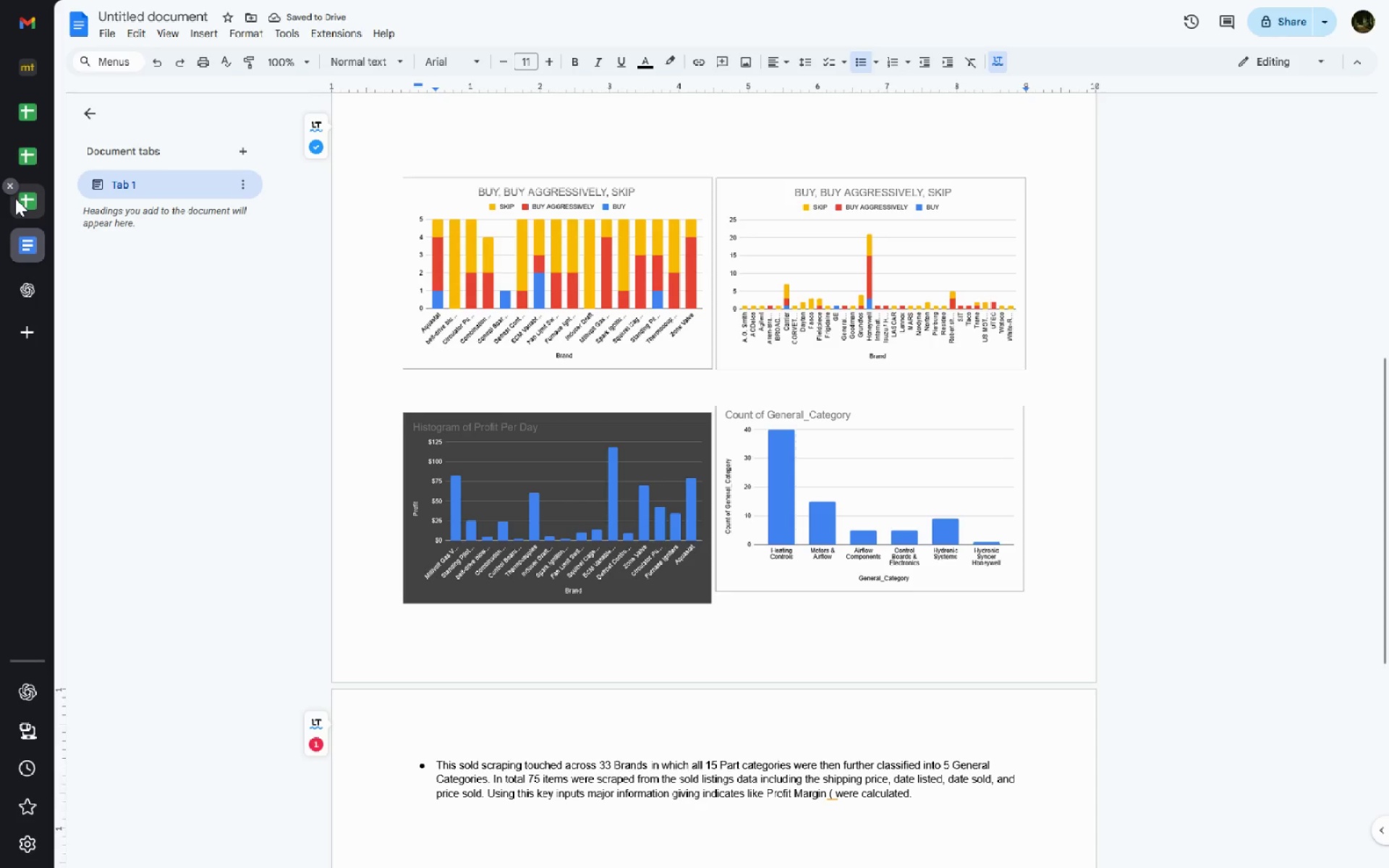 
left_click([35, 158])
 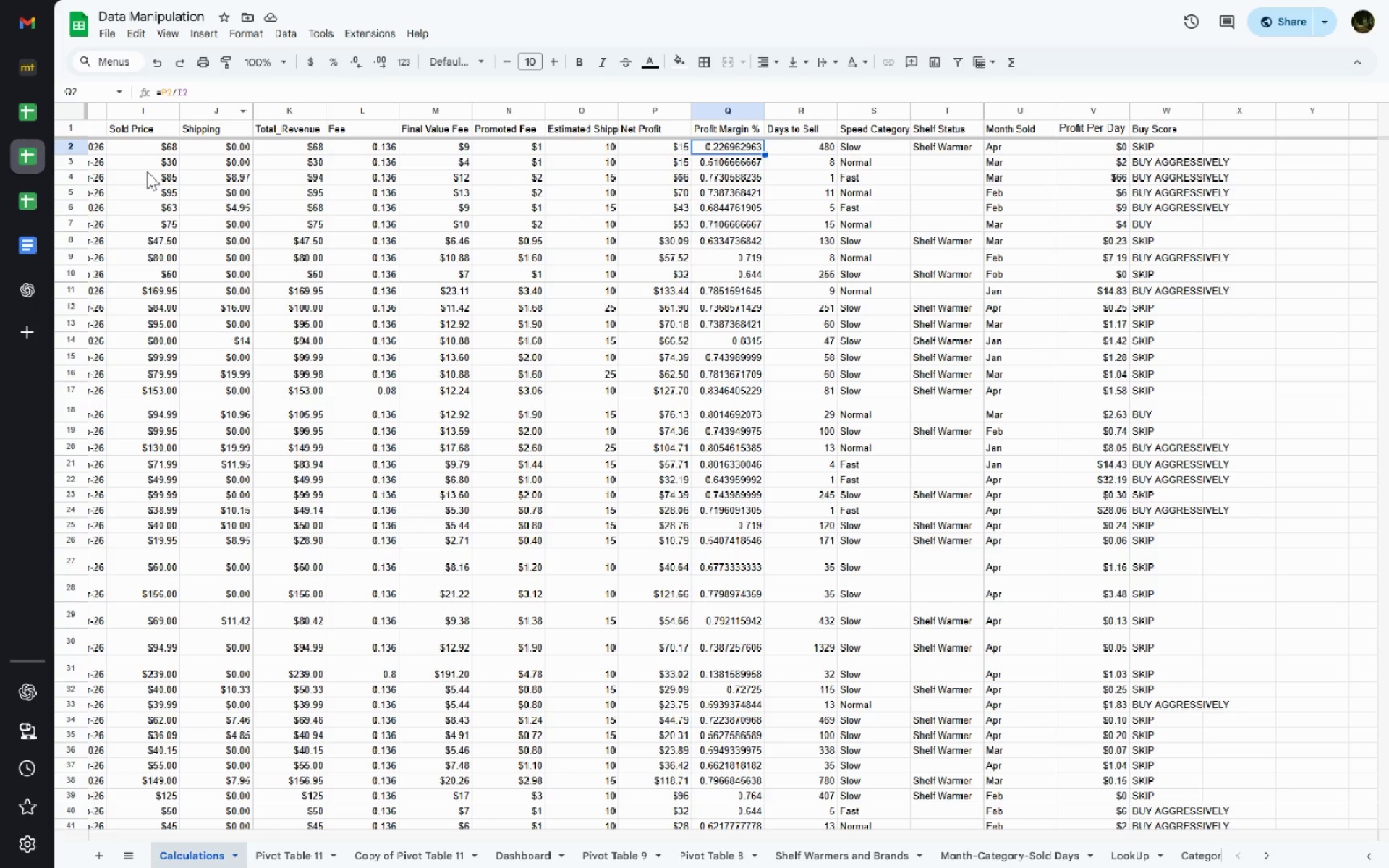 
wait(15.73)
 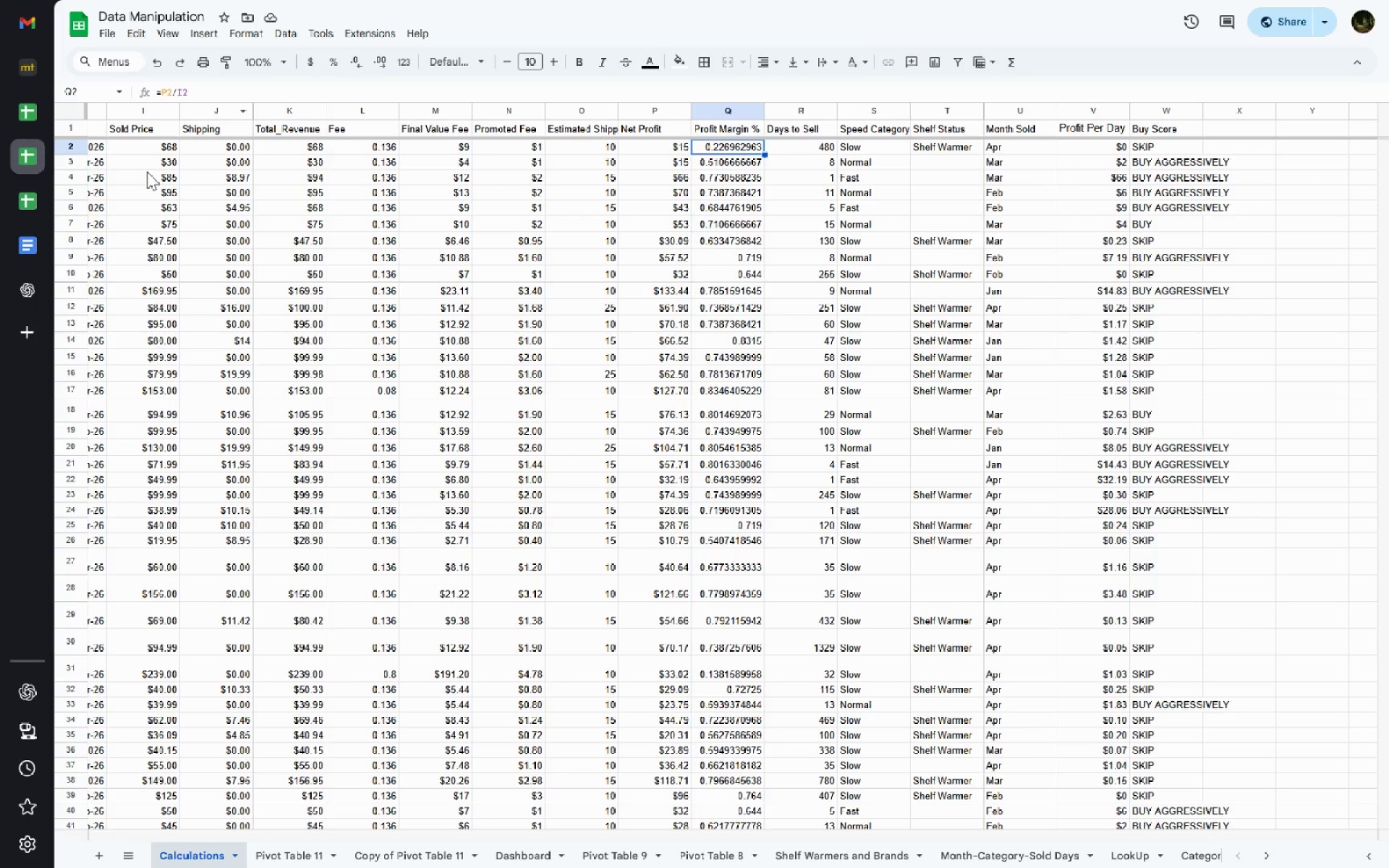 
left_click([39, 245])
 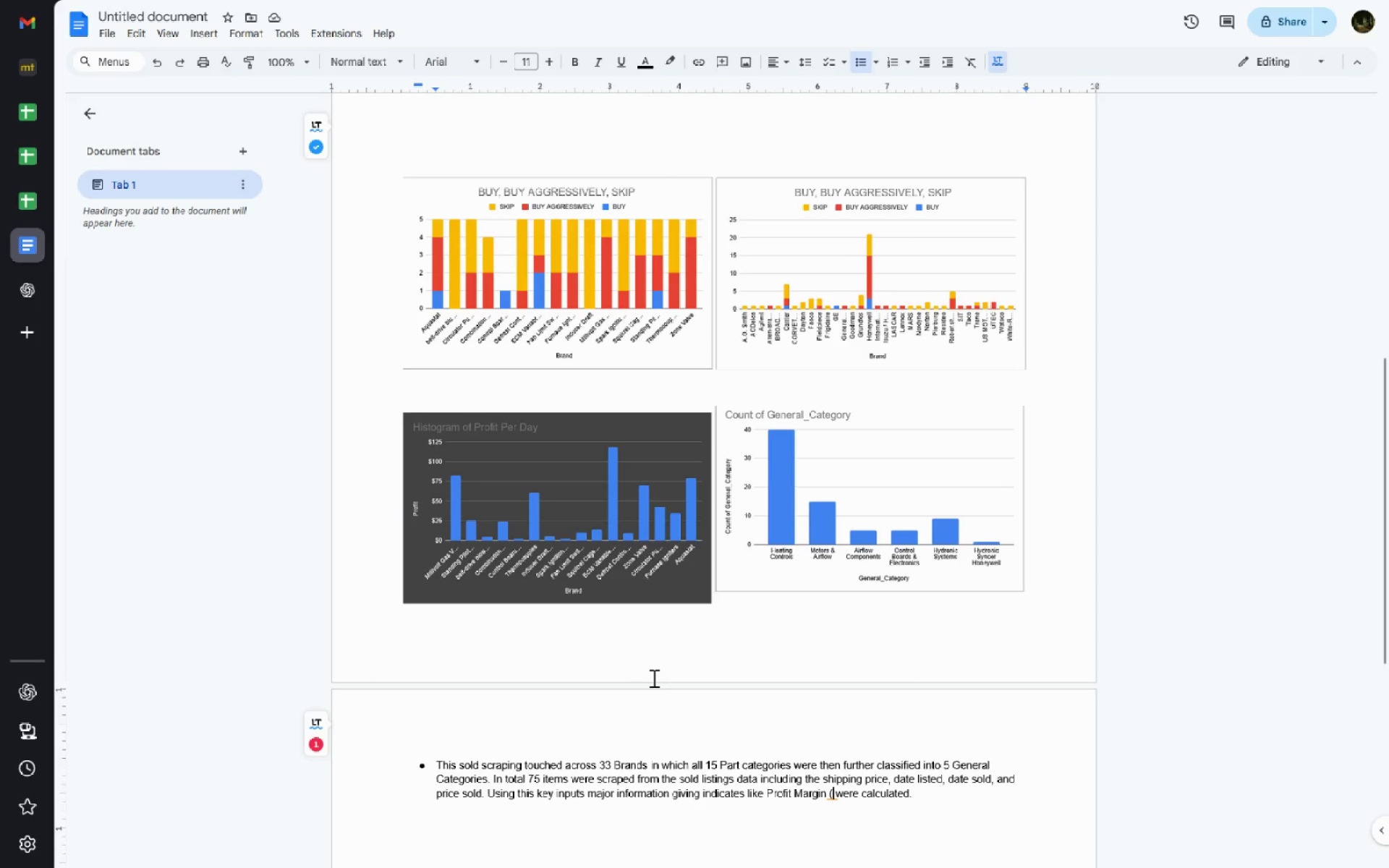 
type(Net Profit/ Sold Price))
 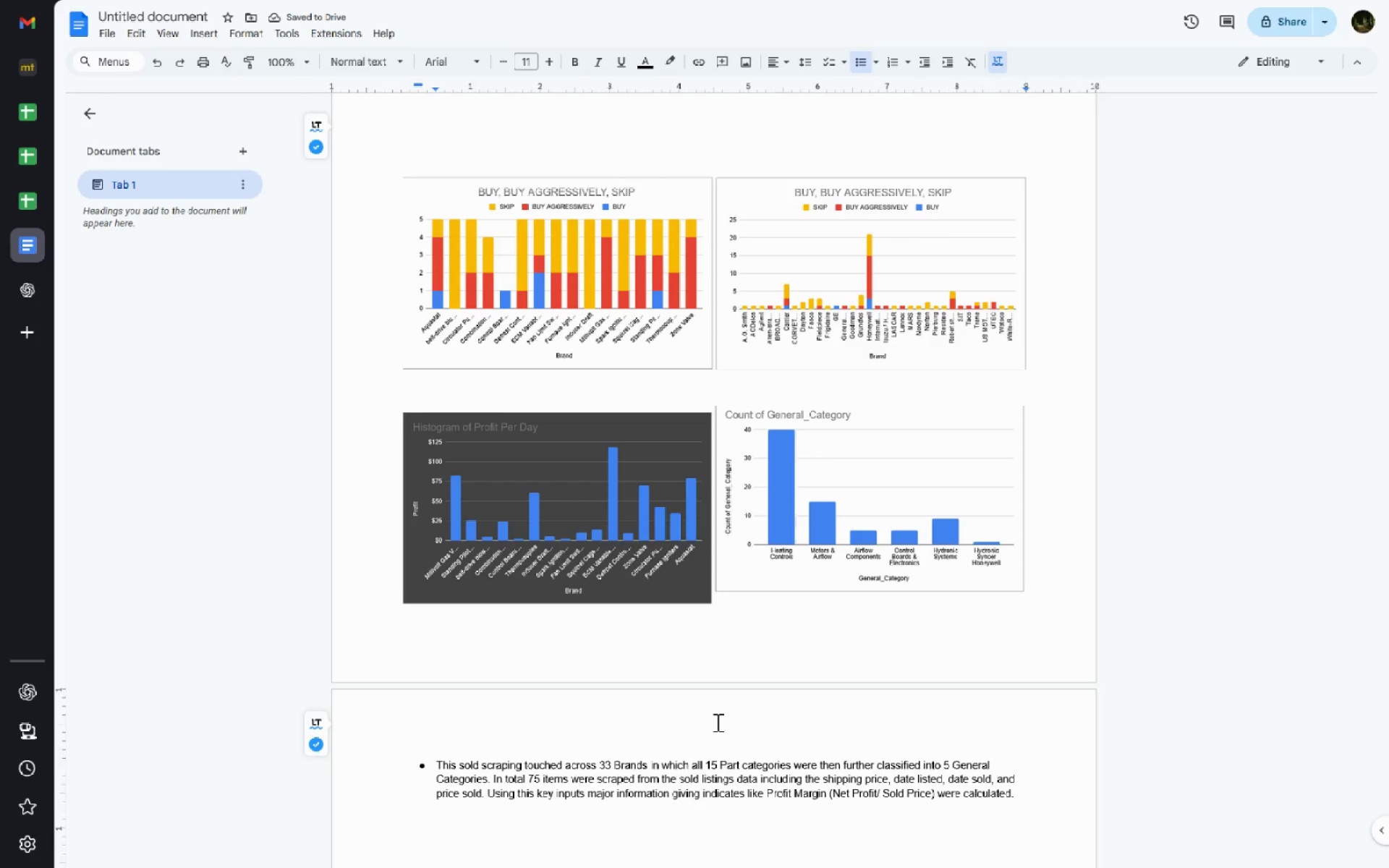 
left_click([1032, 793])
 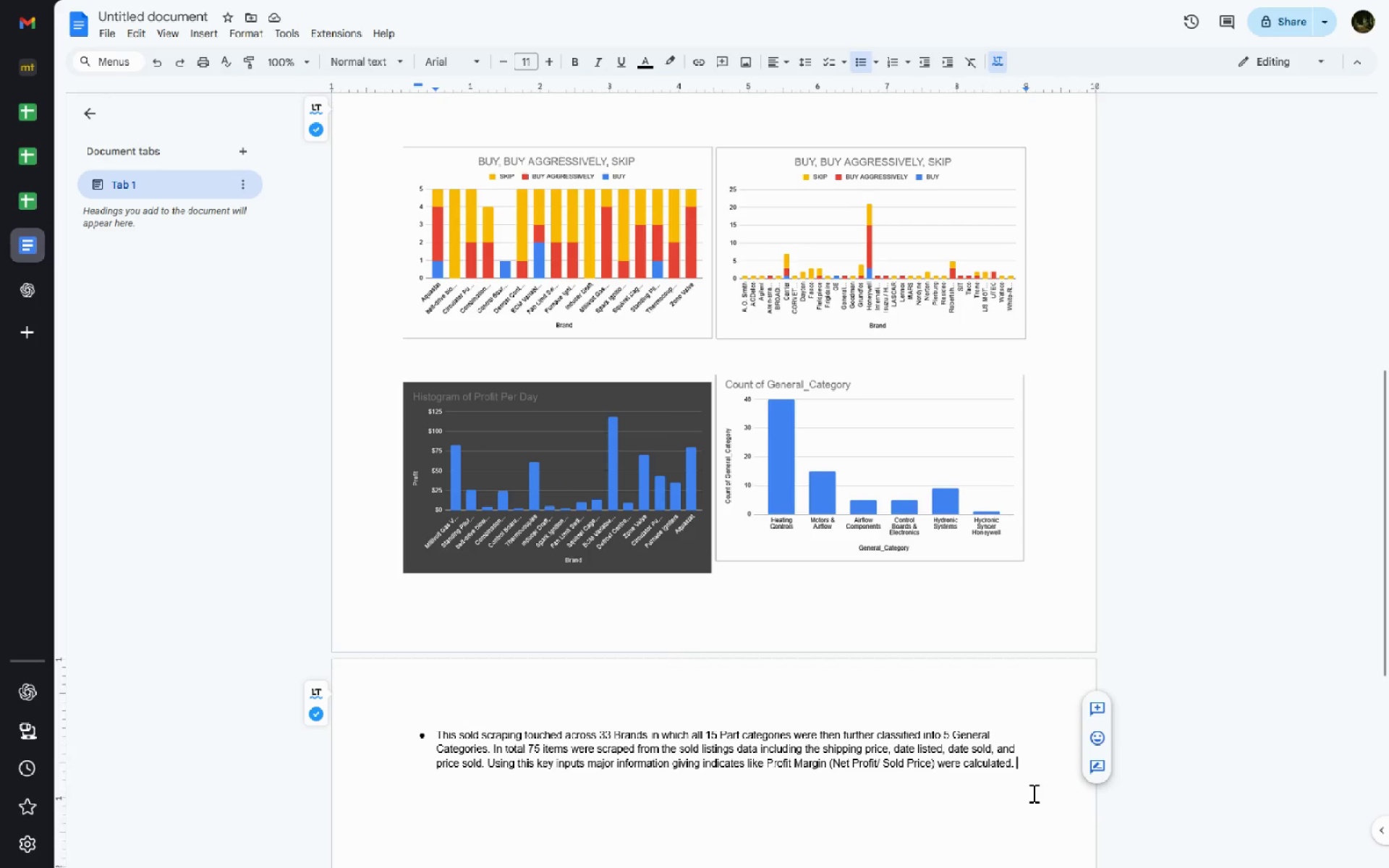 
type(Gathering all these information an)
key(Backspace)
key(Backspace)
type(guided with the help of )
 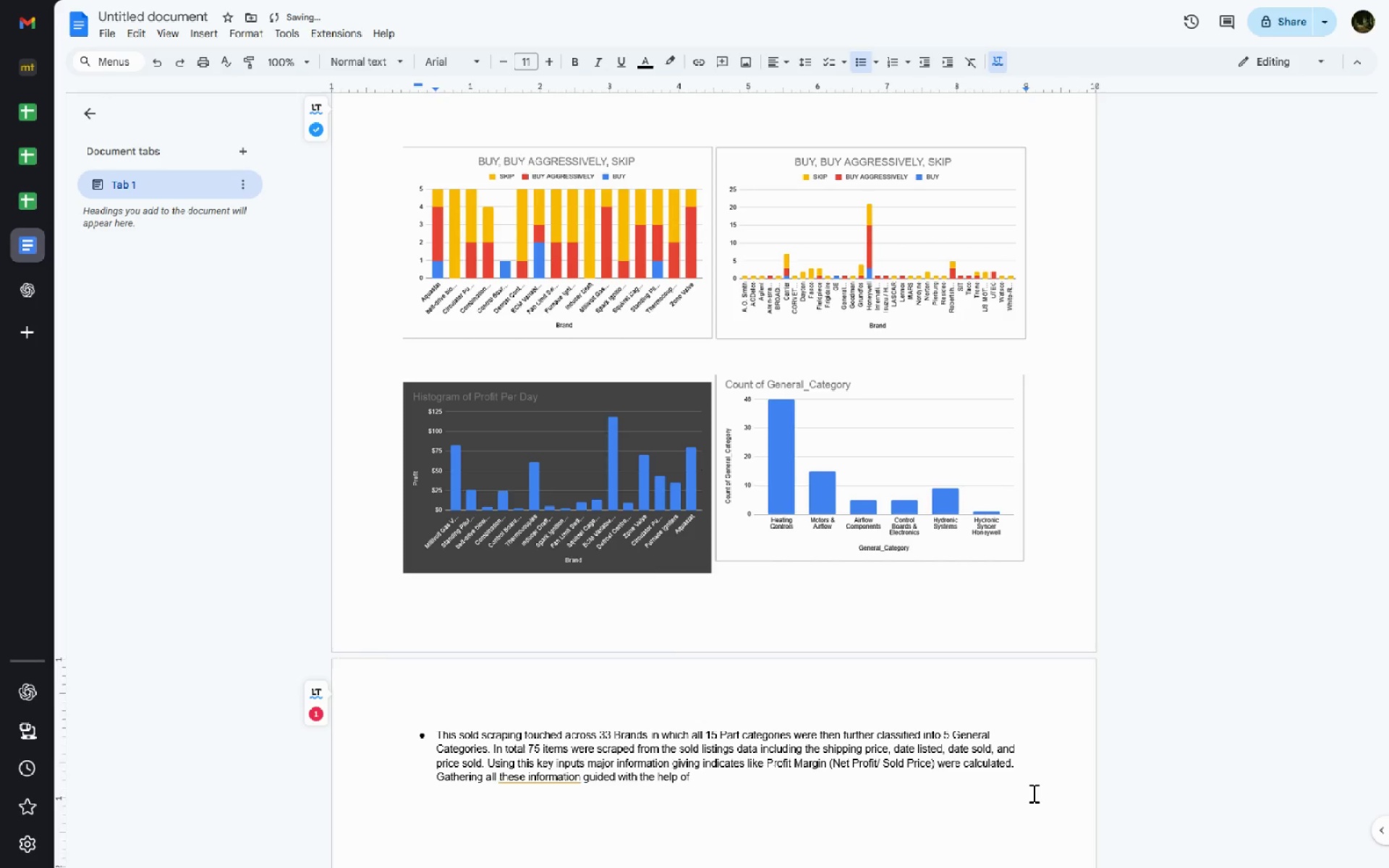 
key(Control+Backspace)
 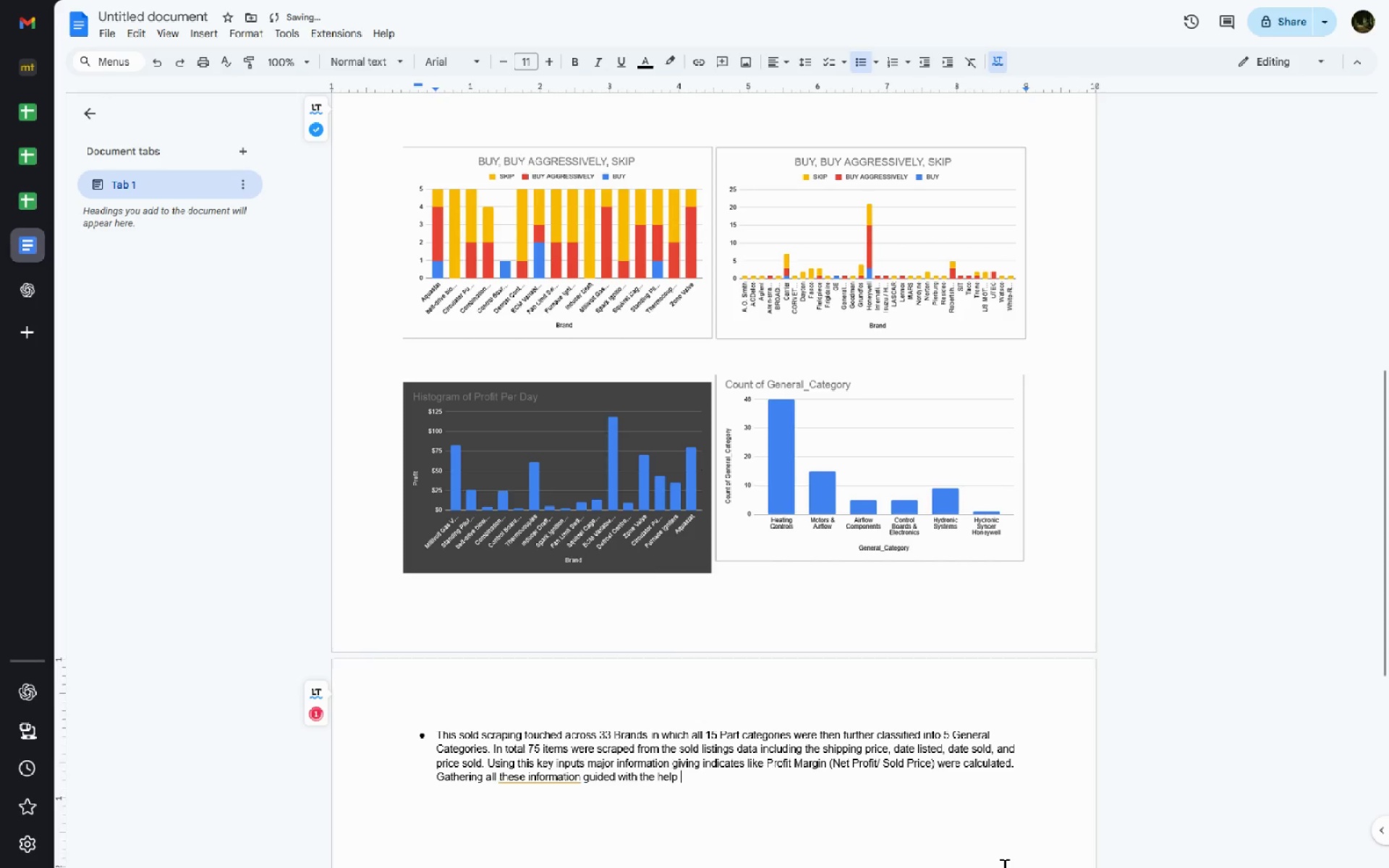 
key(Control+Backspace)
 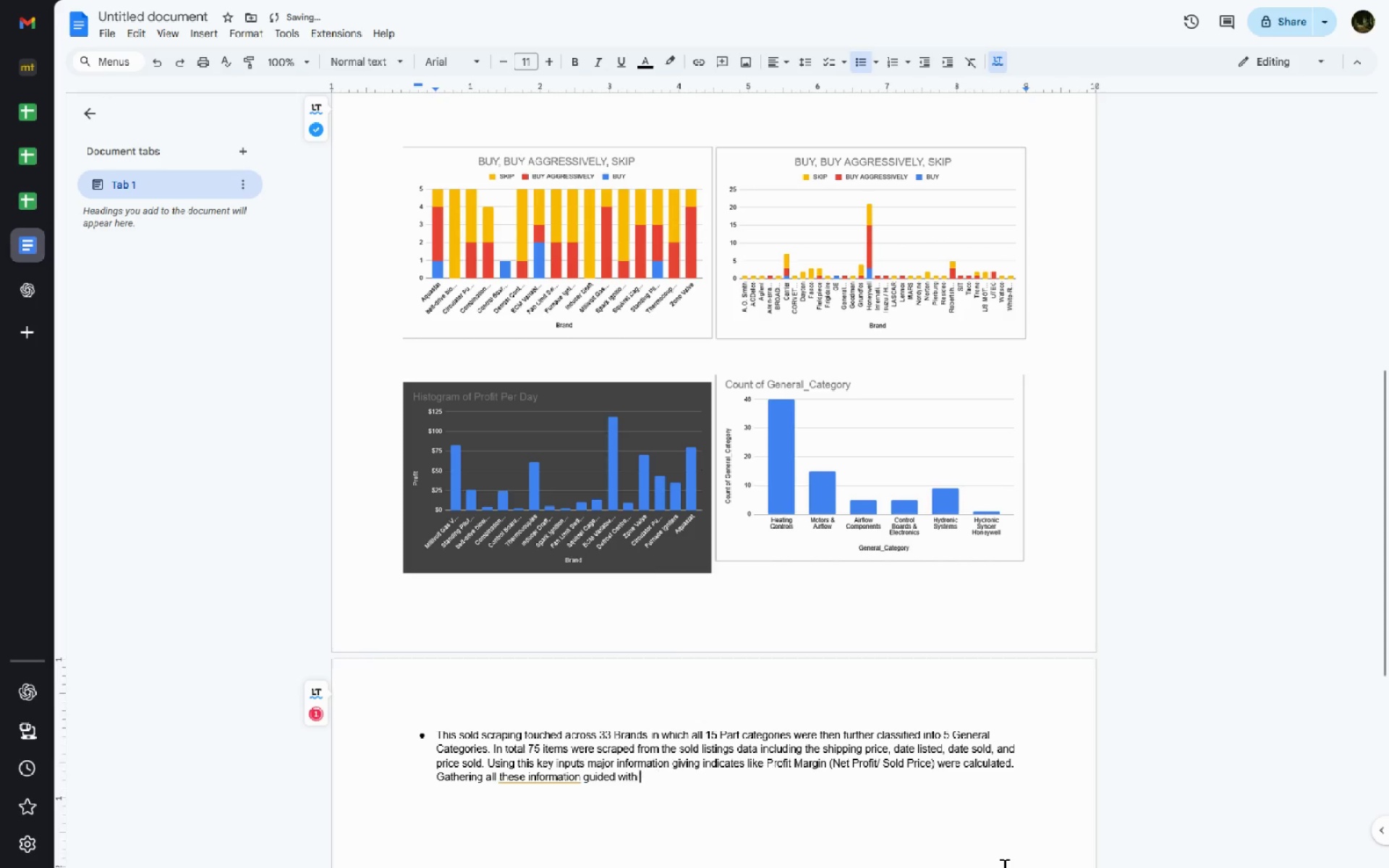 
key(Control+Backspace)
 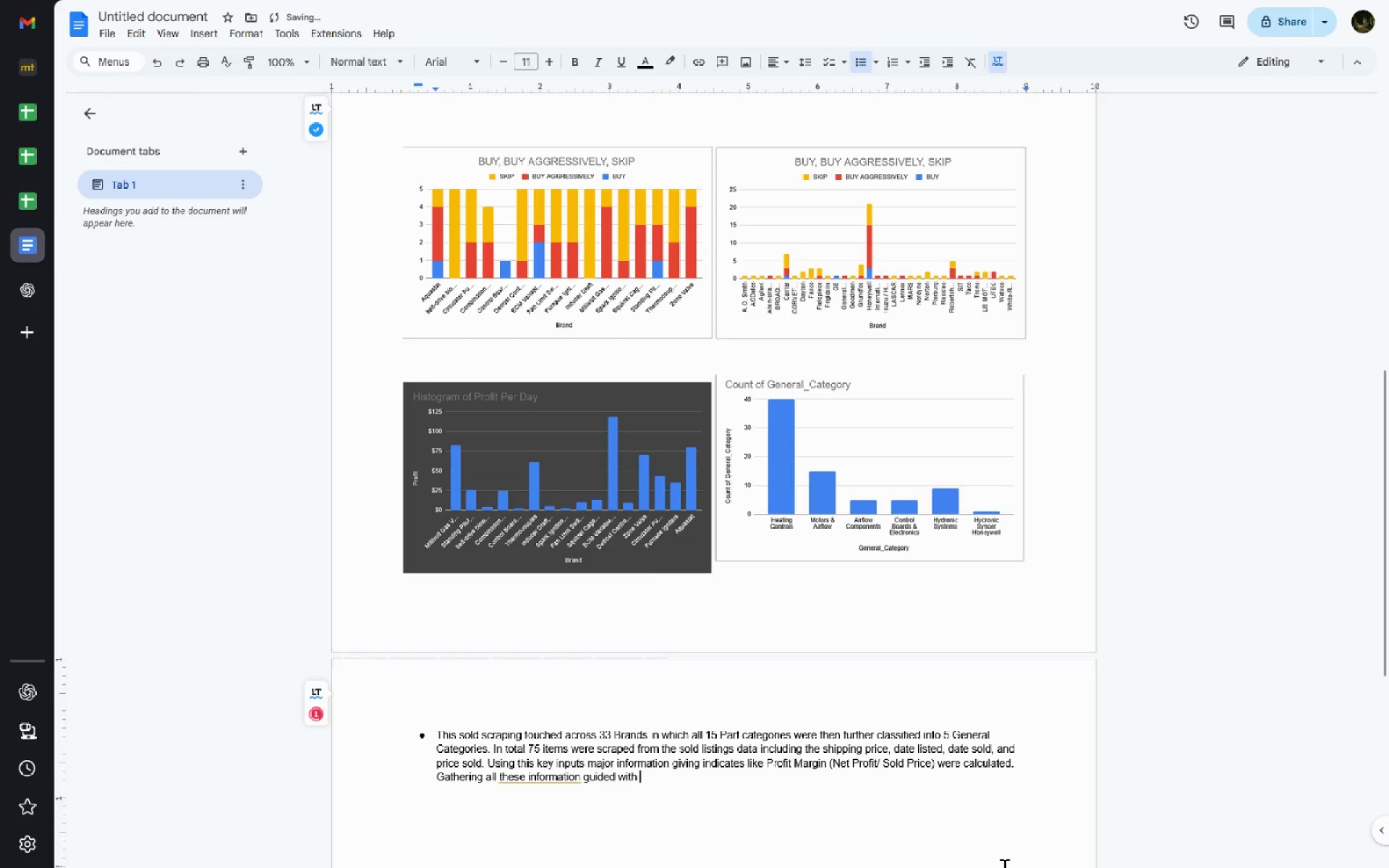 
key(T)
 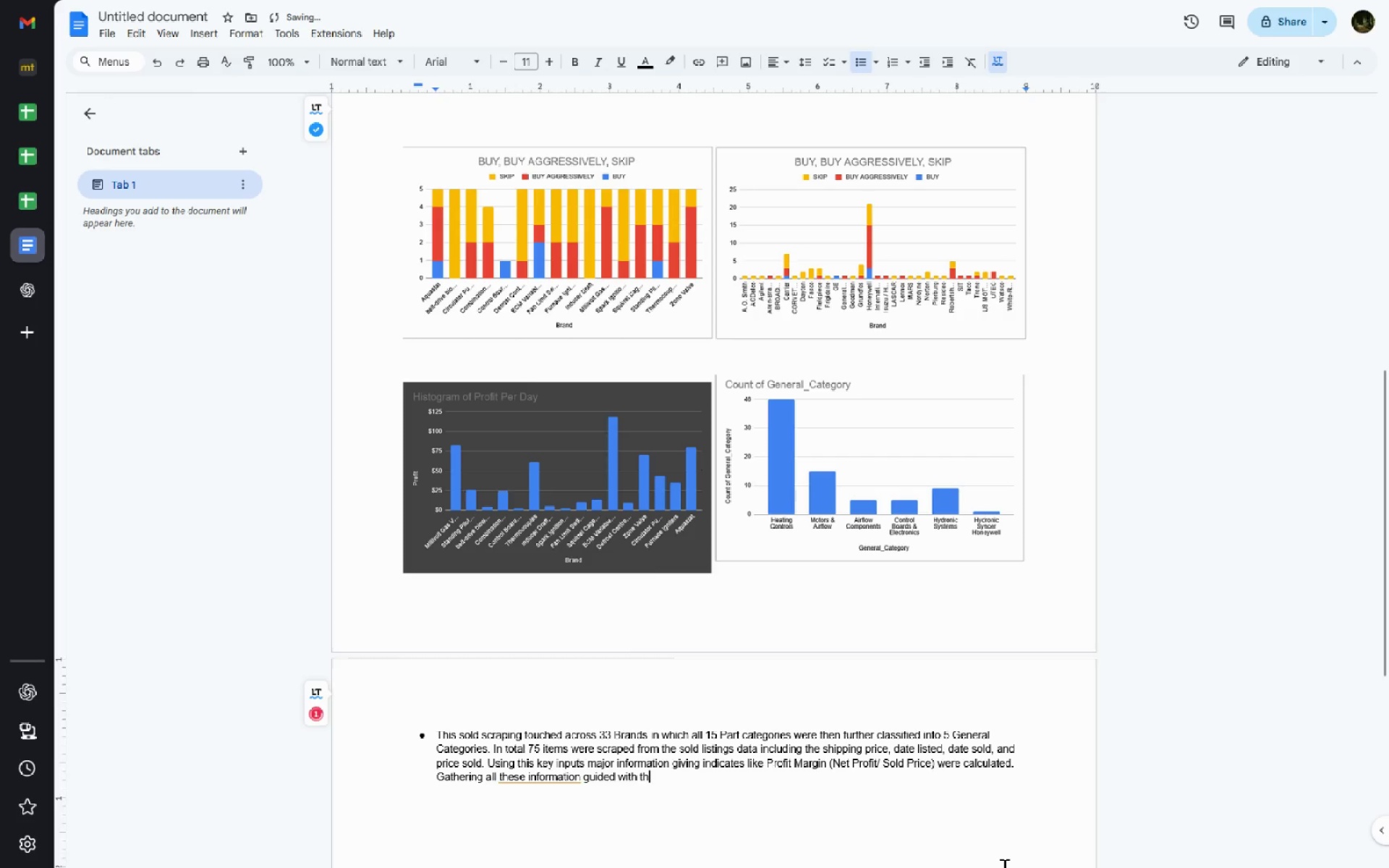 
left_click([1003, 867])
 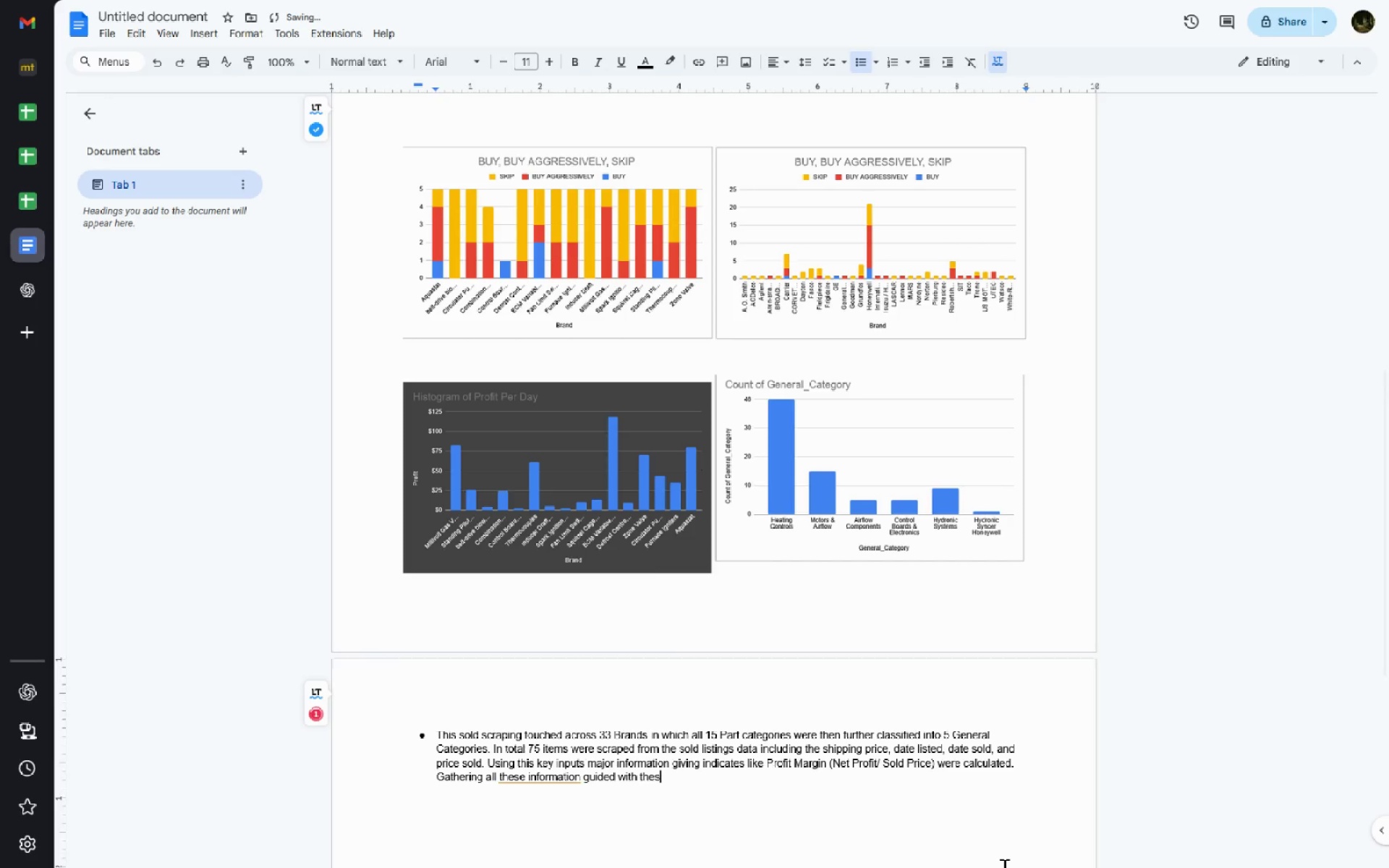 
type(hese charts the following brands and part categories )
 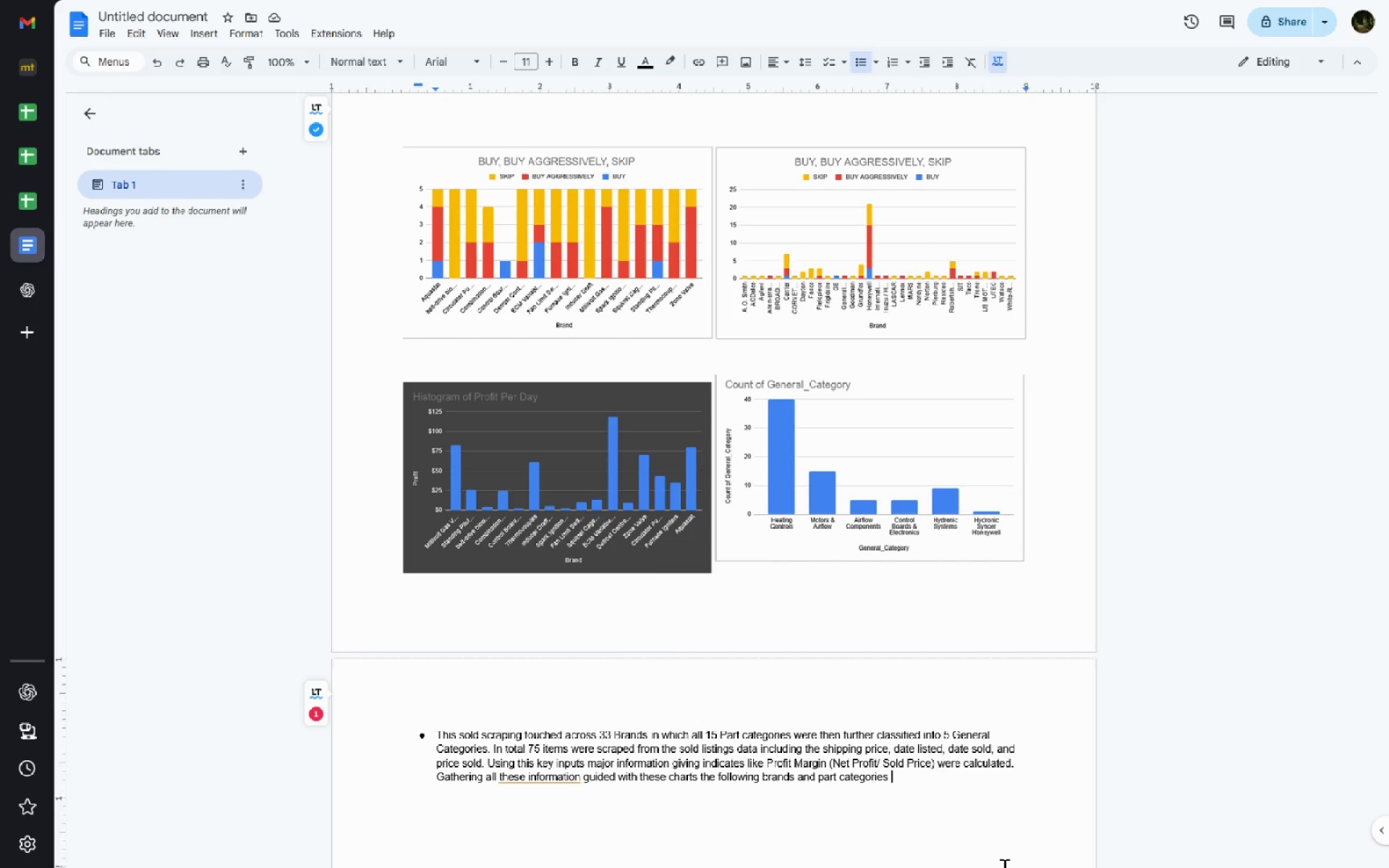 
wait(13.5)
 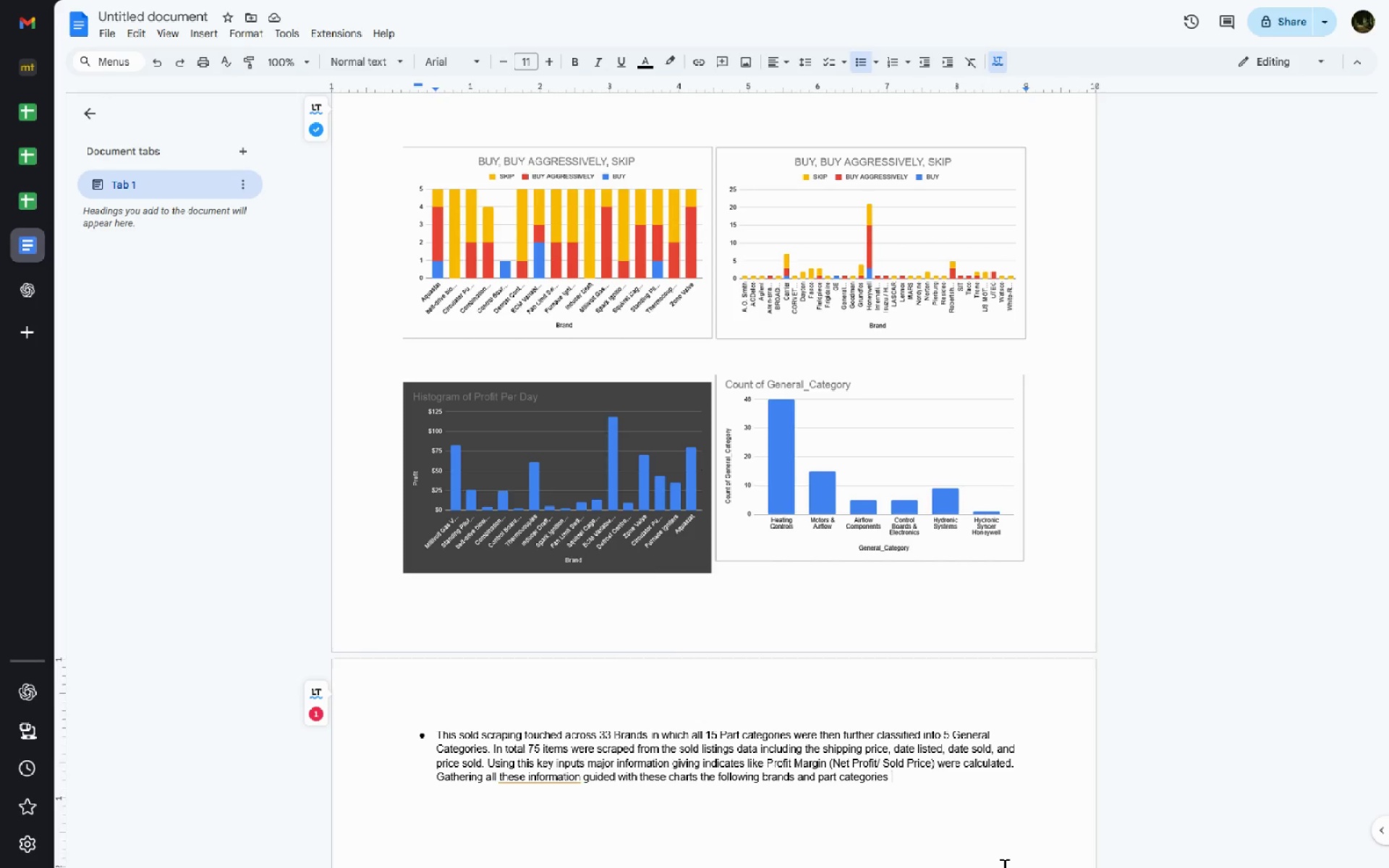 
type(Truimphed )
 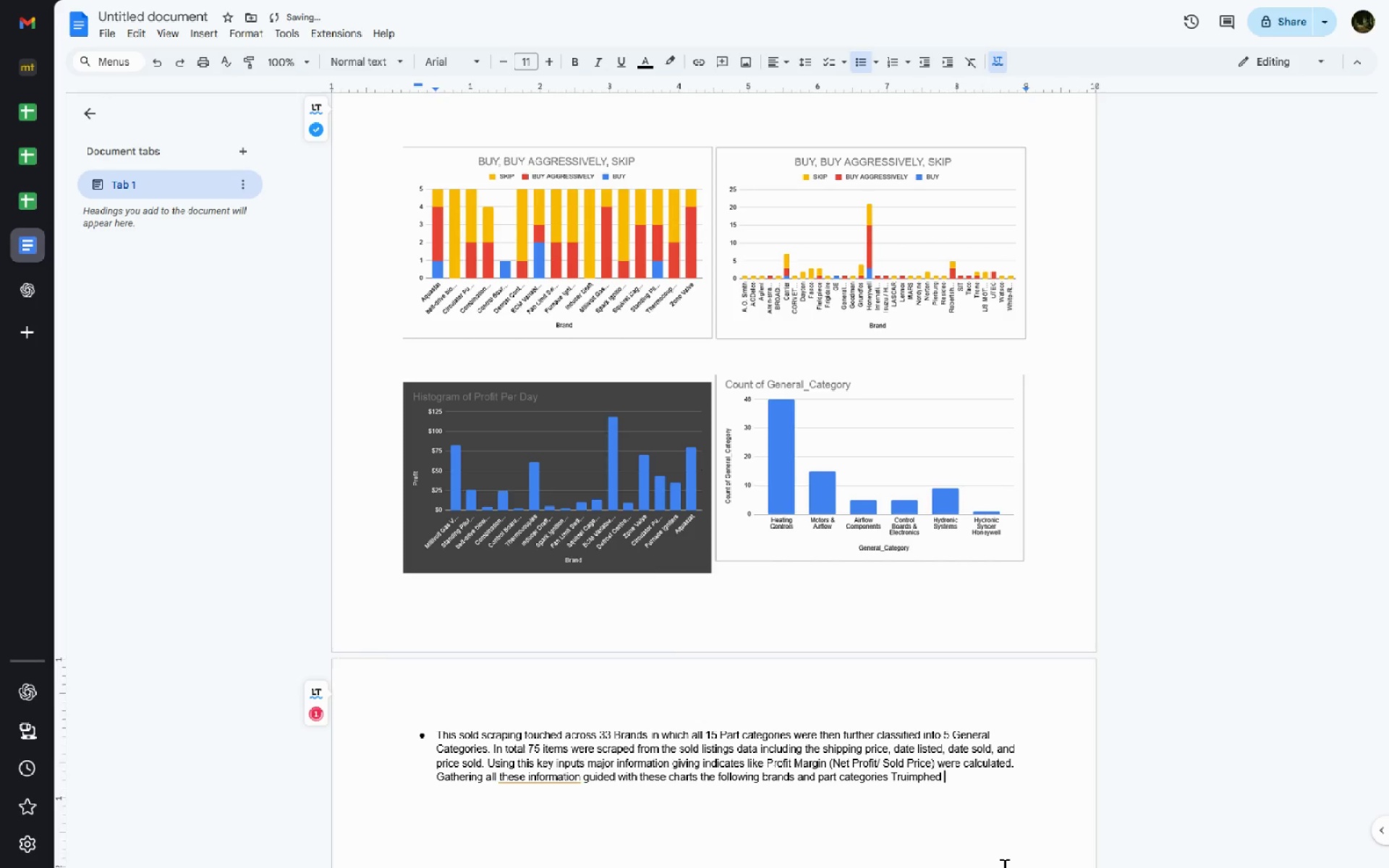 
key(Control+ControlLeft)
 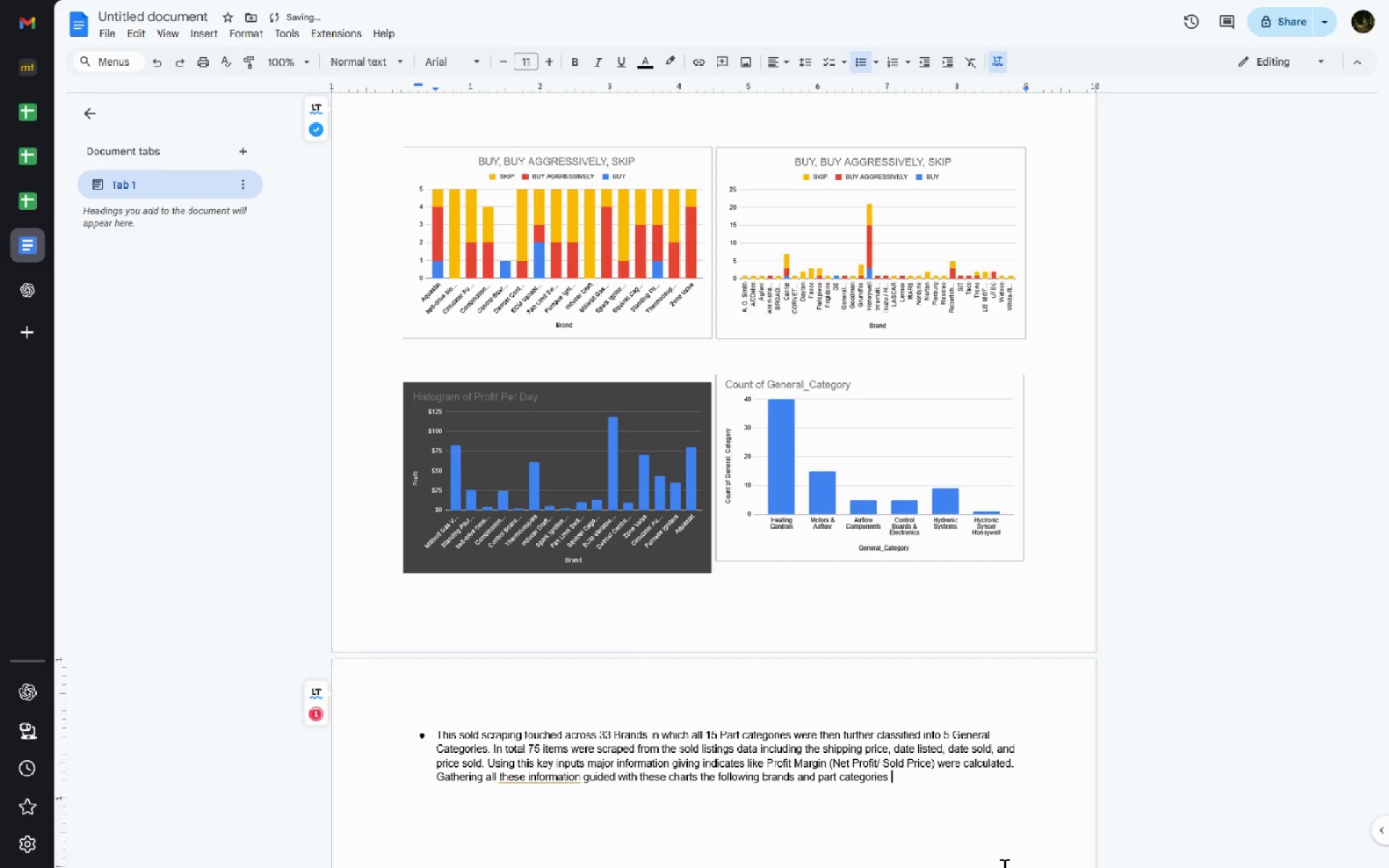 
key(Control+Backspace)
 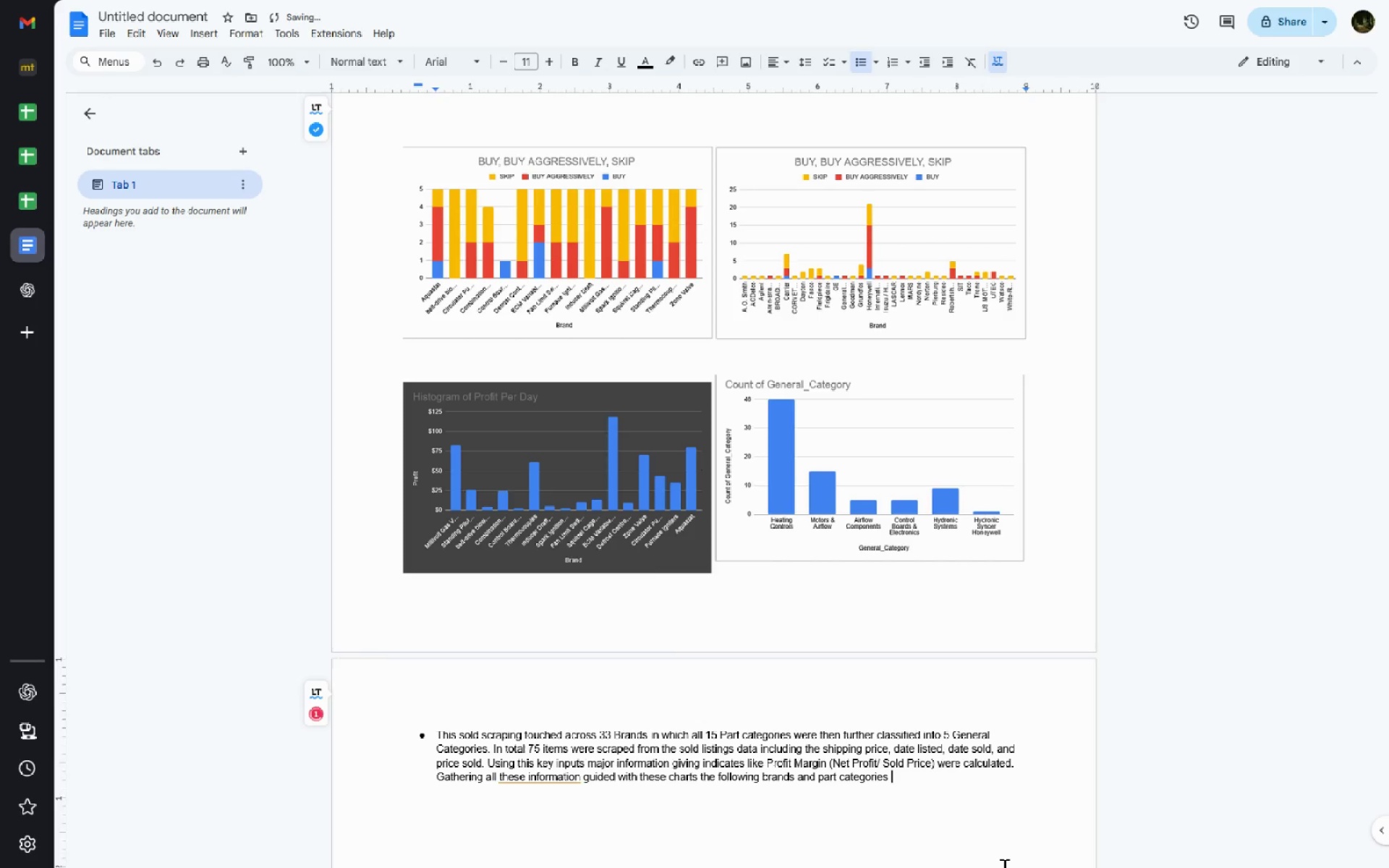 
type(t)
key(Backspace)
type(showed high )
 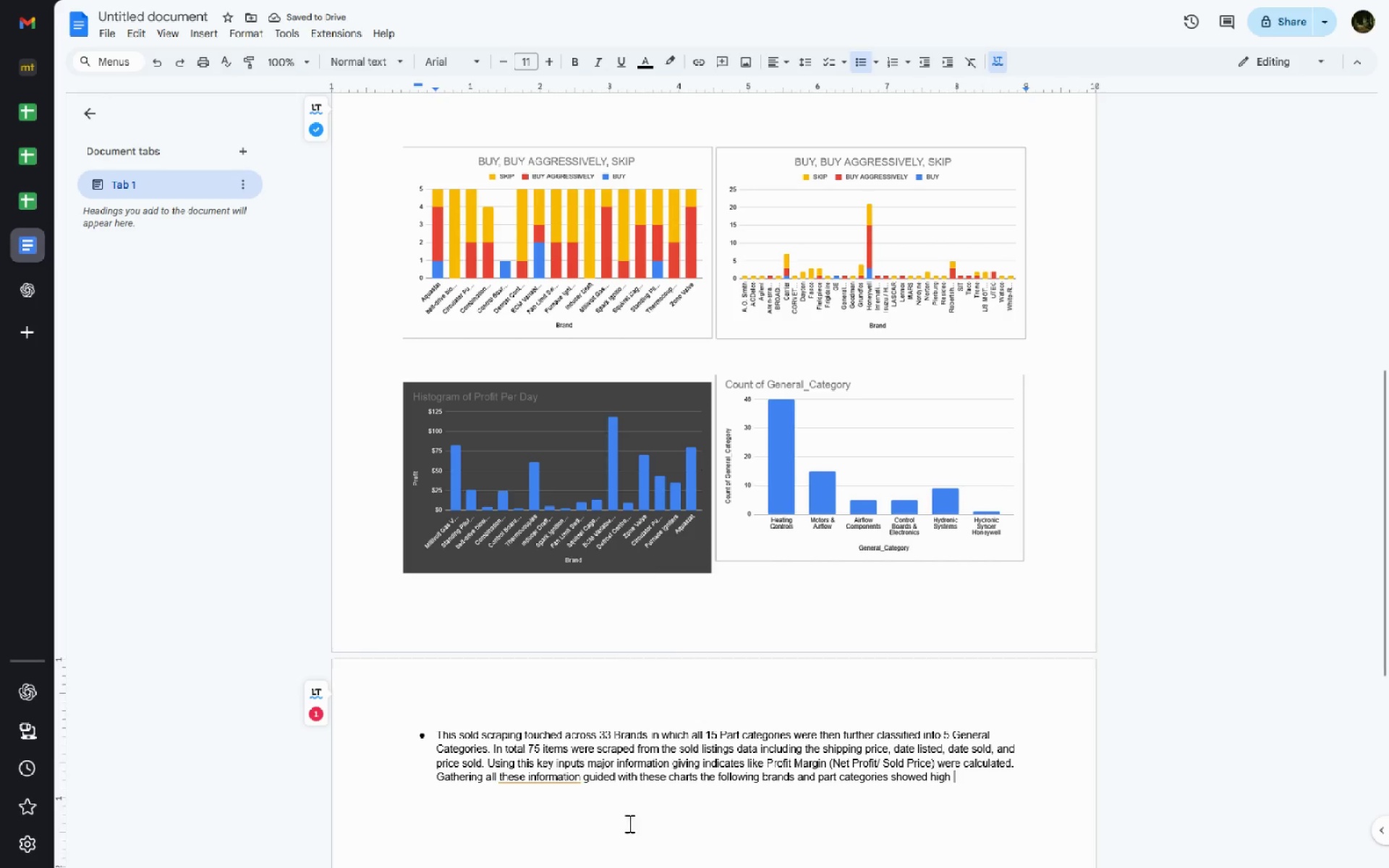 
wait(5.94)
 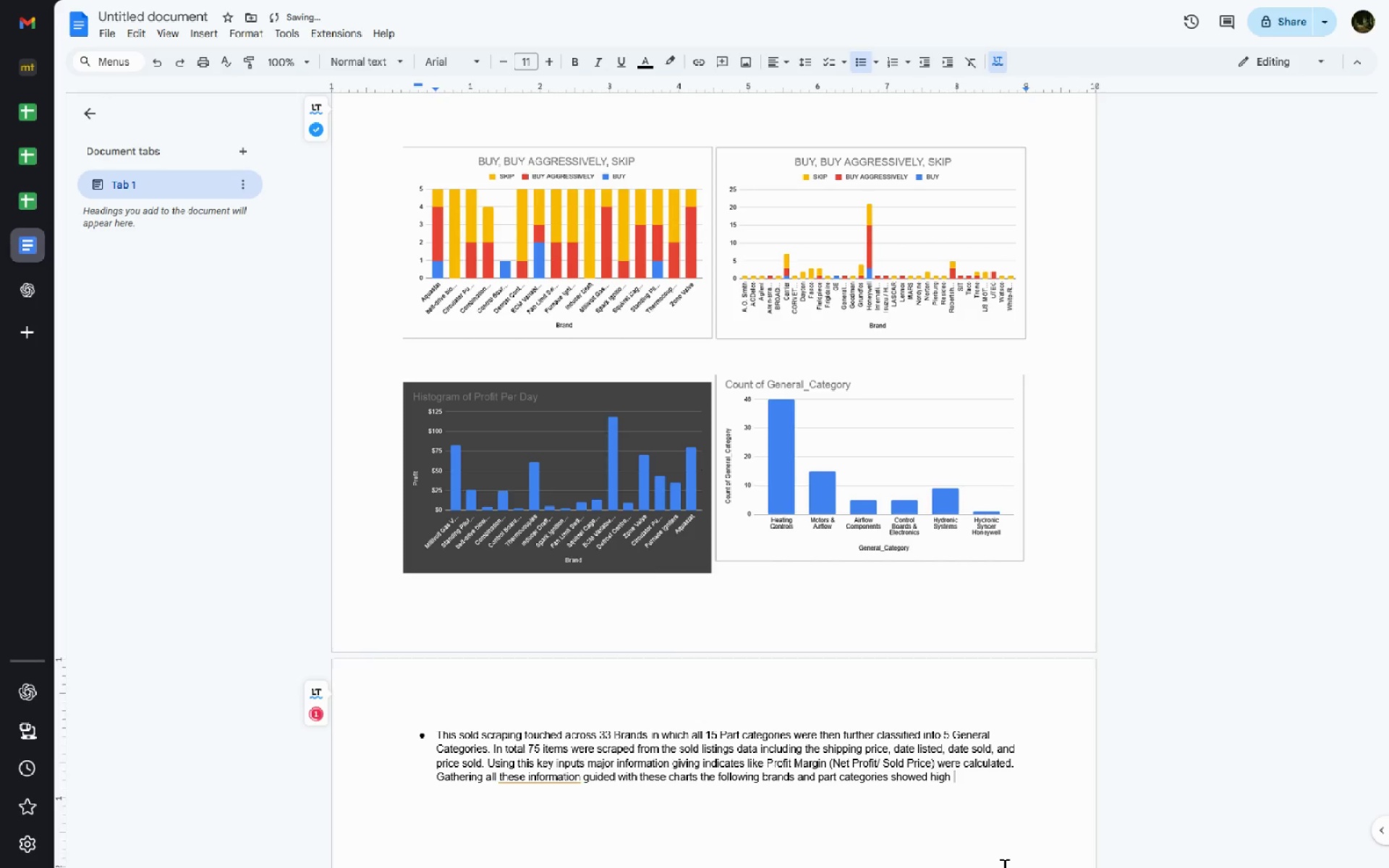 
right_click([515, 773])
 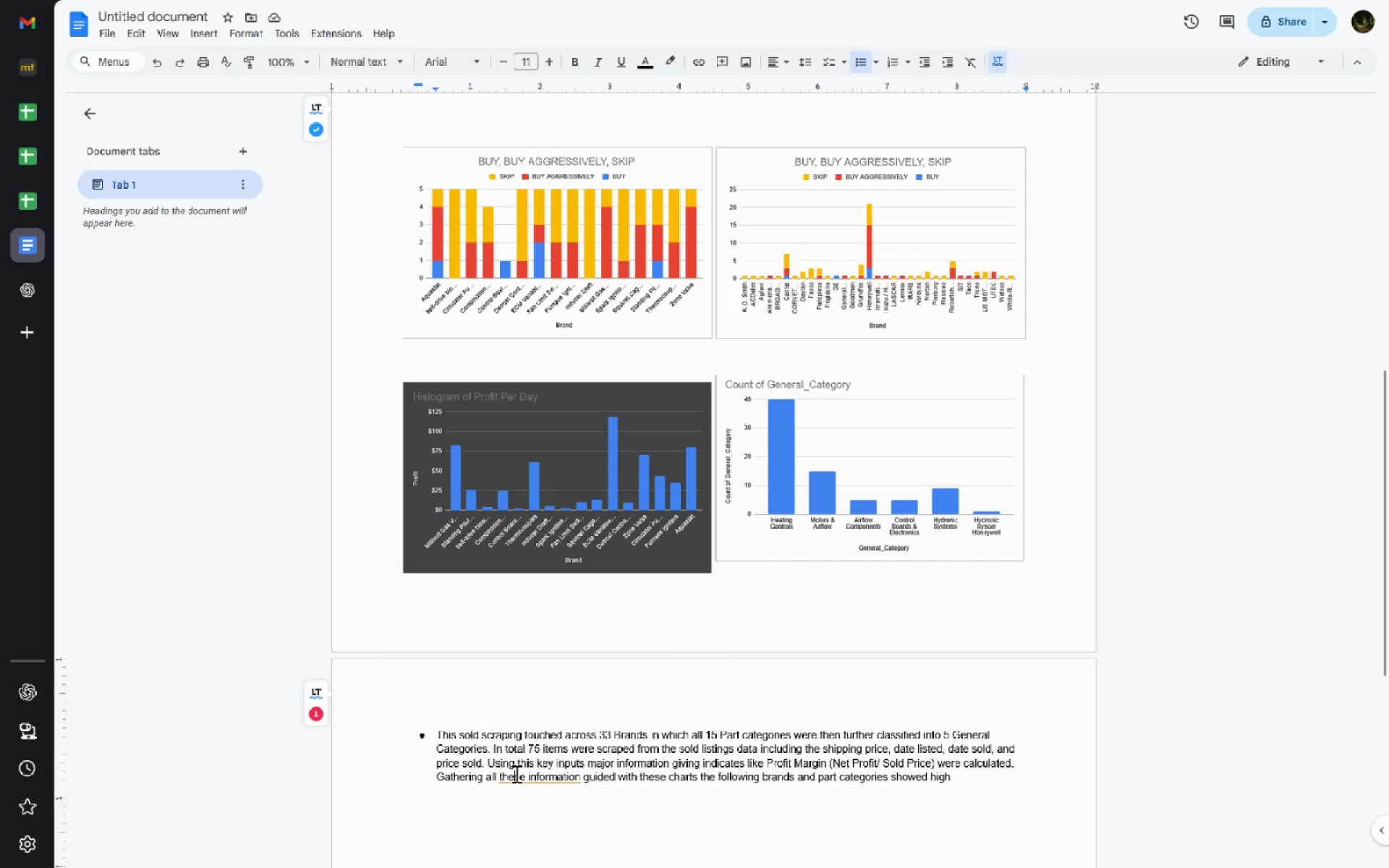 
double_click([515, 773])
 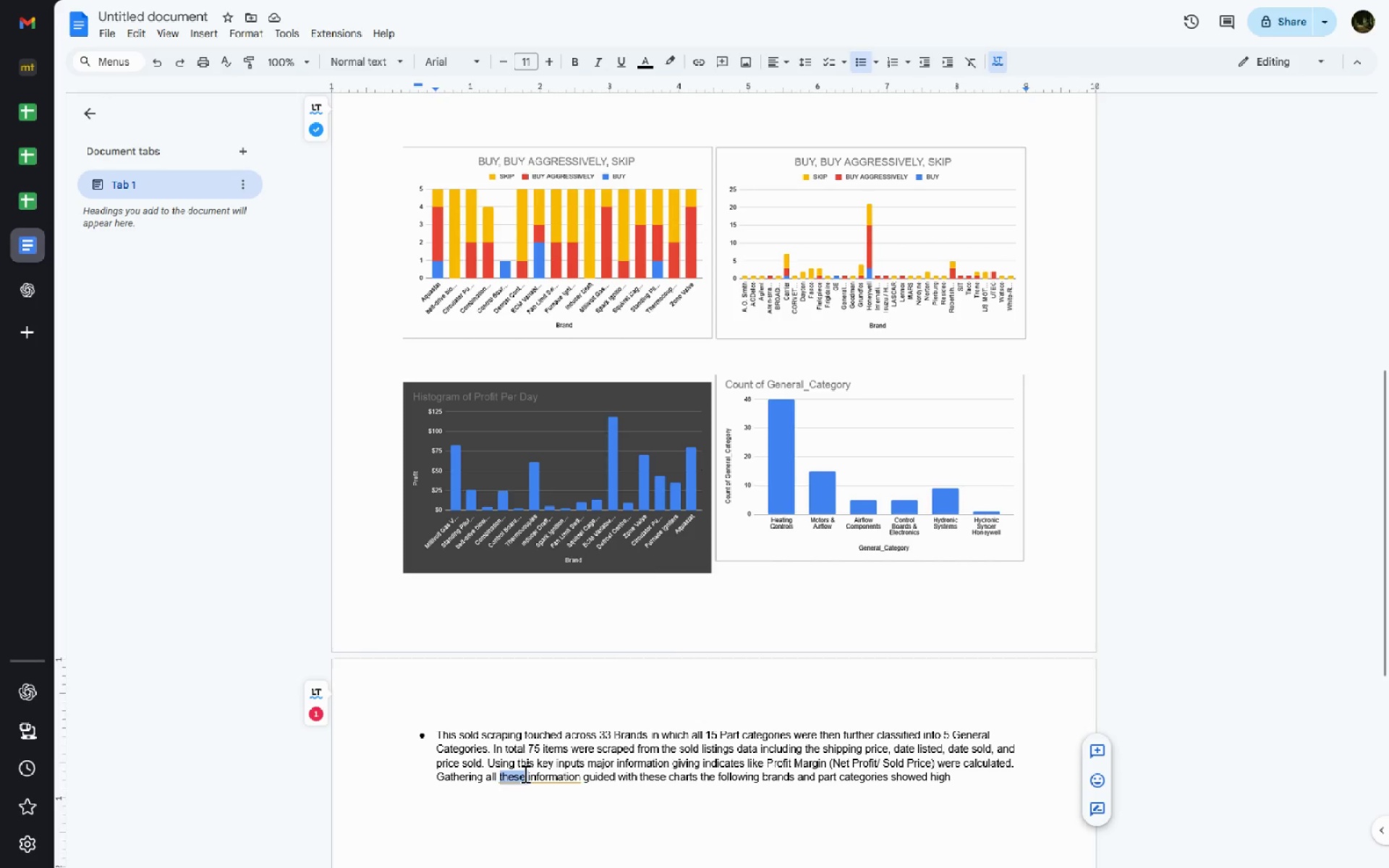 
left_click([524, 773])
 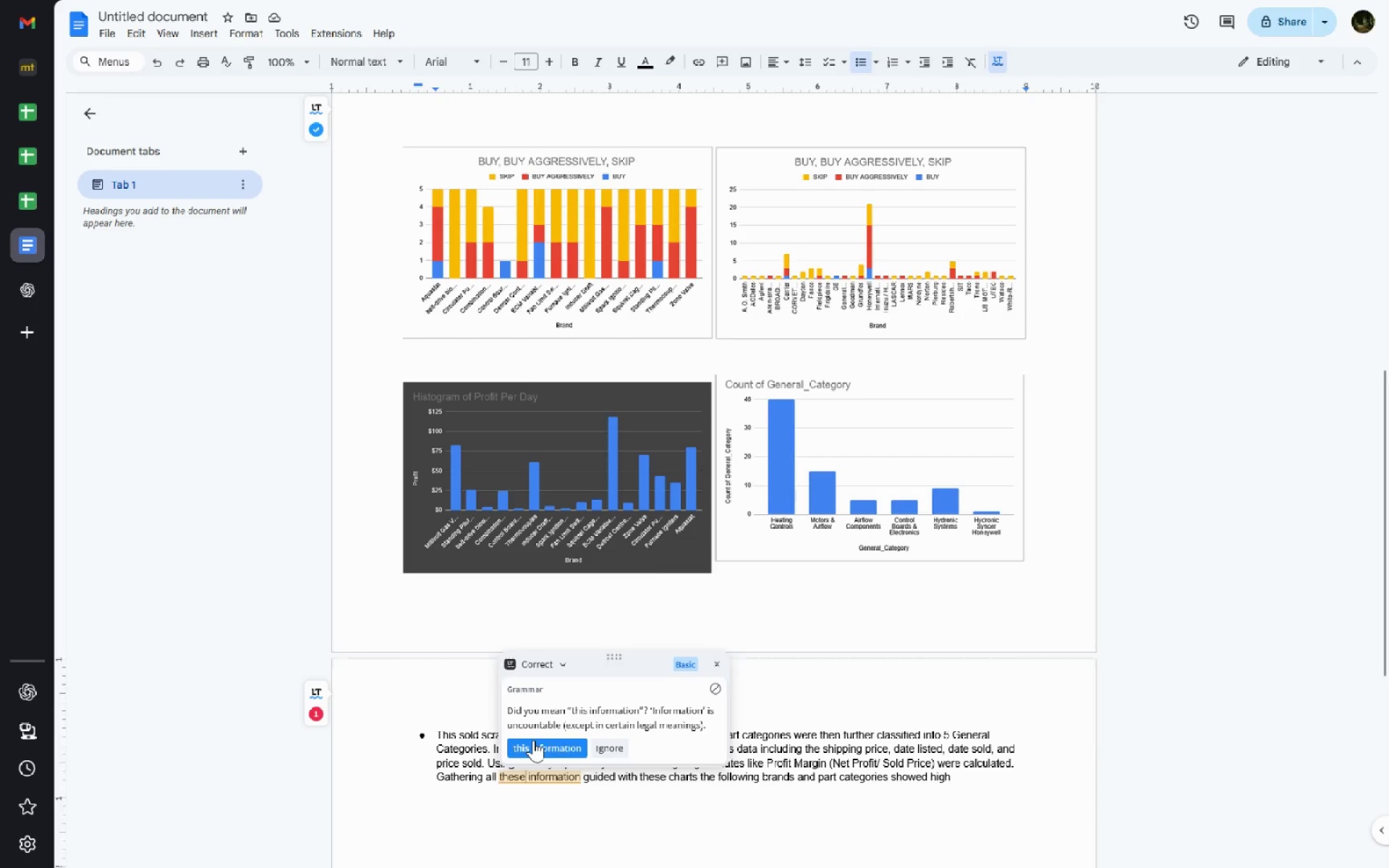 
left_click([533, 740])
 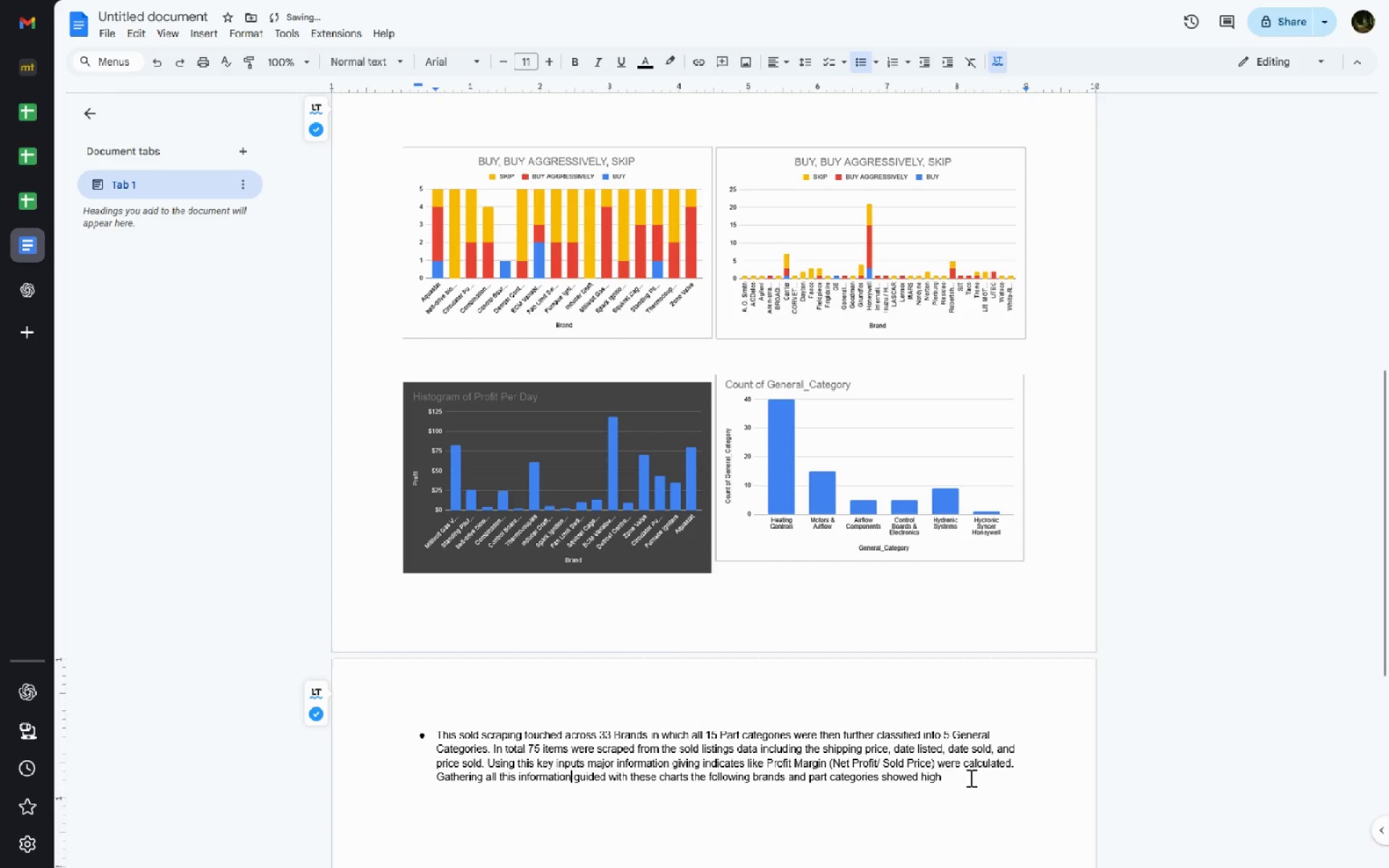 
left_click([967, 776])
 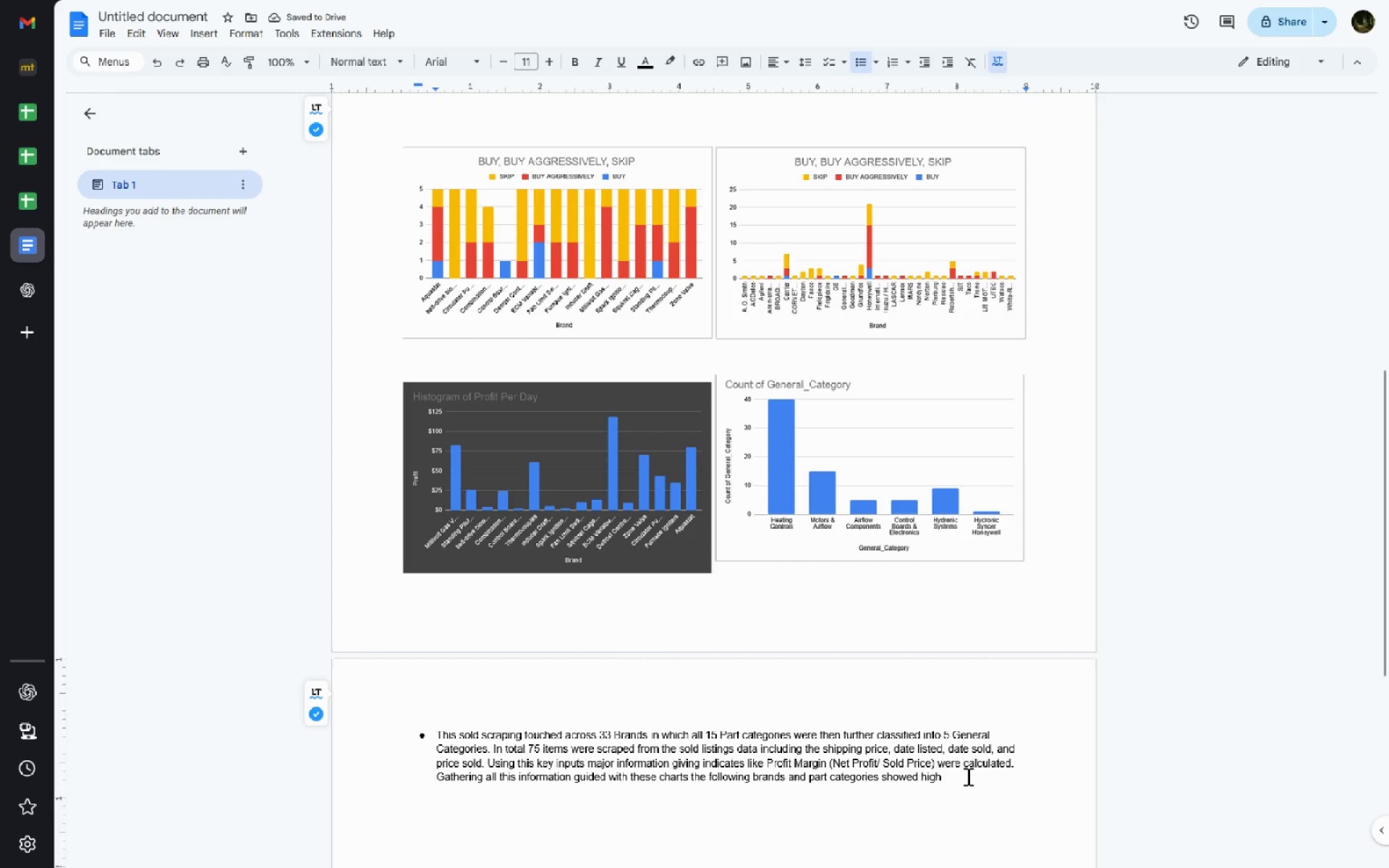 
type(level of pro)
 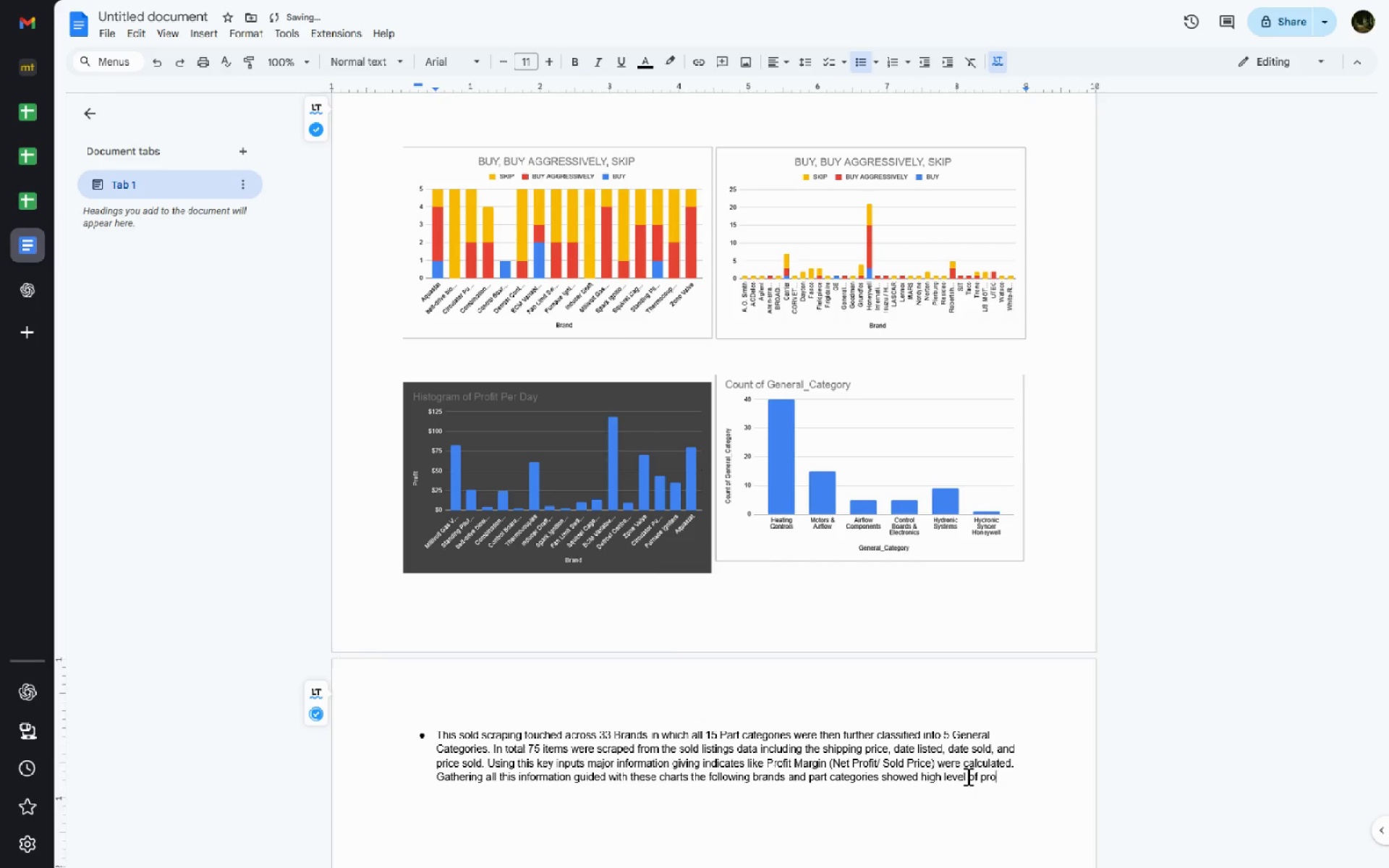 
key(Control+Backspace)
 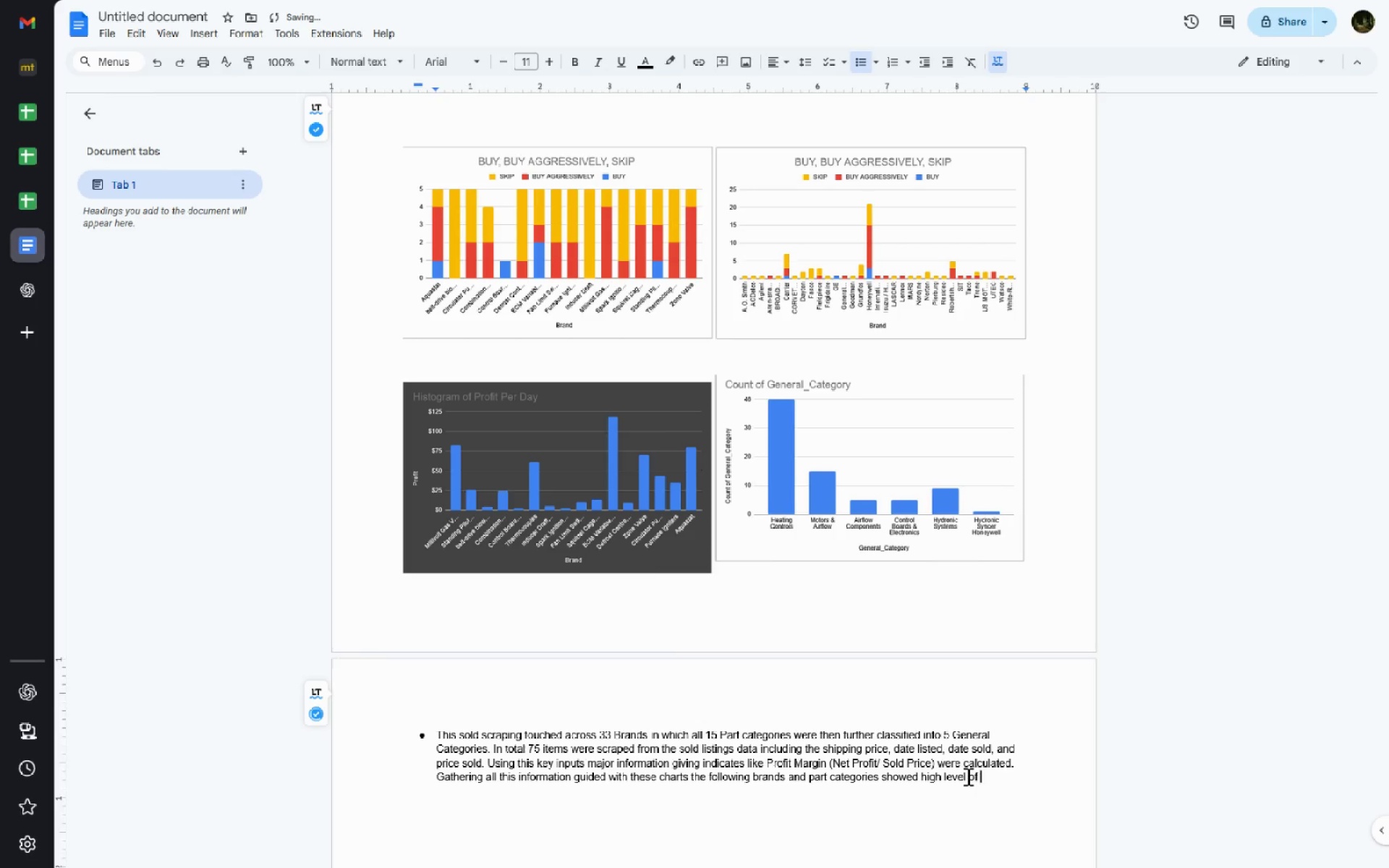 
key(Control+Backspace)
 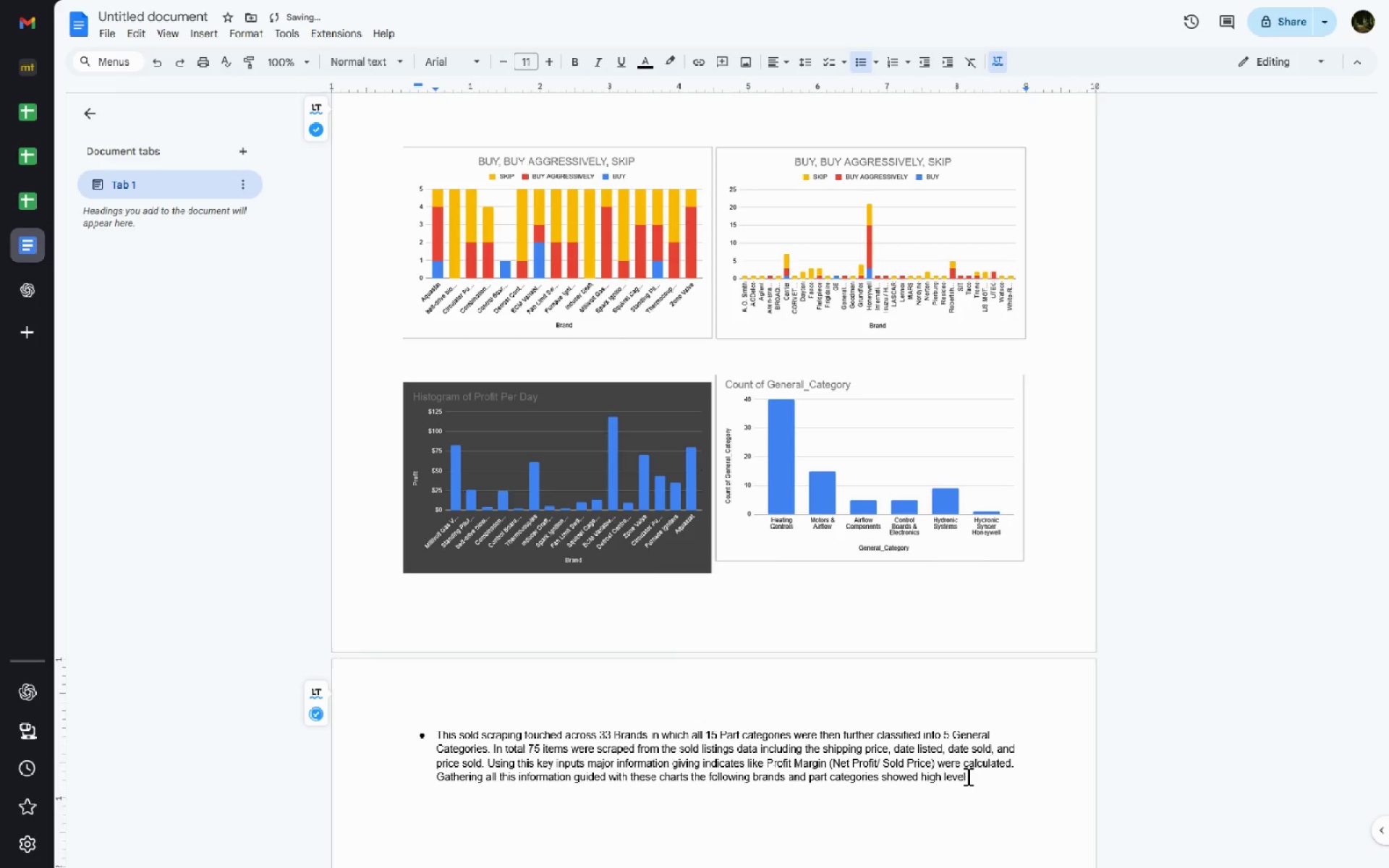 
type(of gain cmpared in )
 